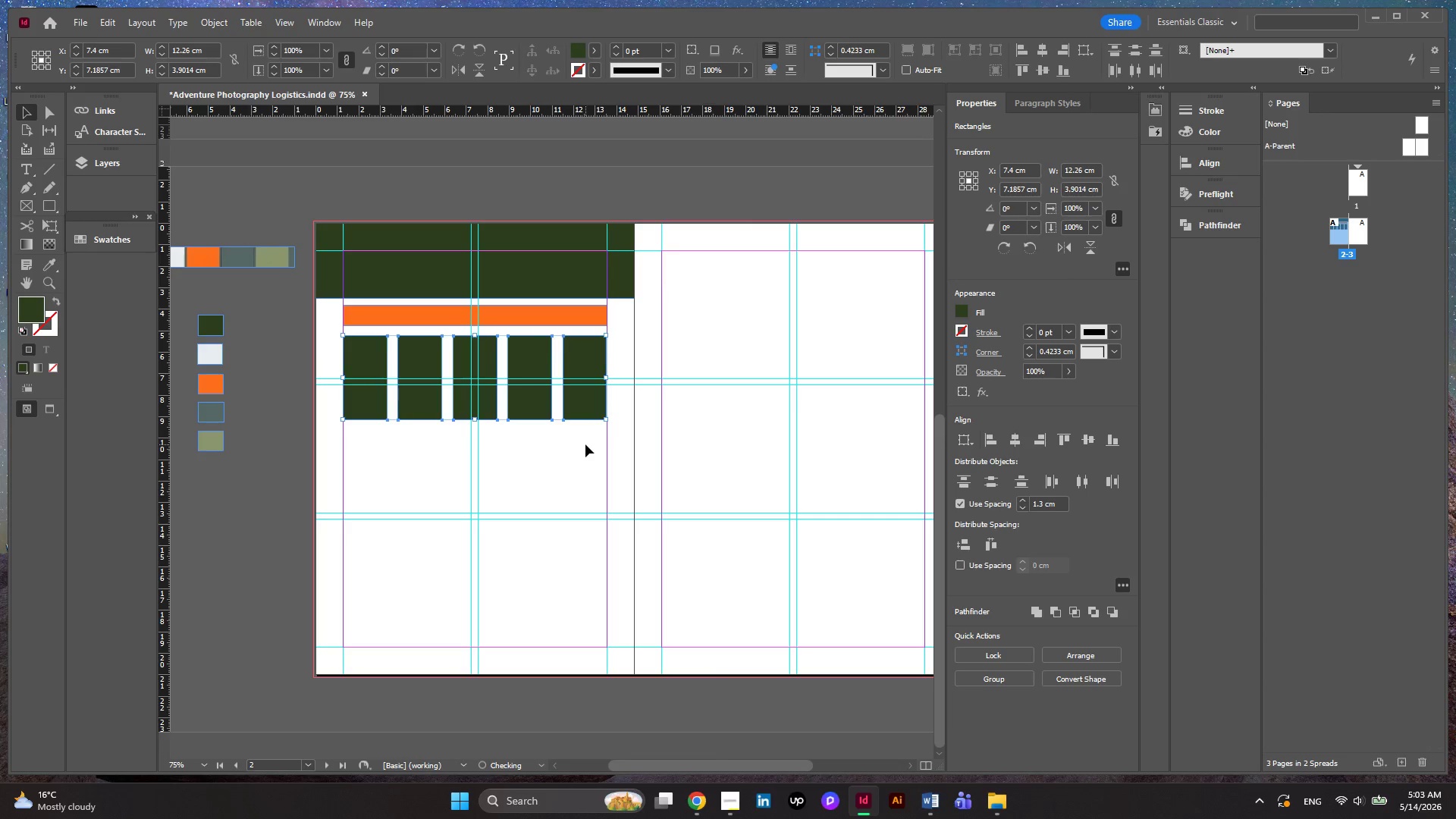 
key(ArrowDown)
 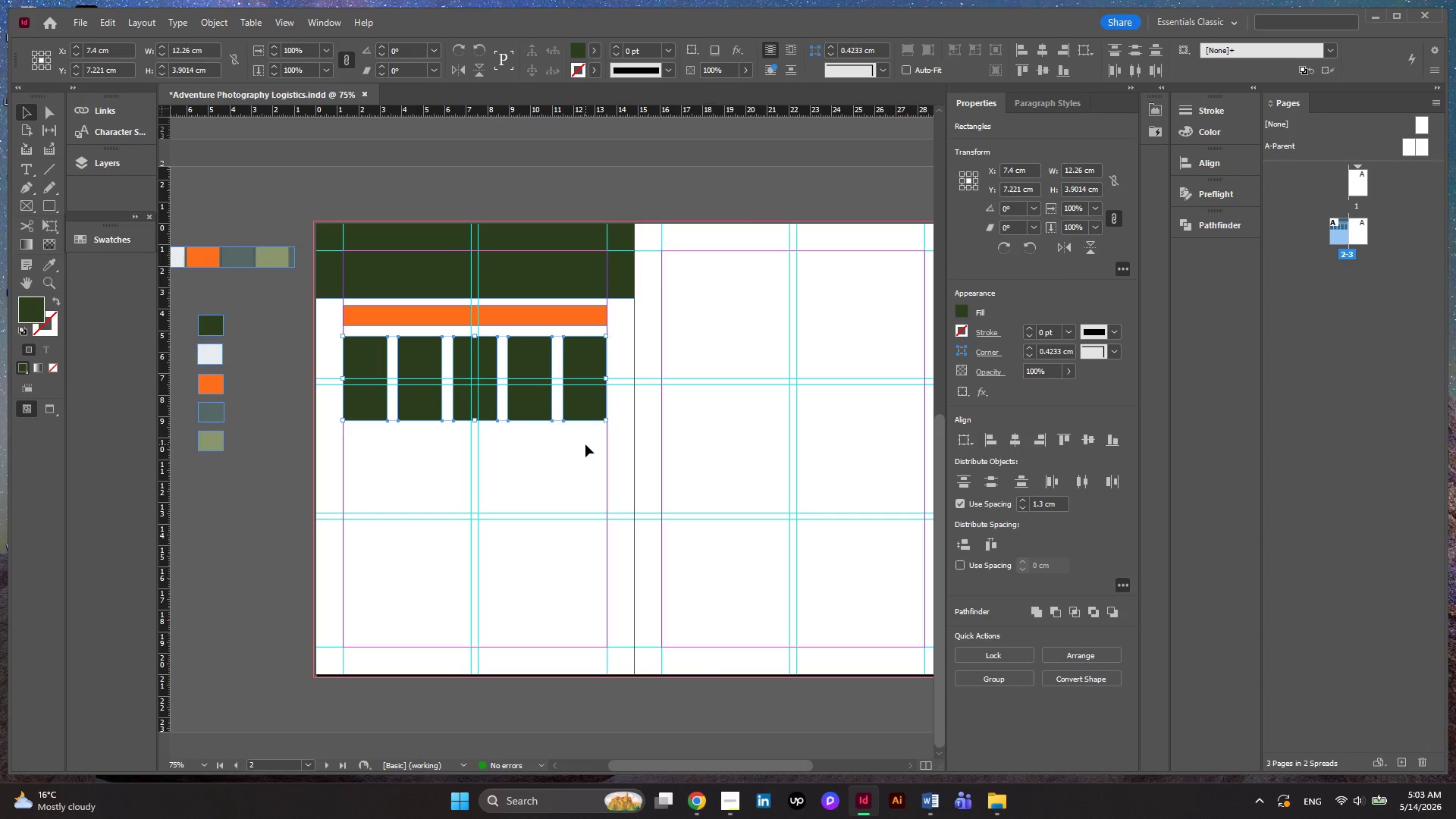 
key(ArrowDown)
 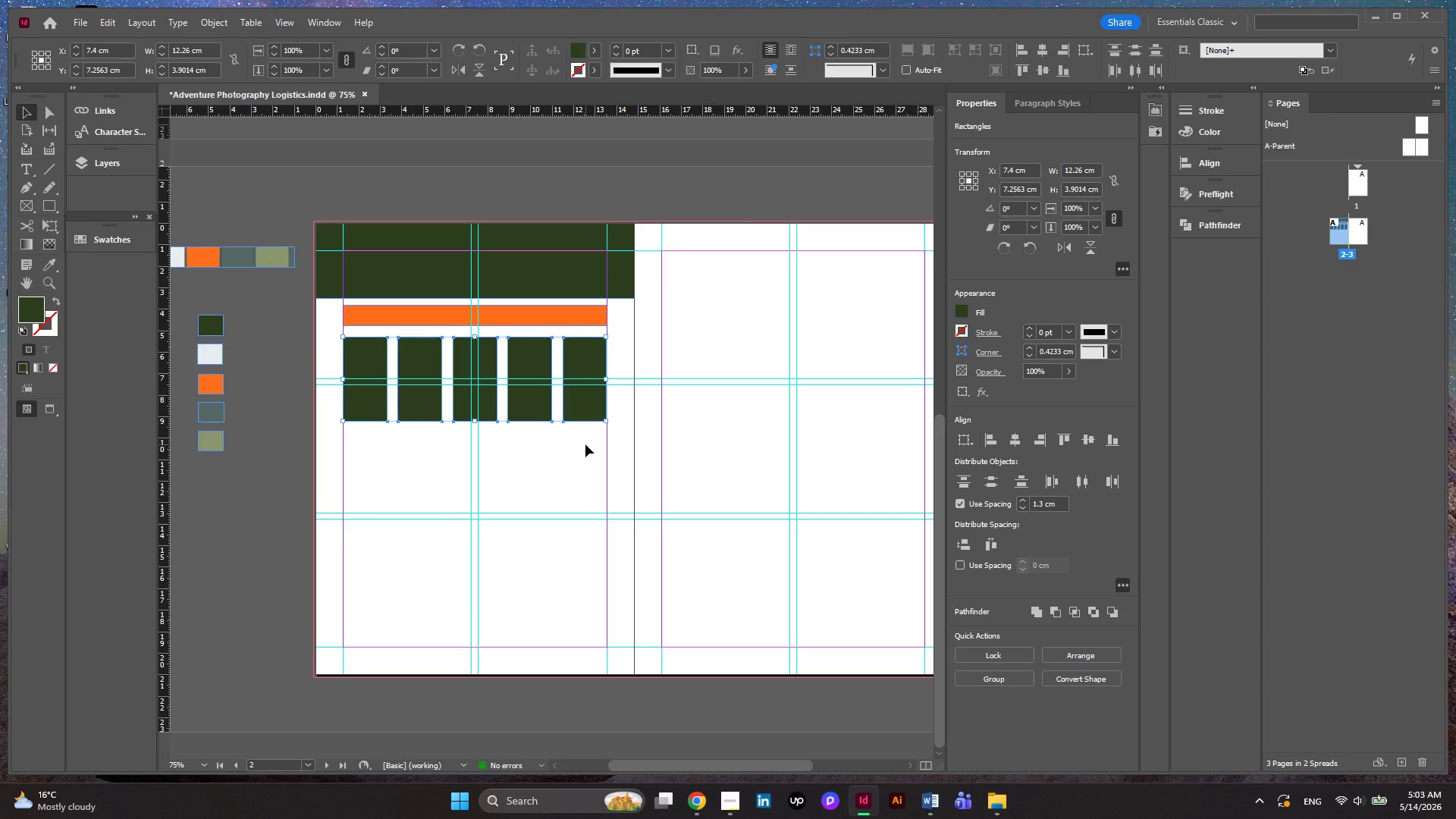 
key(ArrowDown)
 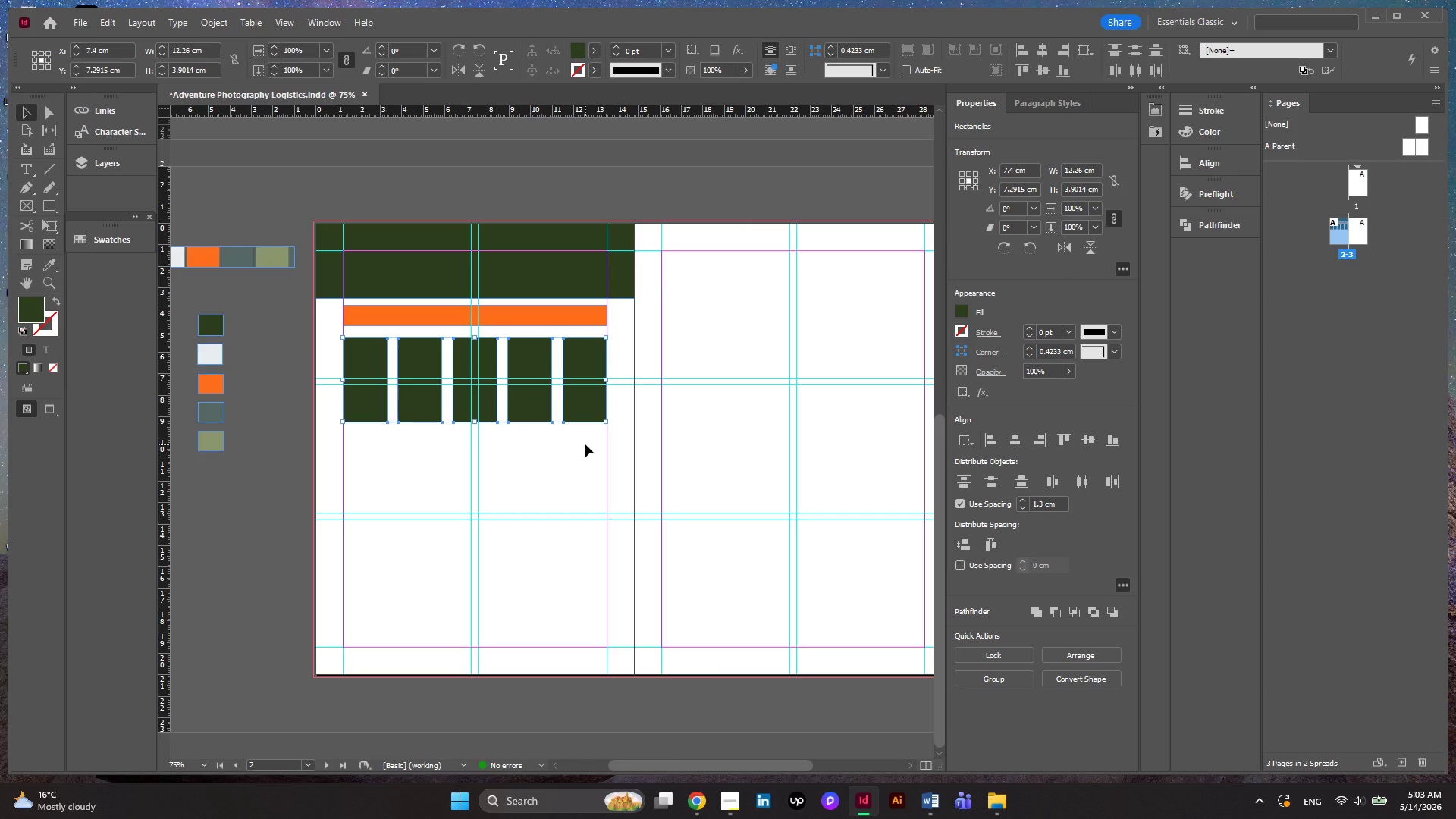 
hold_key(key=ShiftLeft, duration=4.19)
left_click([541, 322])
 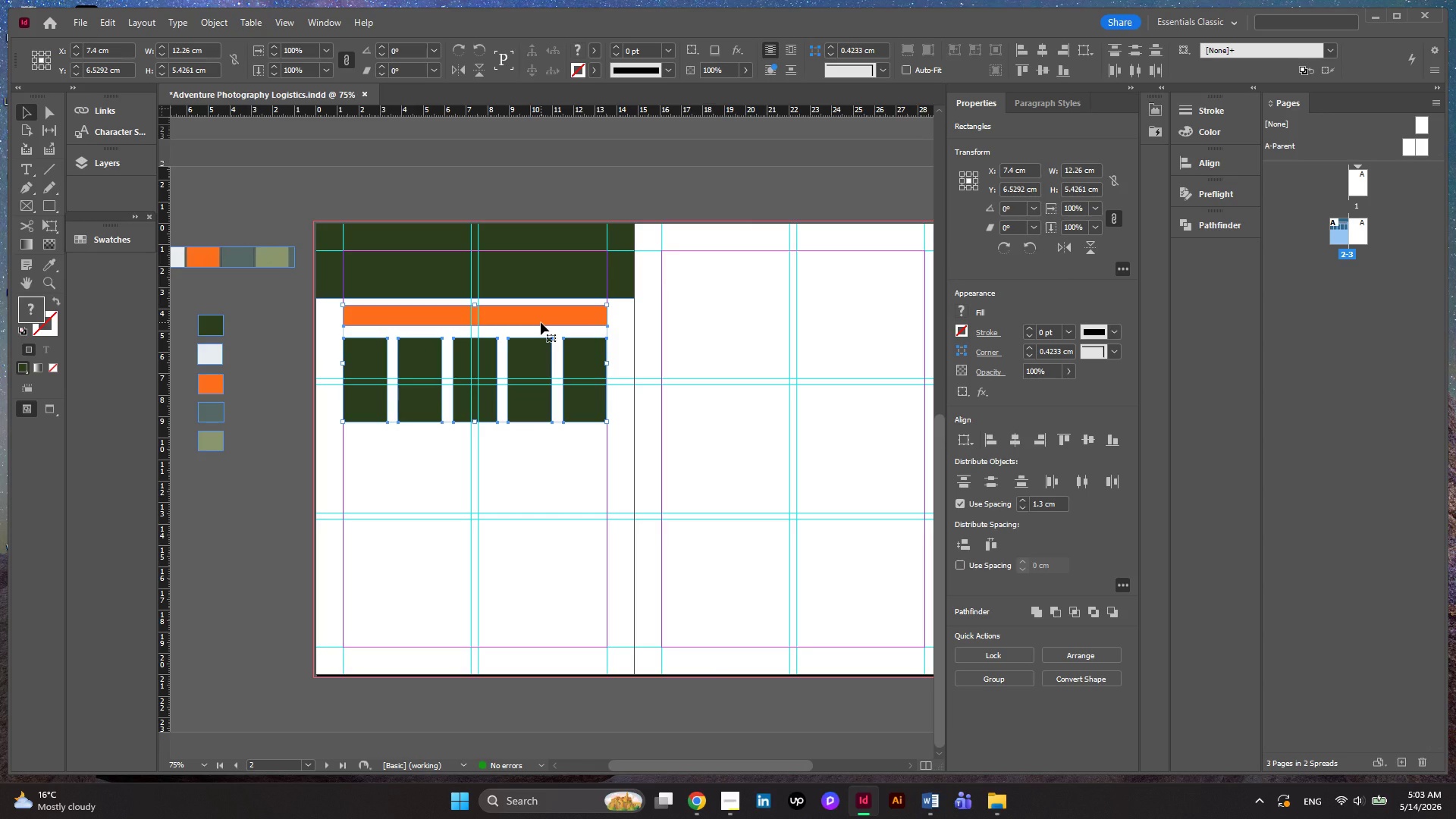 
key(ArrowDown)
 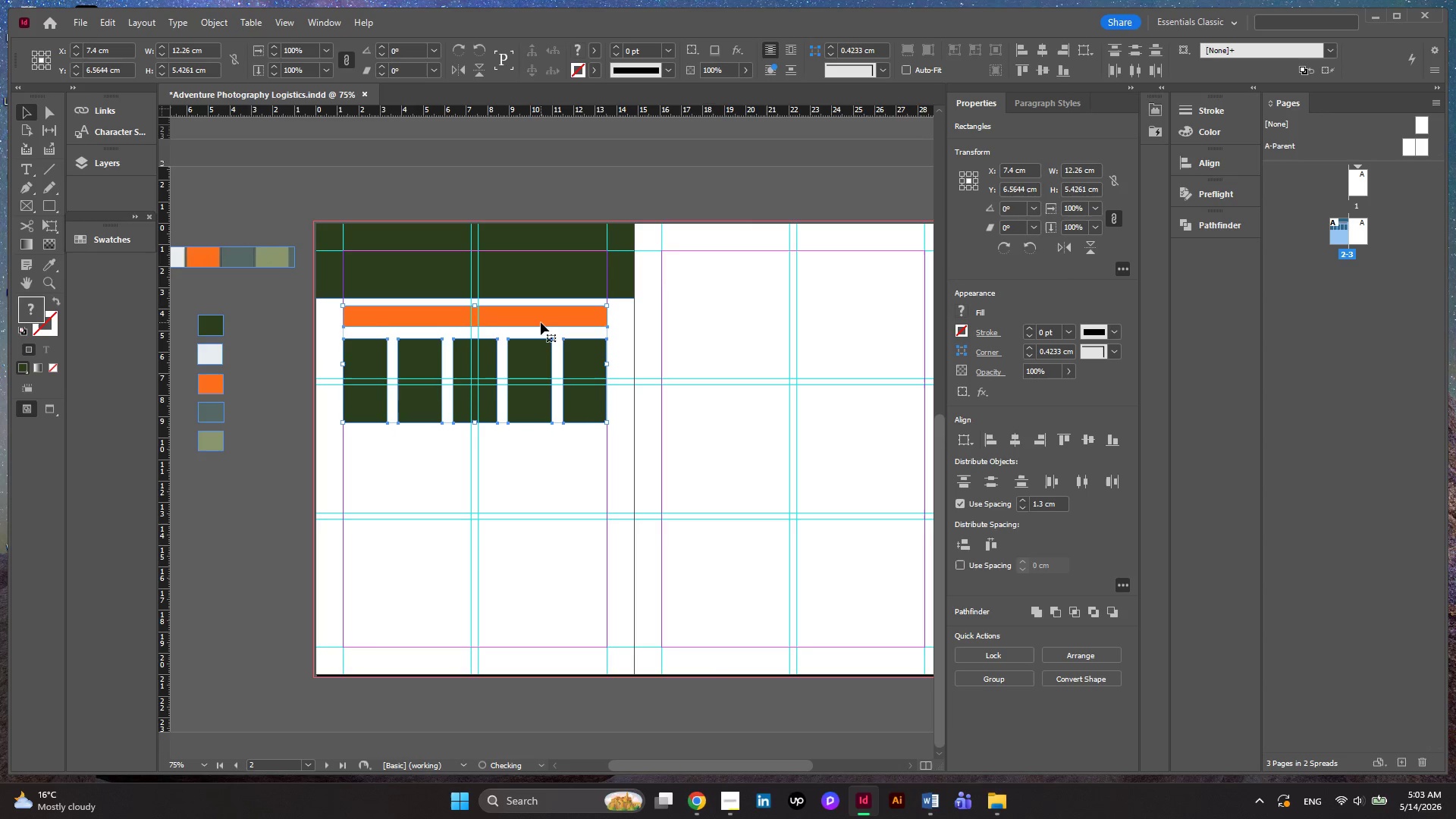 
key(ArrowDown)
 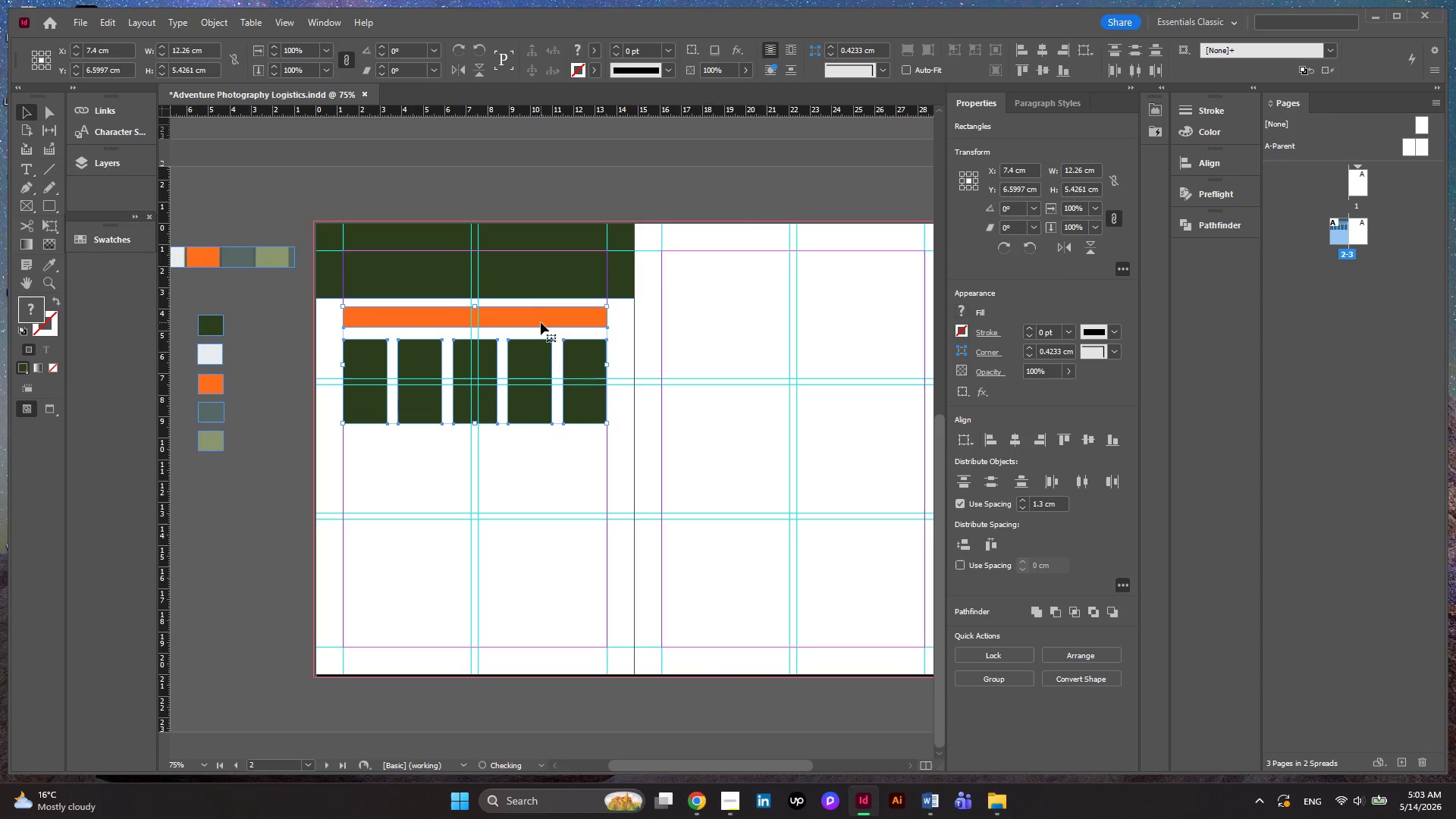 
key(ArrowDown)
 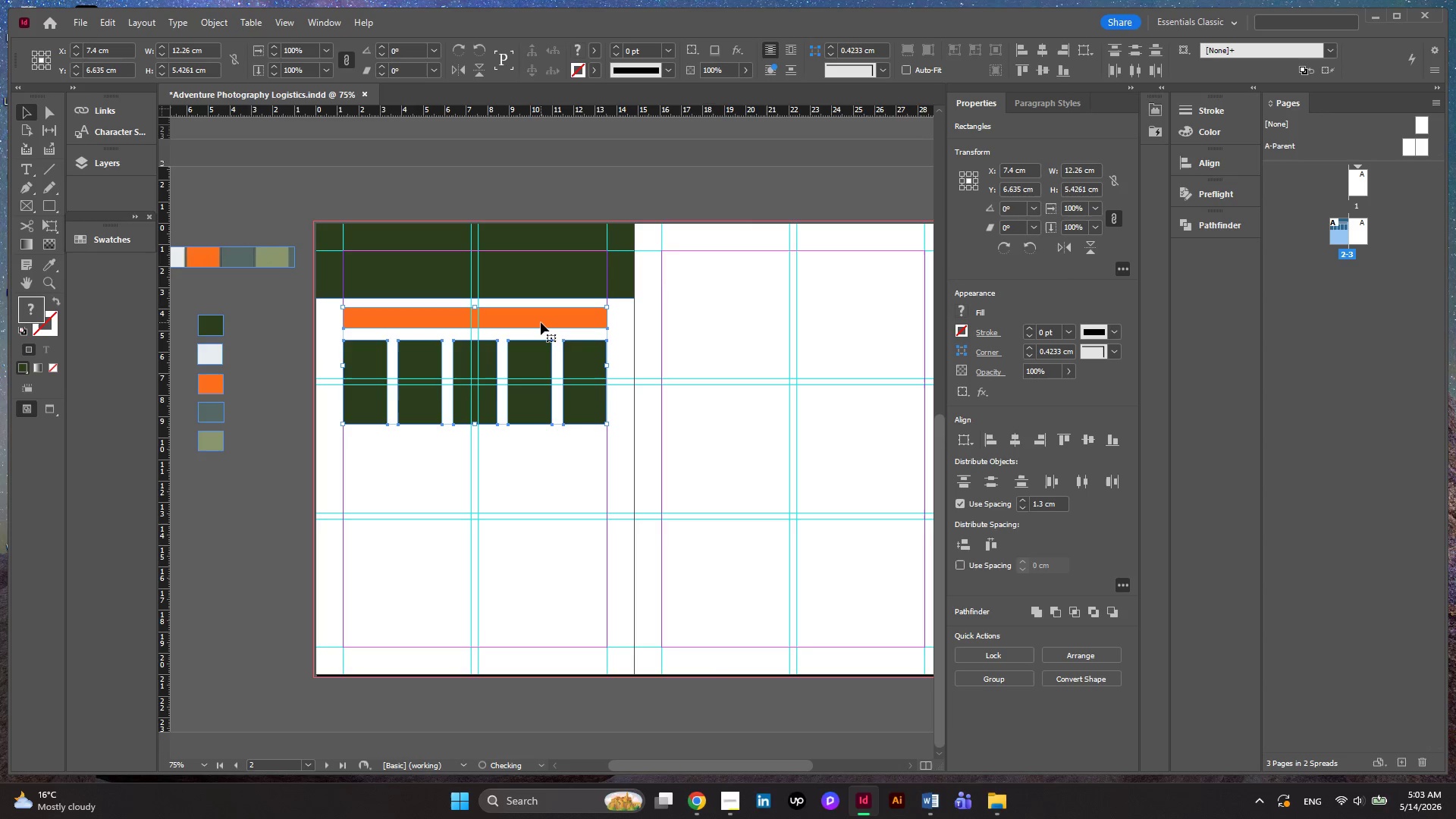 
key(ArrowDown)
 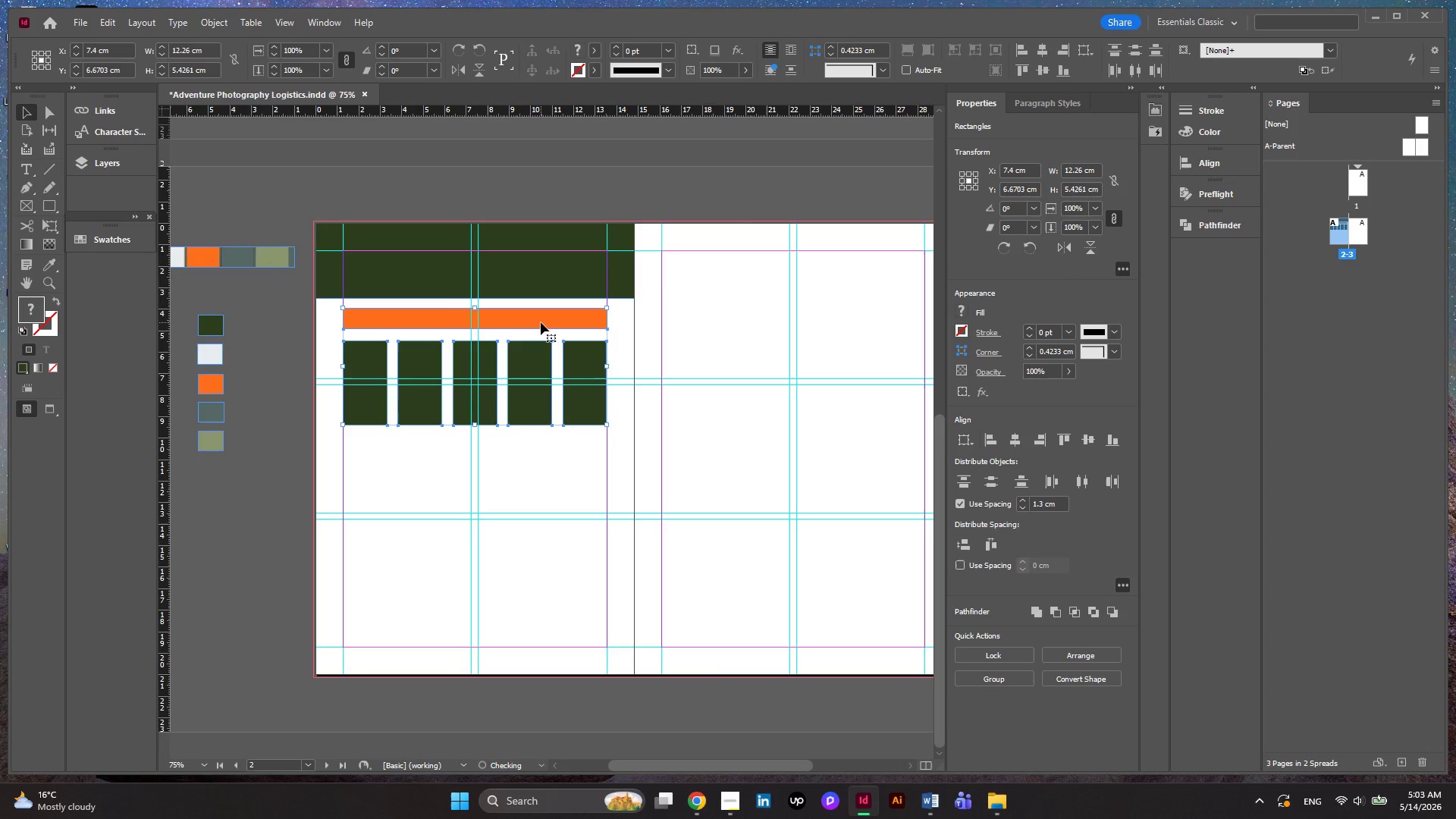 
key(ArrowDown)
 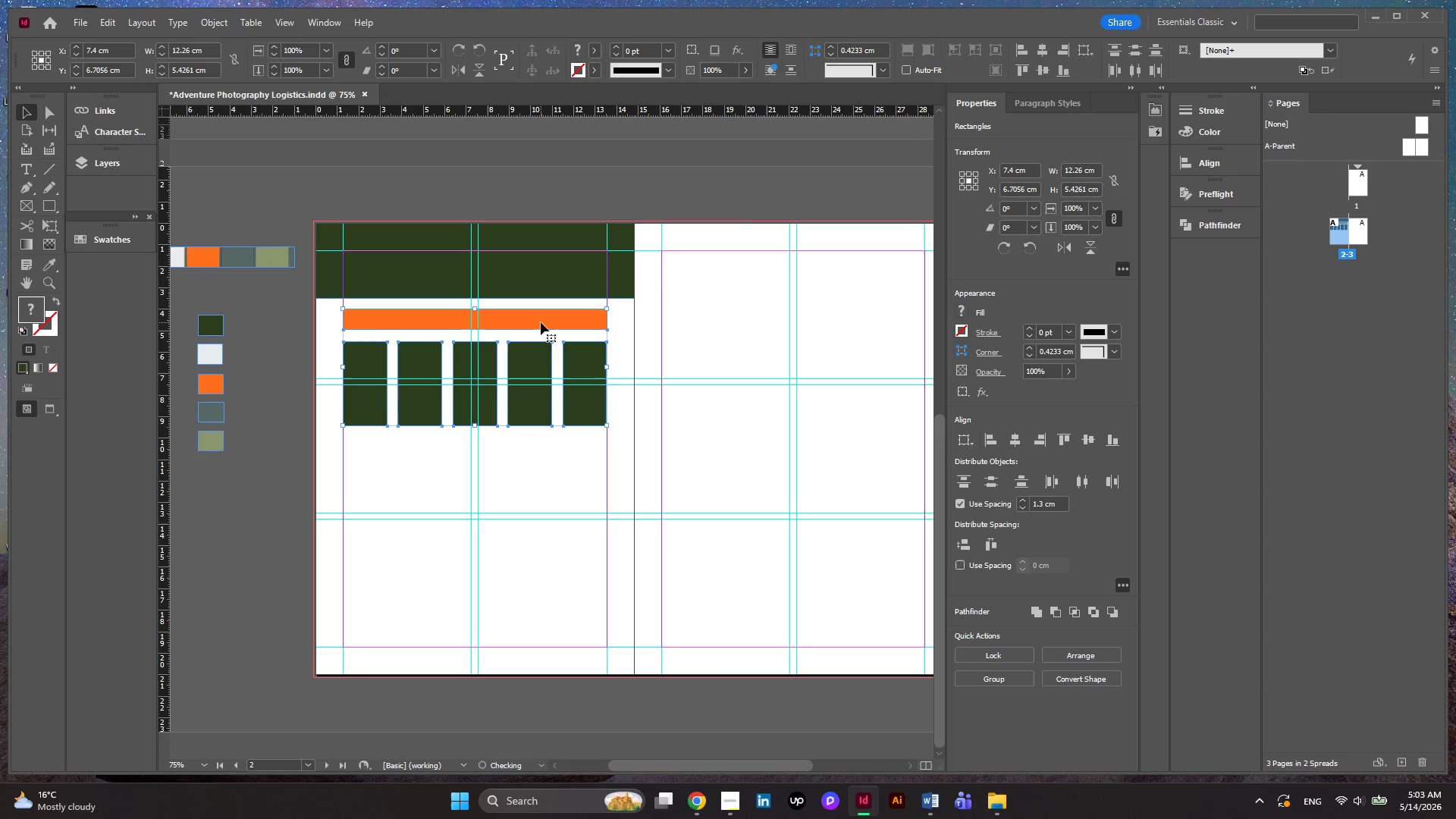 
key(ArrowDown)
 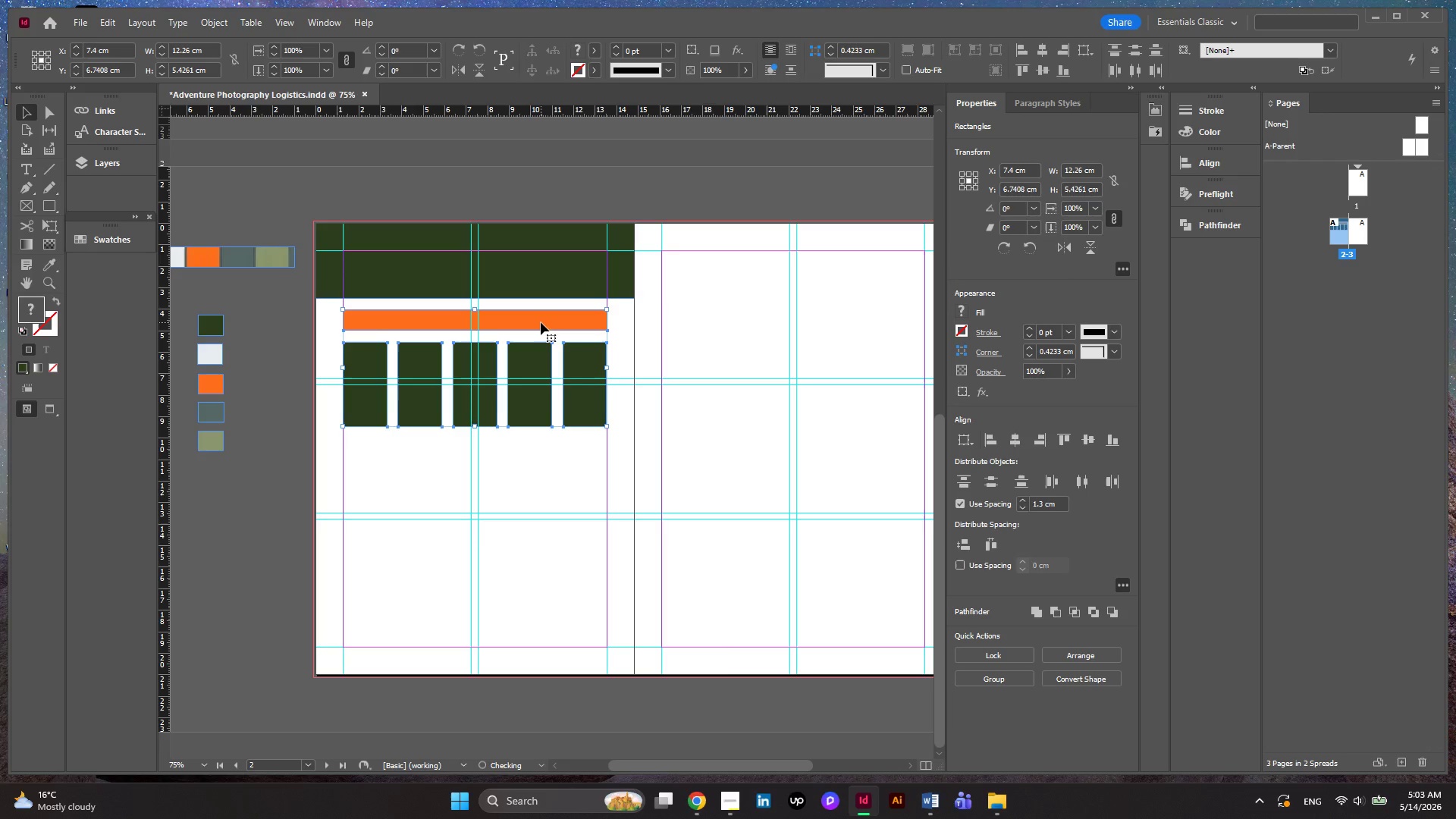 
key(ArrowDown)
 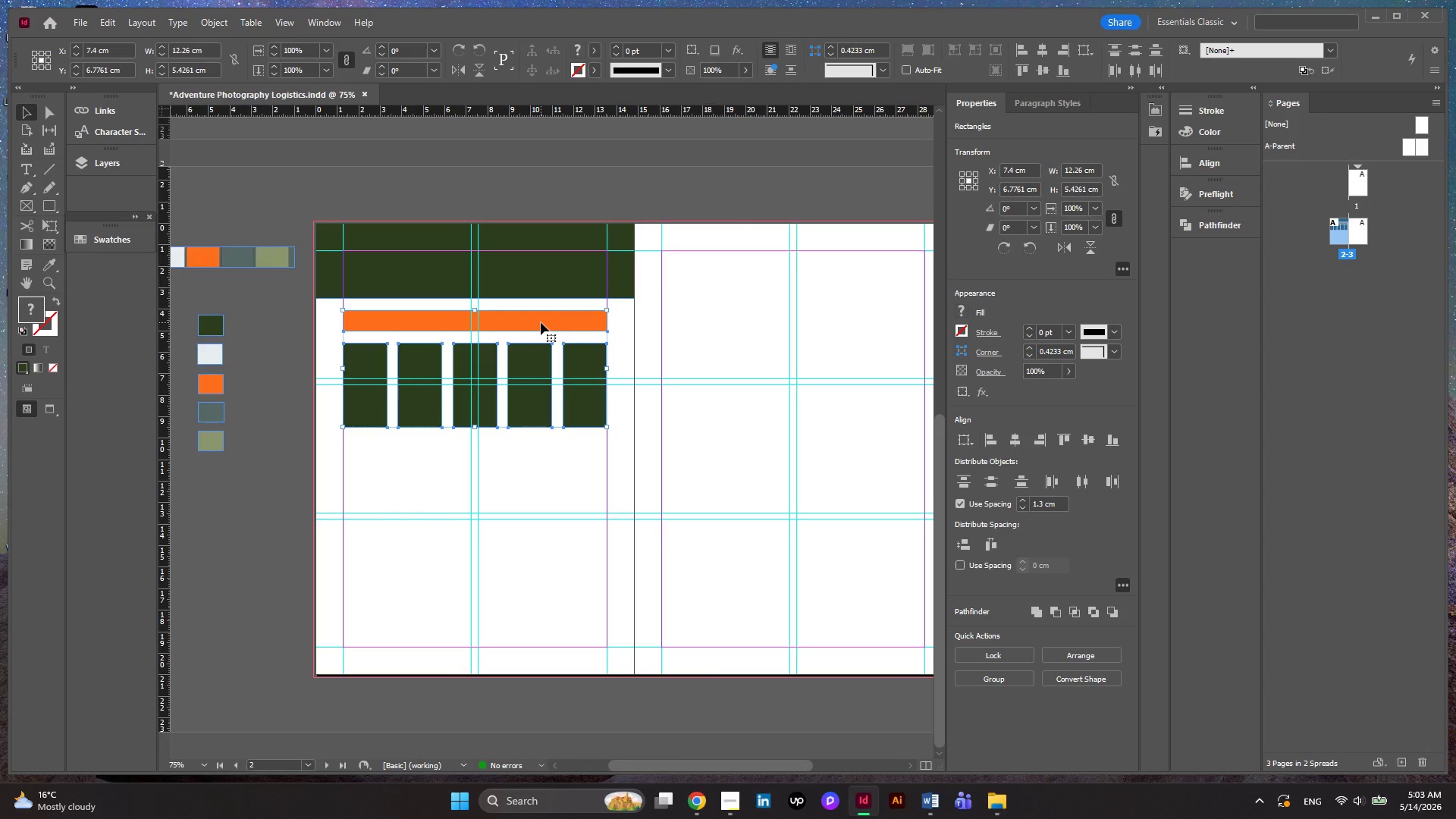 
key(ArrowUp)
 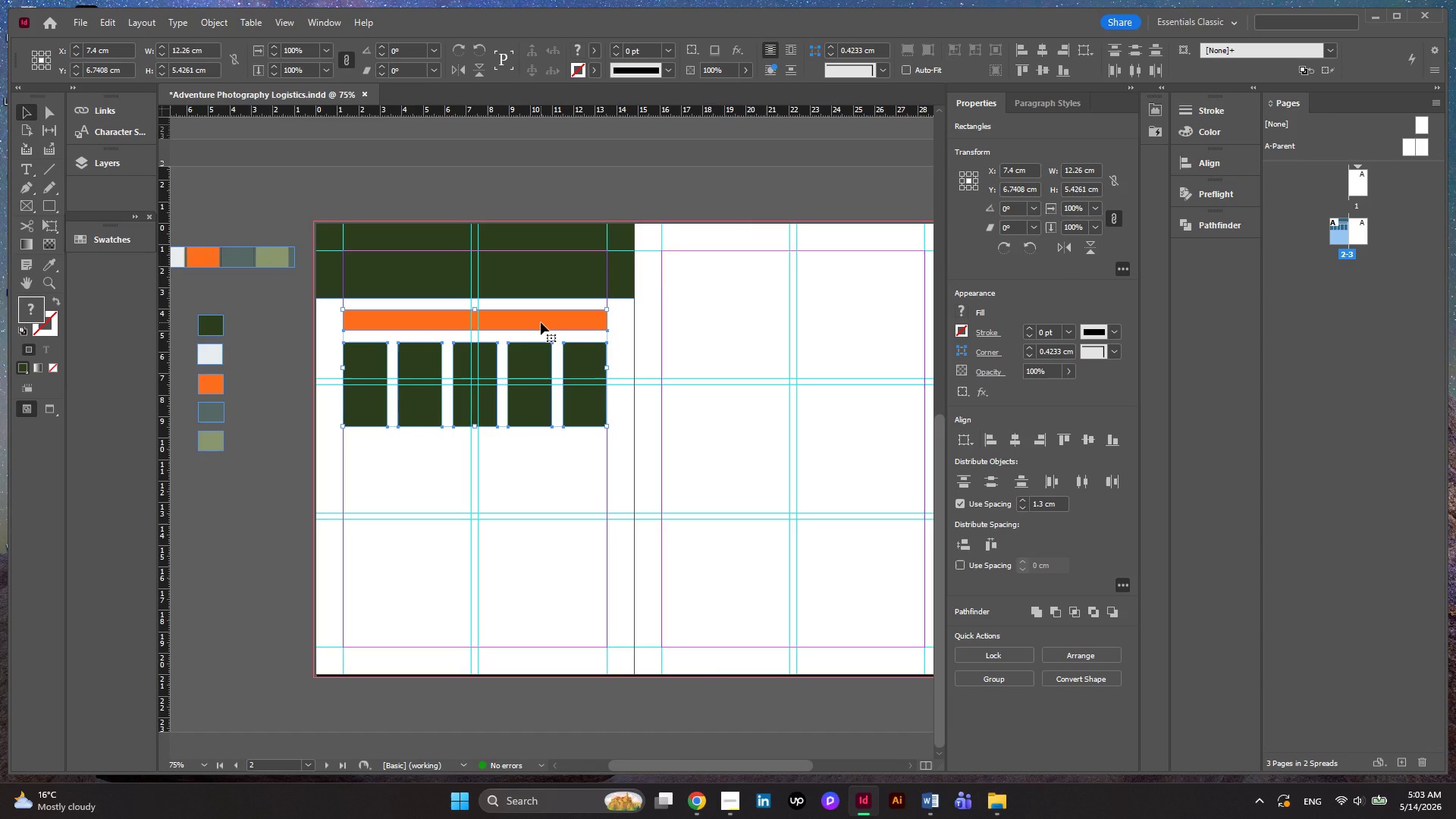 
left_click([534, 462])
 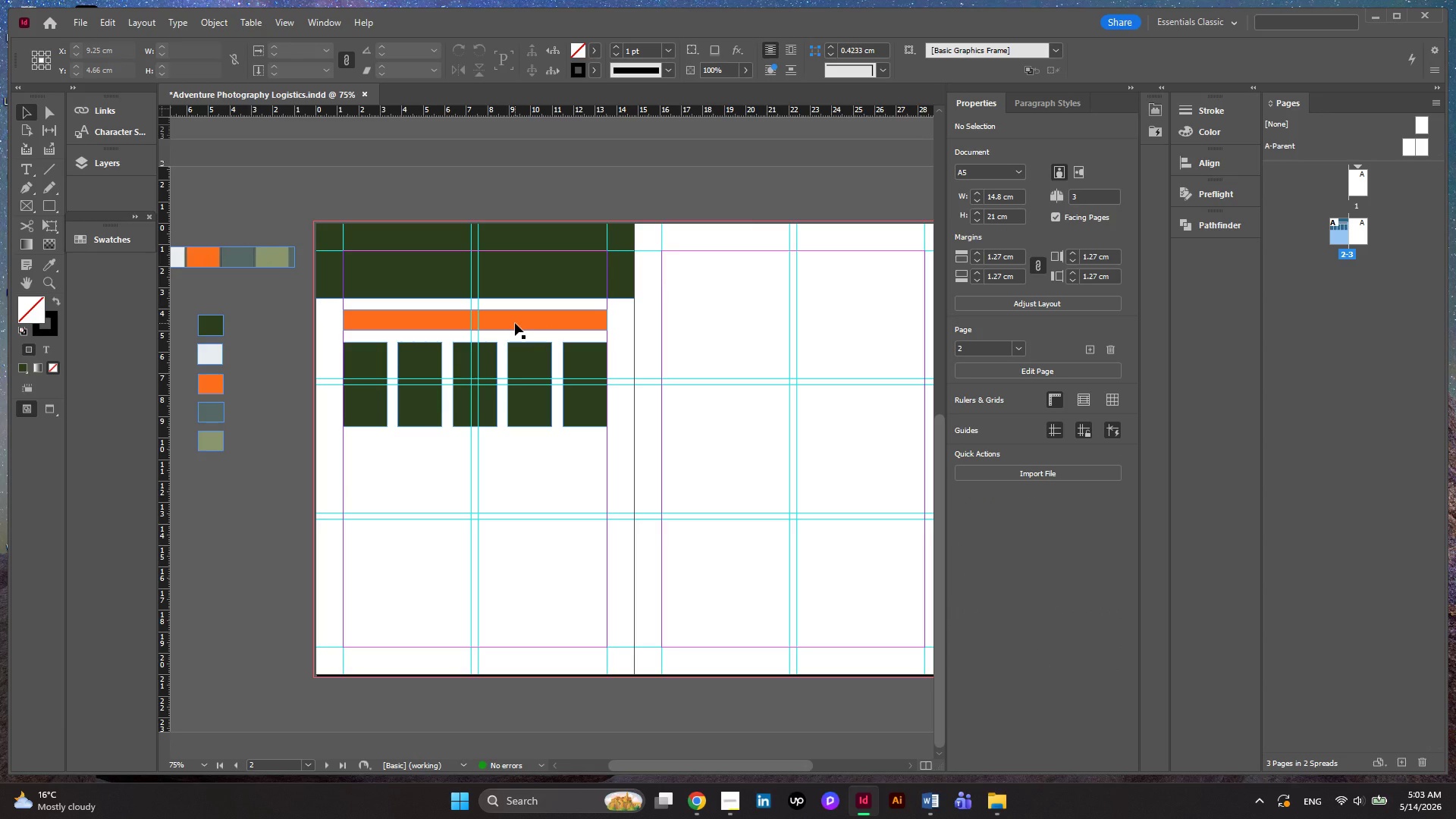 
left_click([515, 323])
 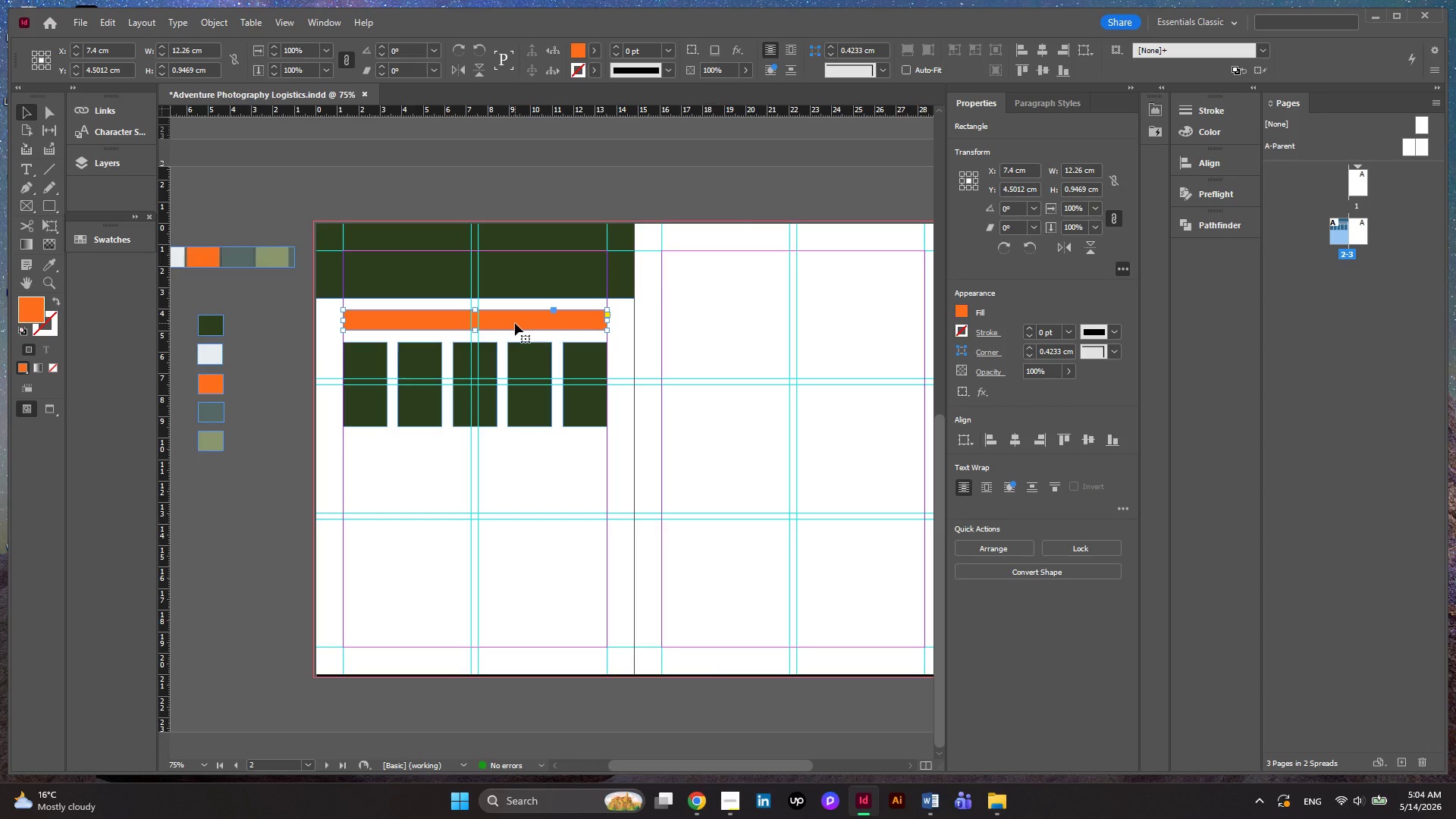 
wait(5.17)
 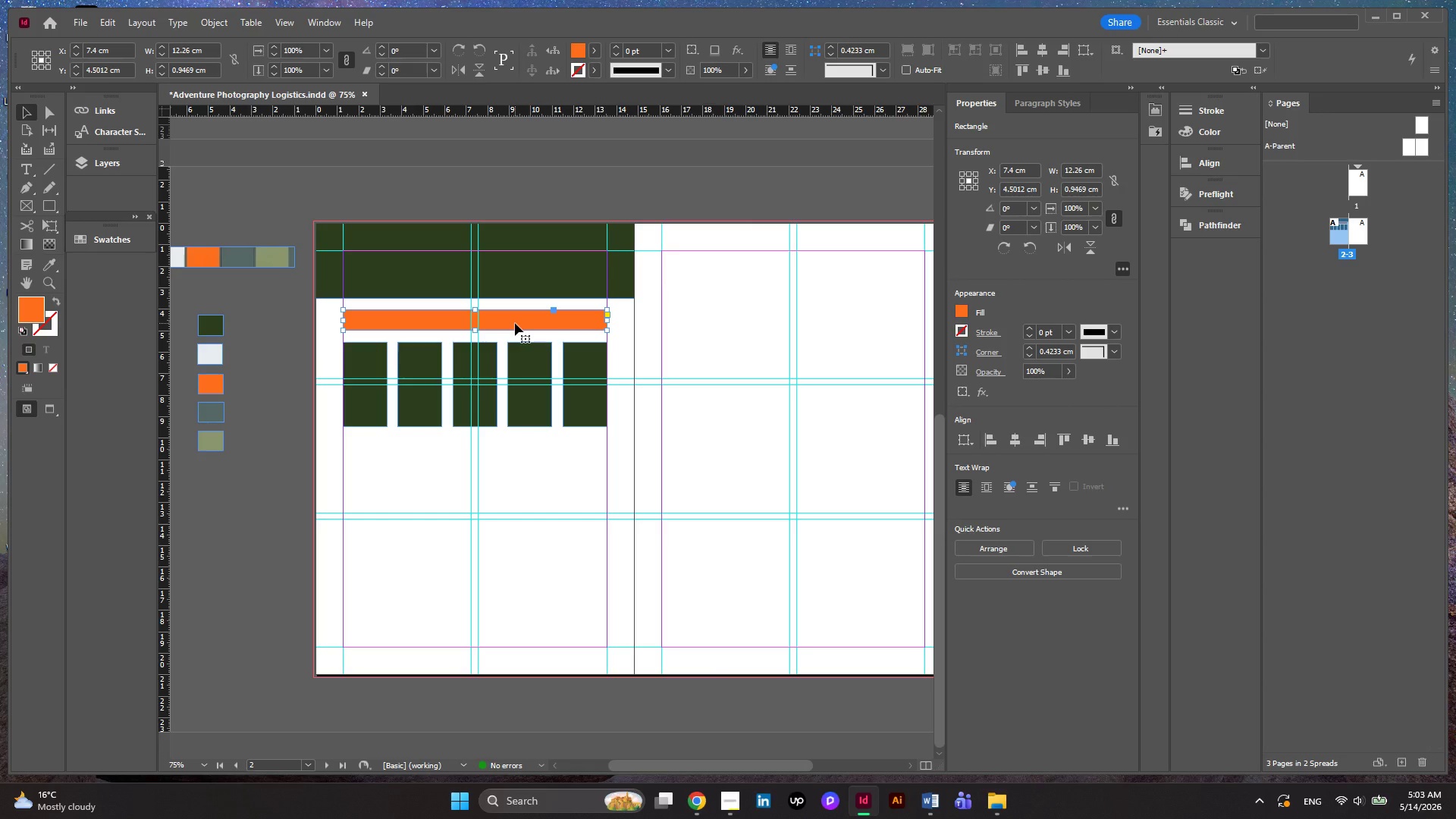 
left_click([409, 410])
 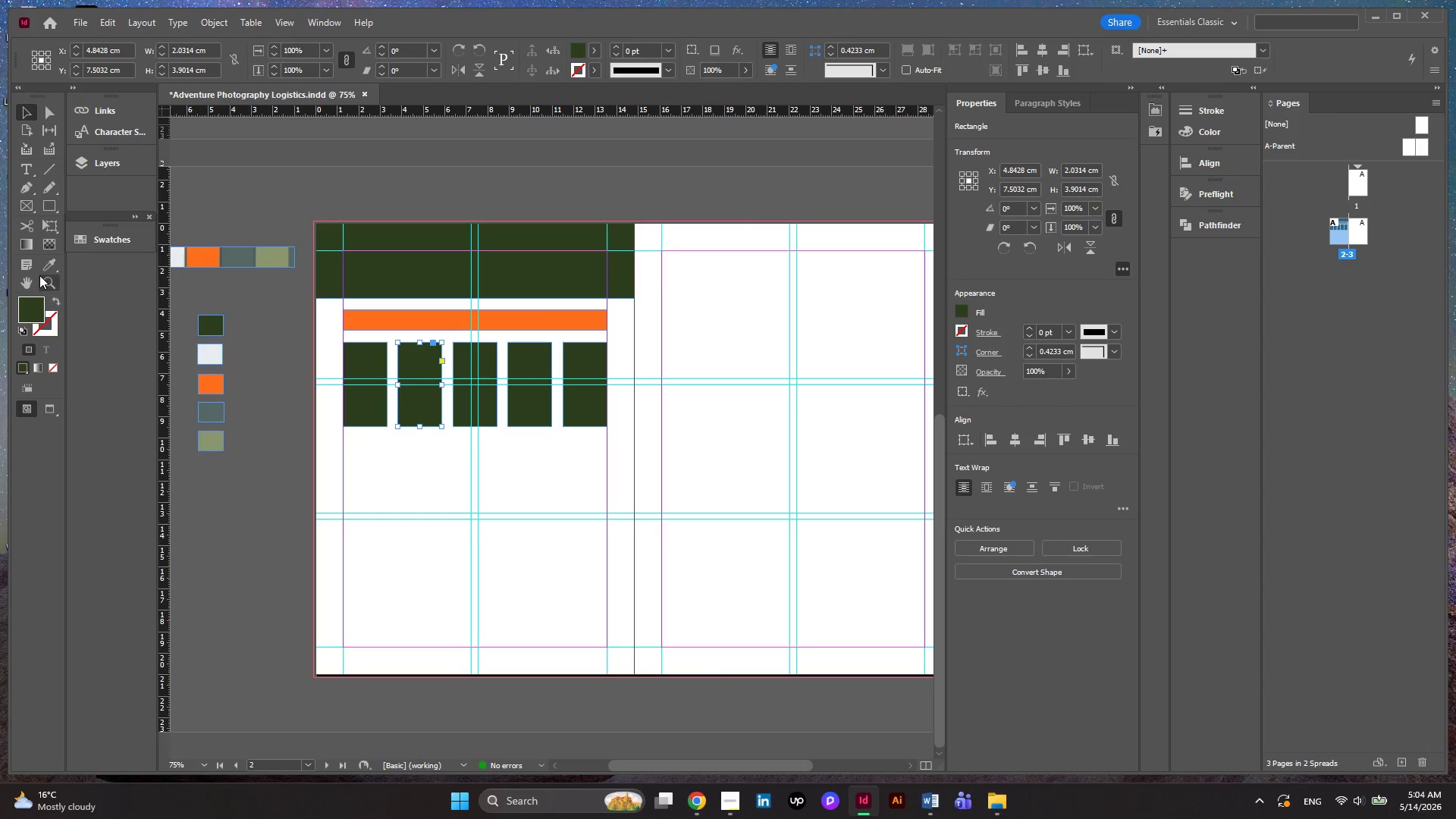 
left_click([38, 272])
 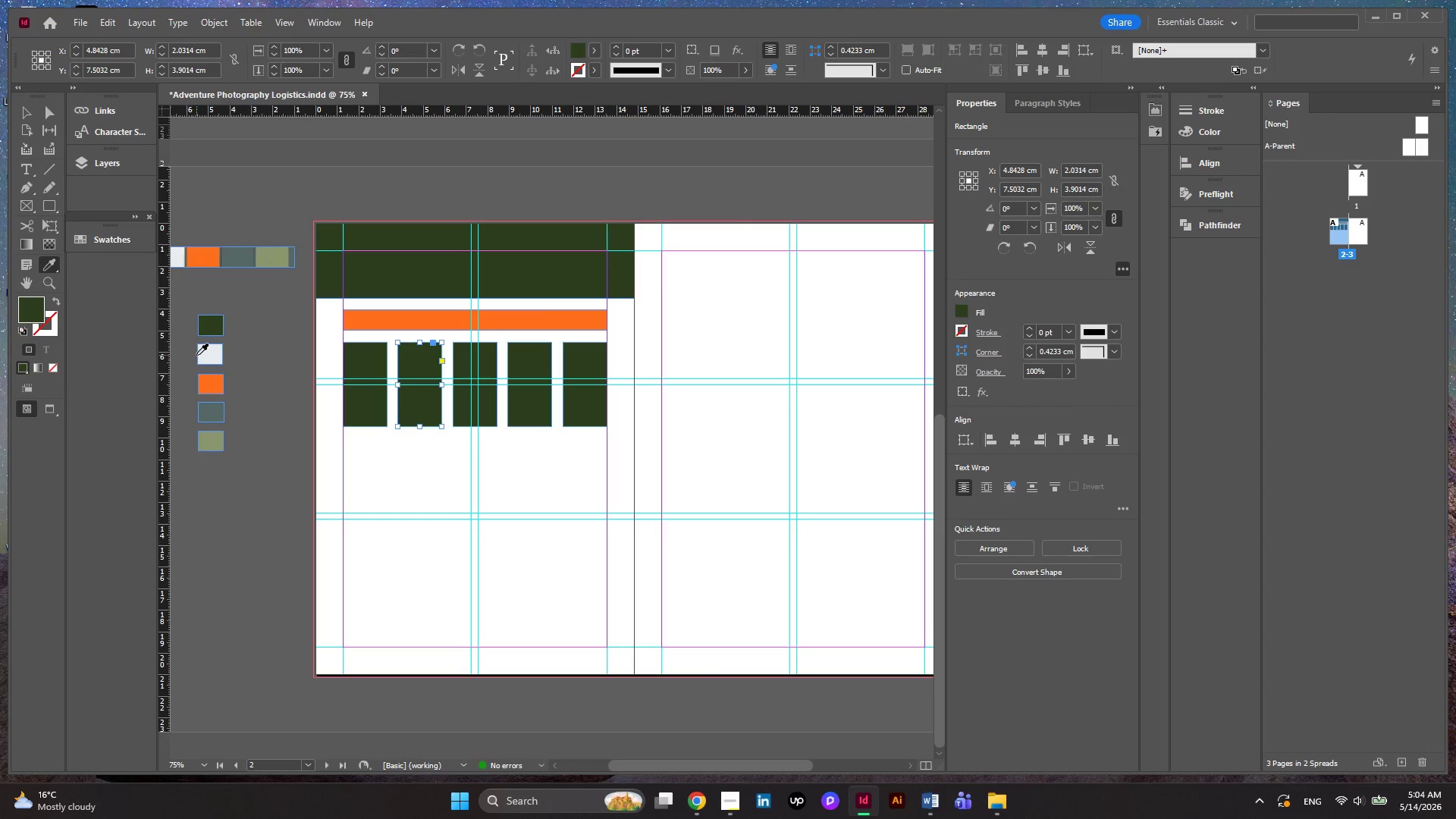 
left_click([196, 355])
 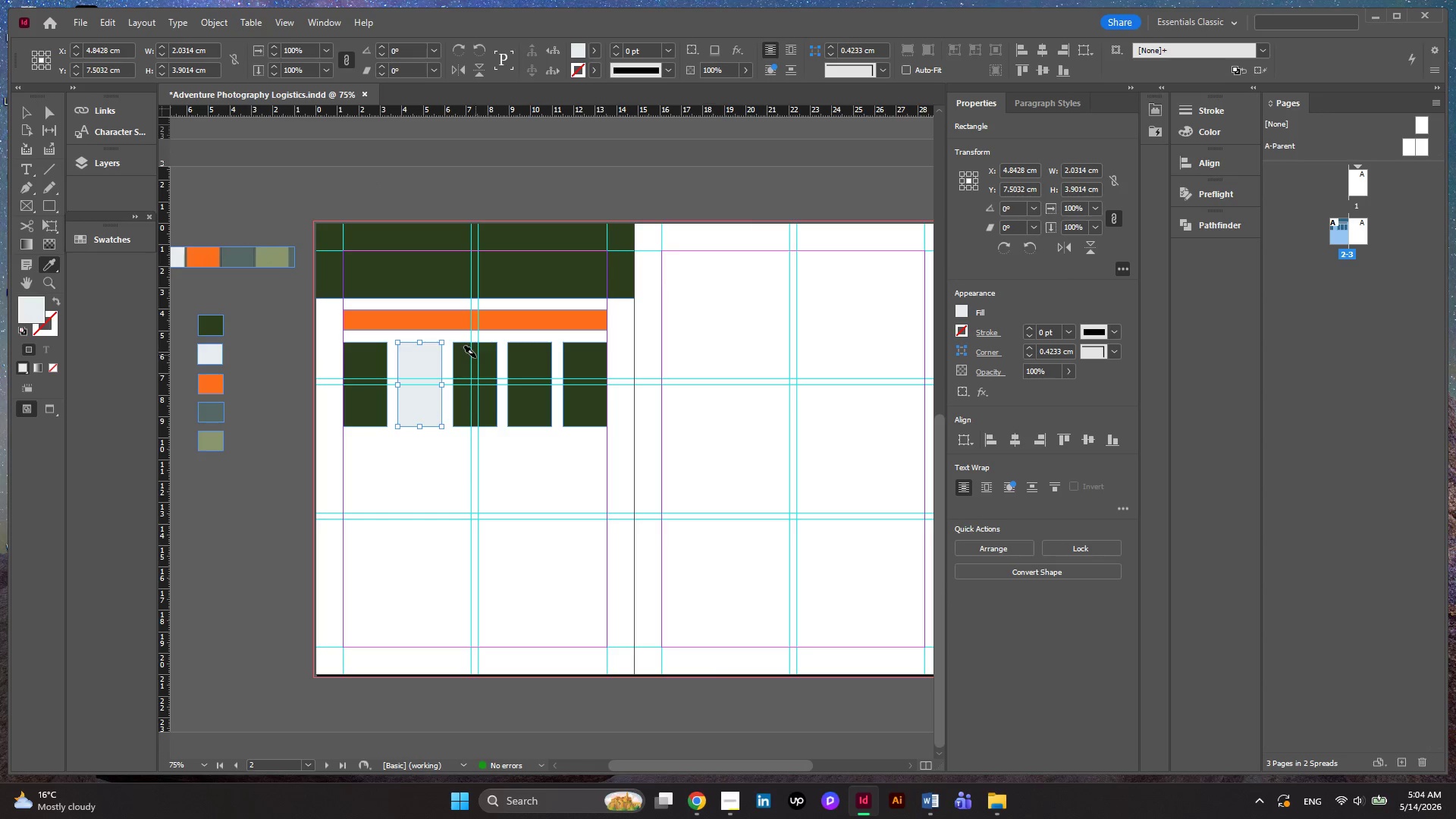 
wait(5.74)
 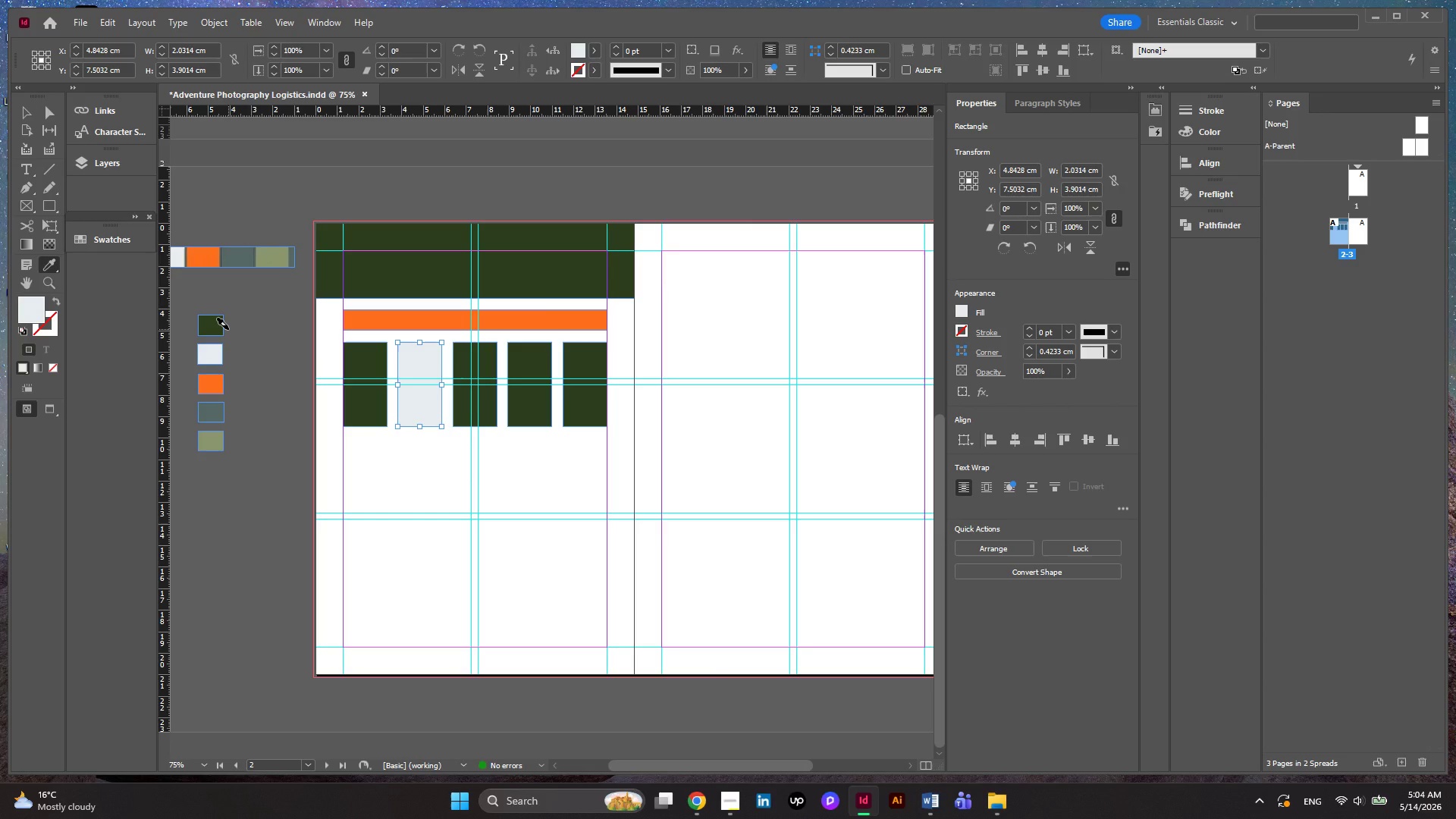 
left_click([34, 107])
 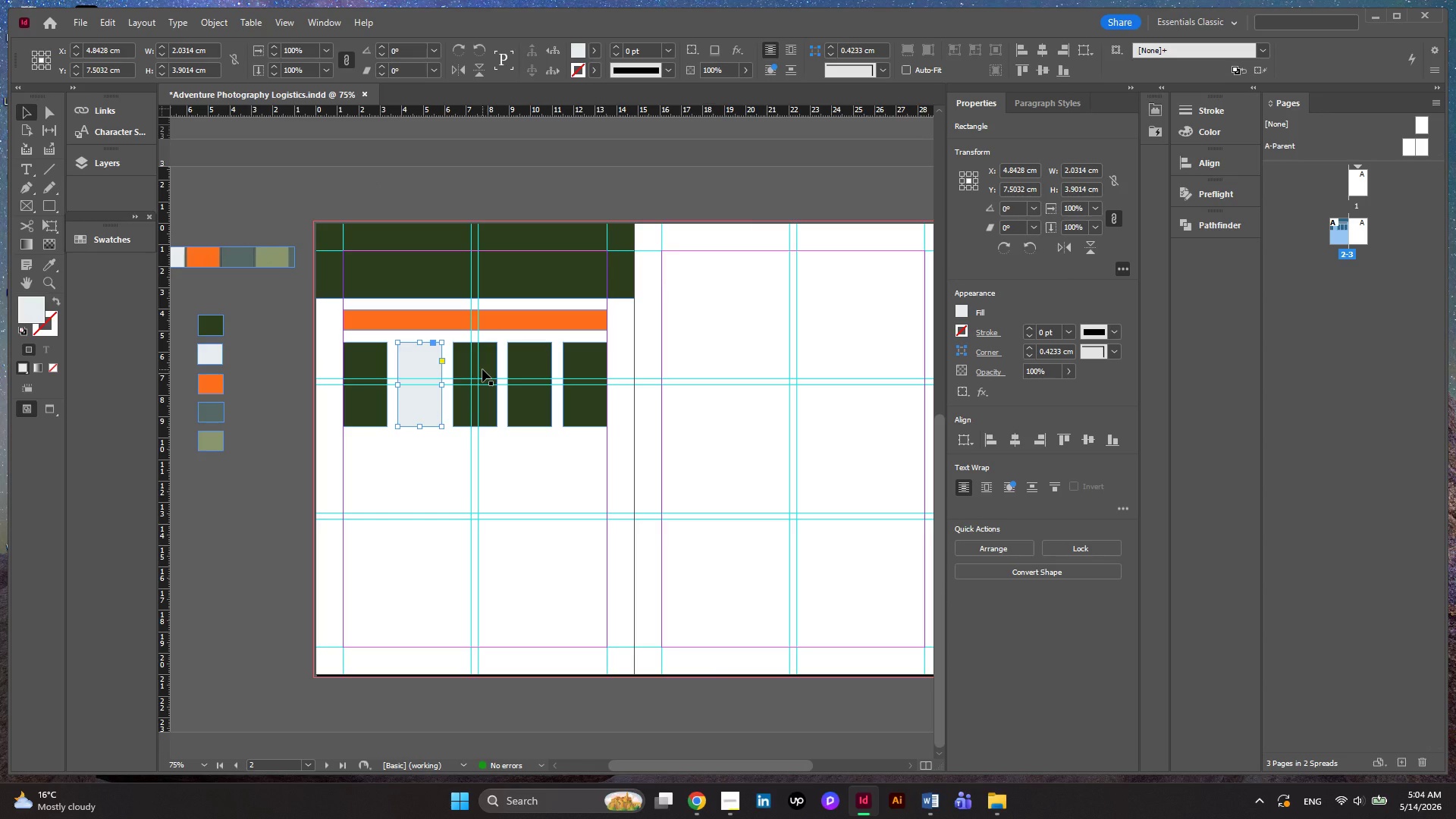 
left_click([482, 369])
 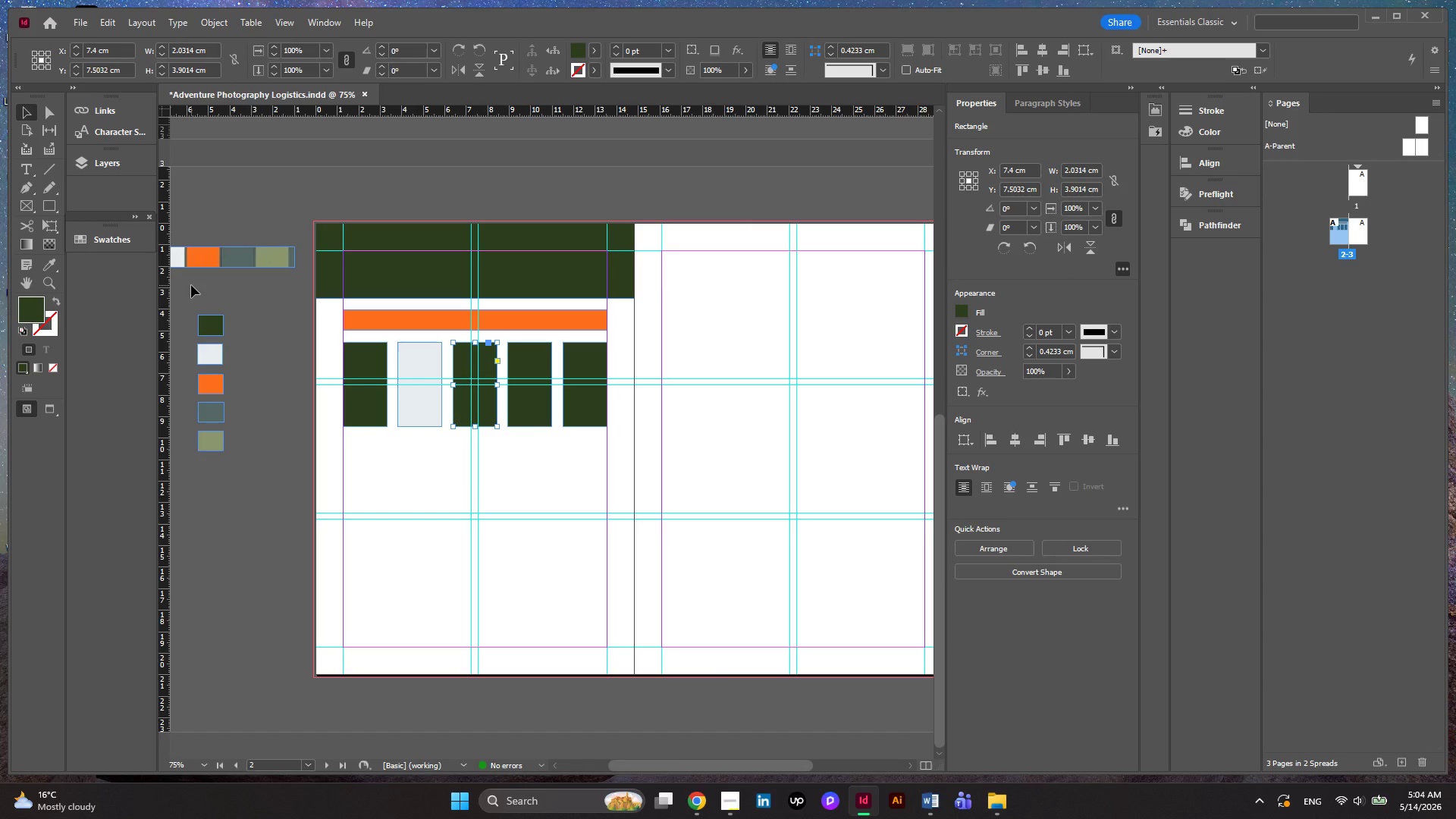 
wait(5.98)
 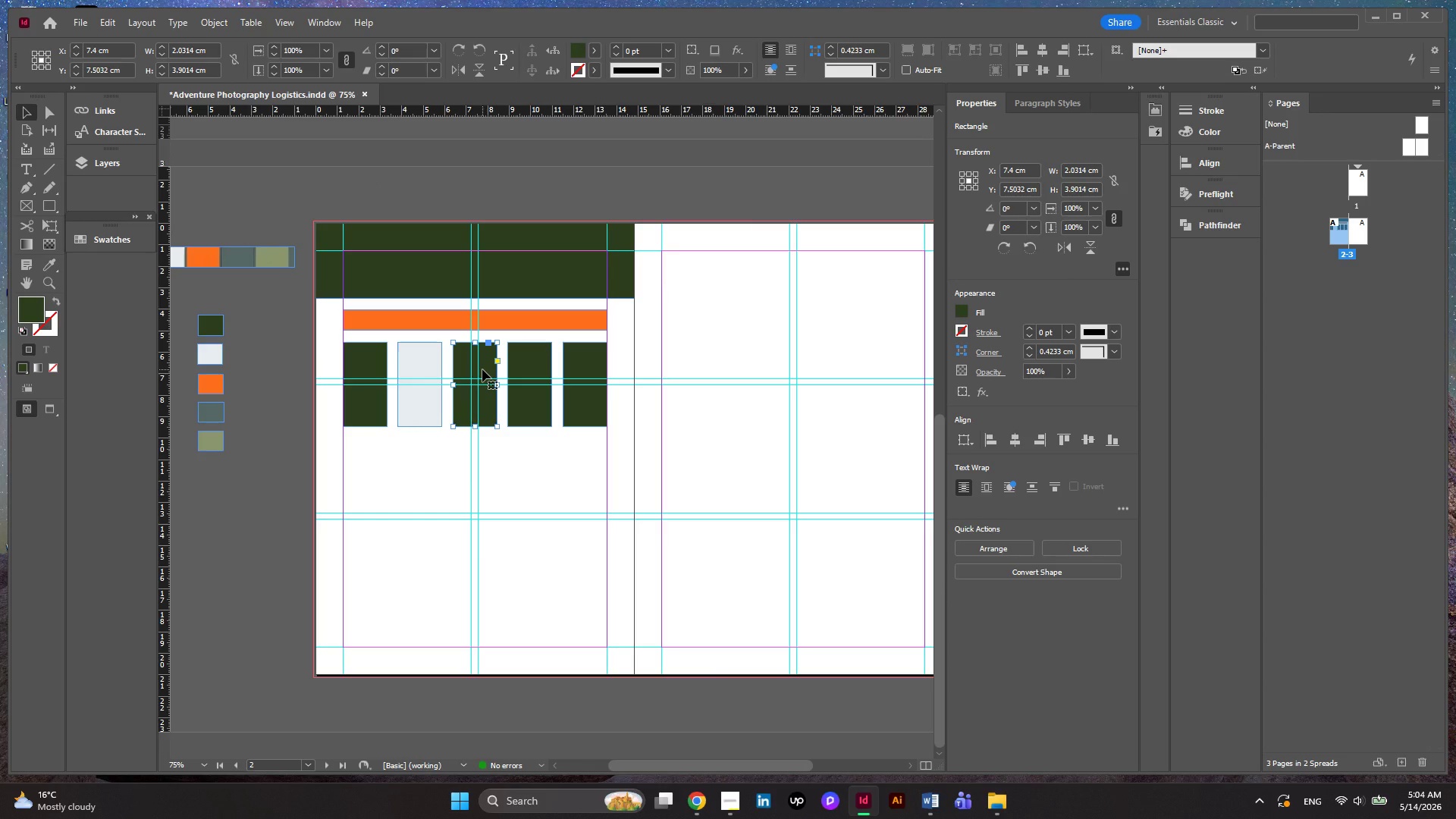 
left_click([52, 256])
 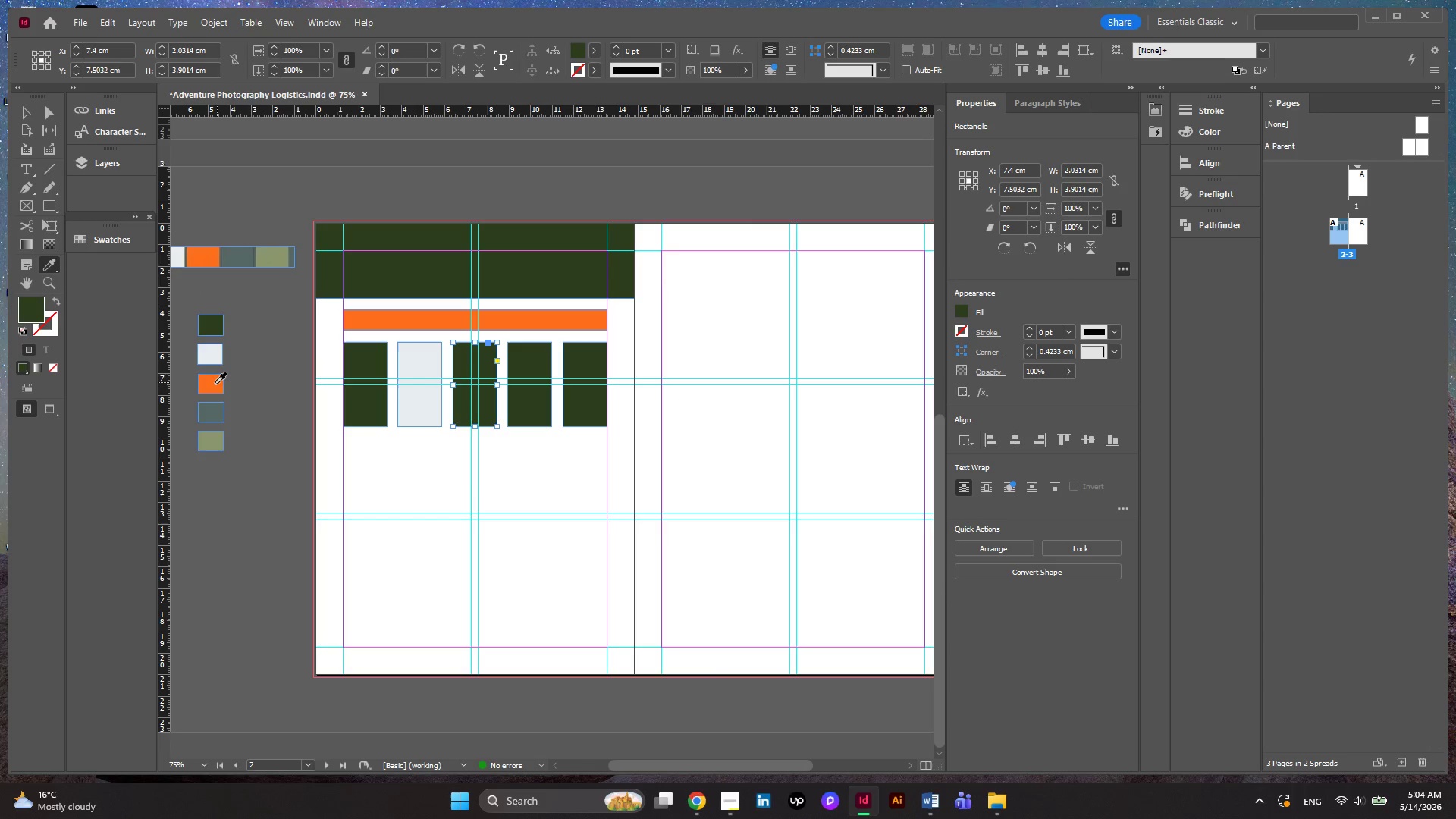 
left_click([215, 384])
 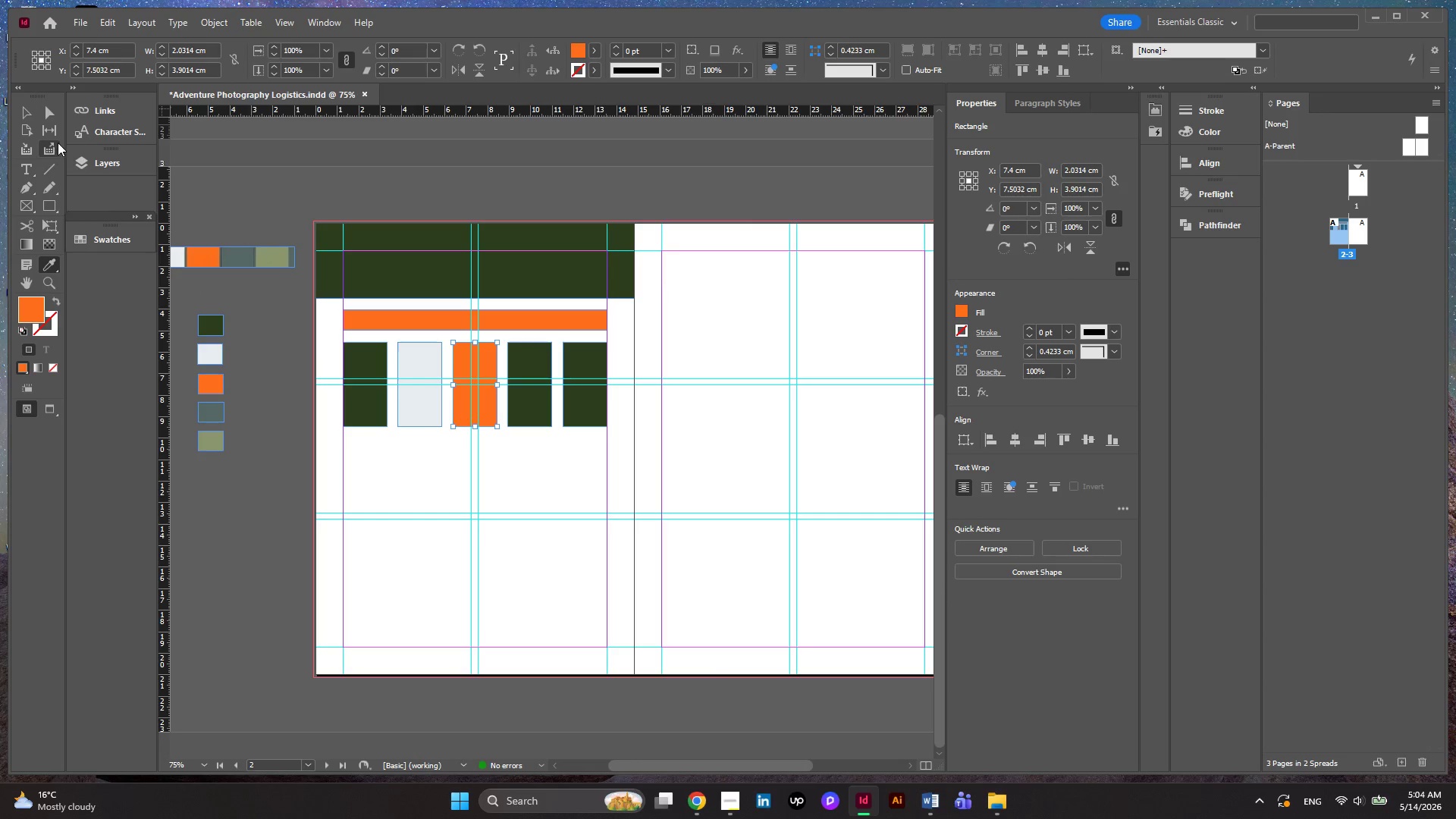 
left_click([36, 121])
 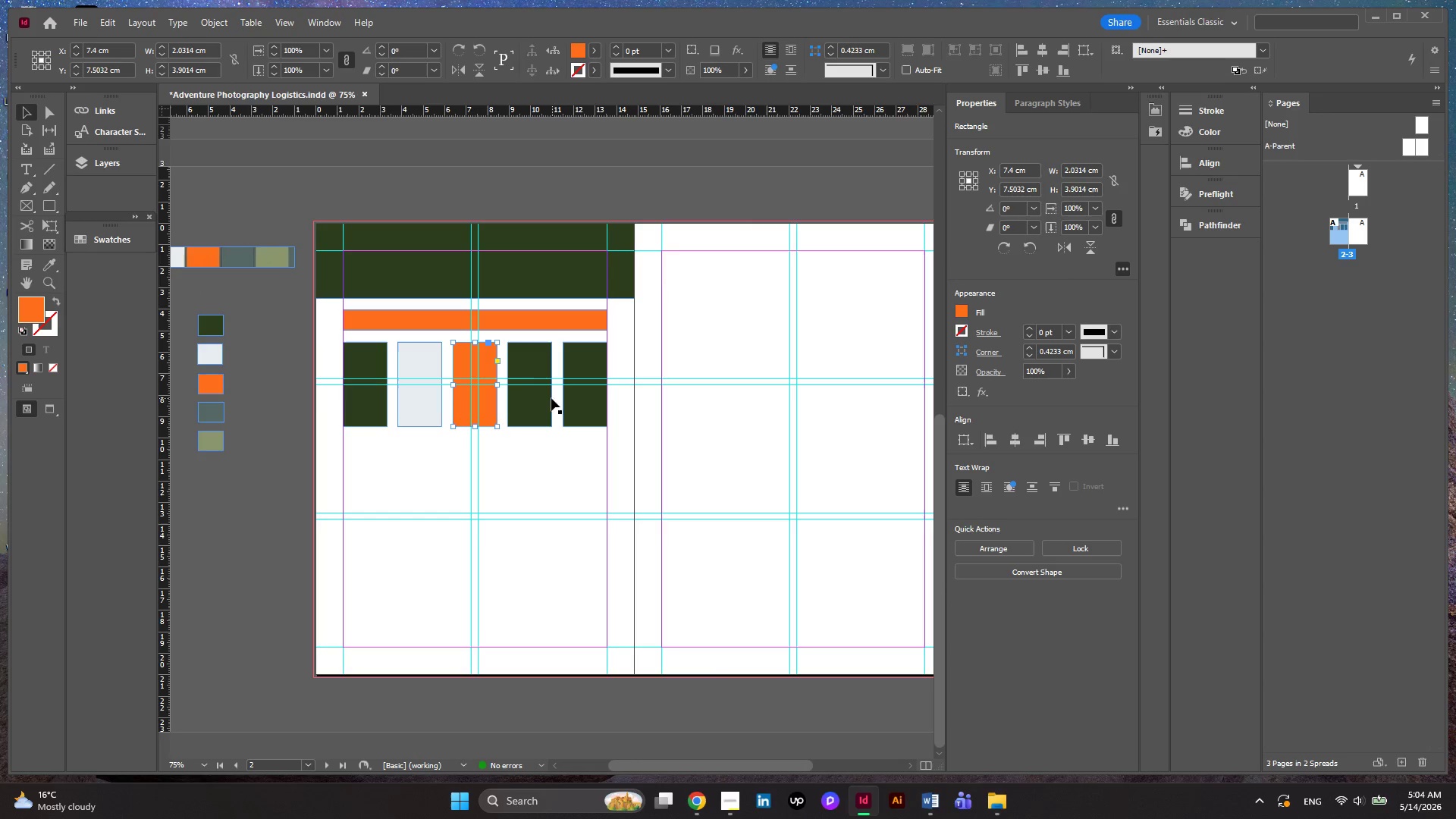 
left_click([545, 400])
 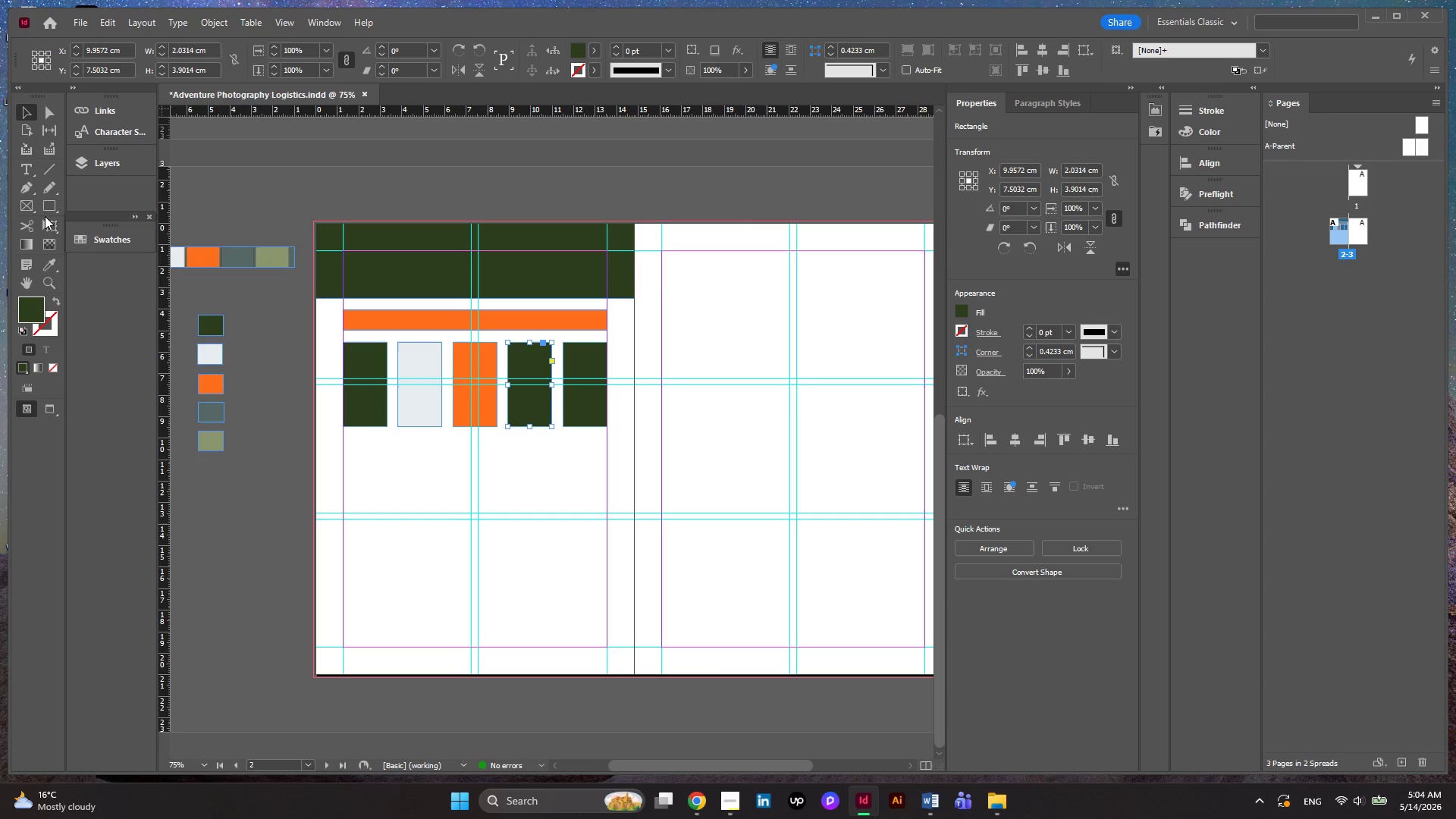 
left_click([54, 259])
 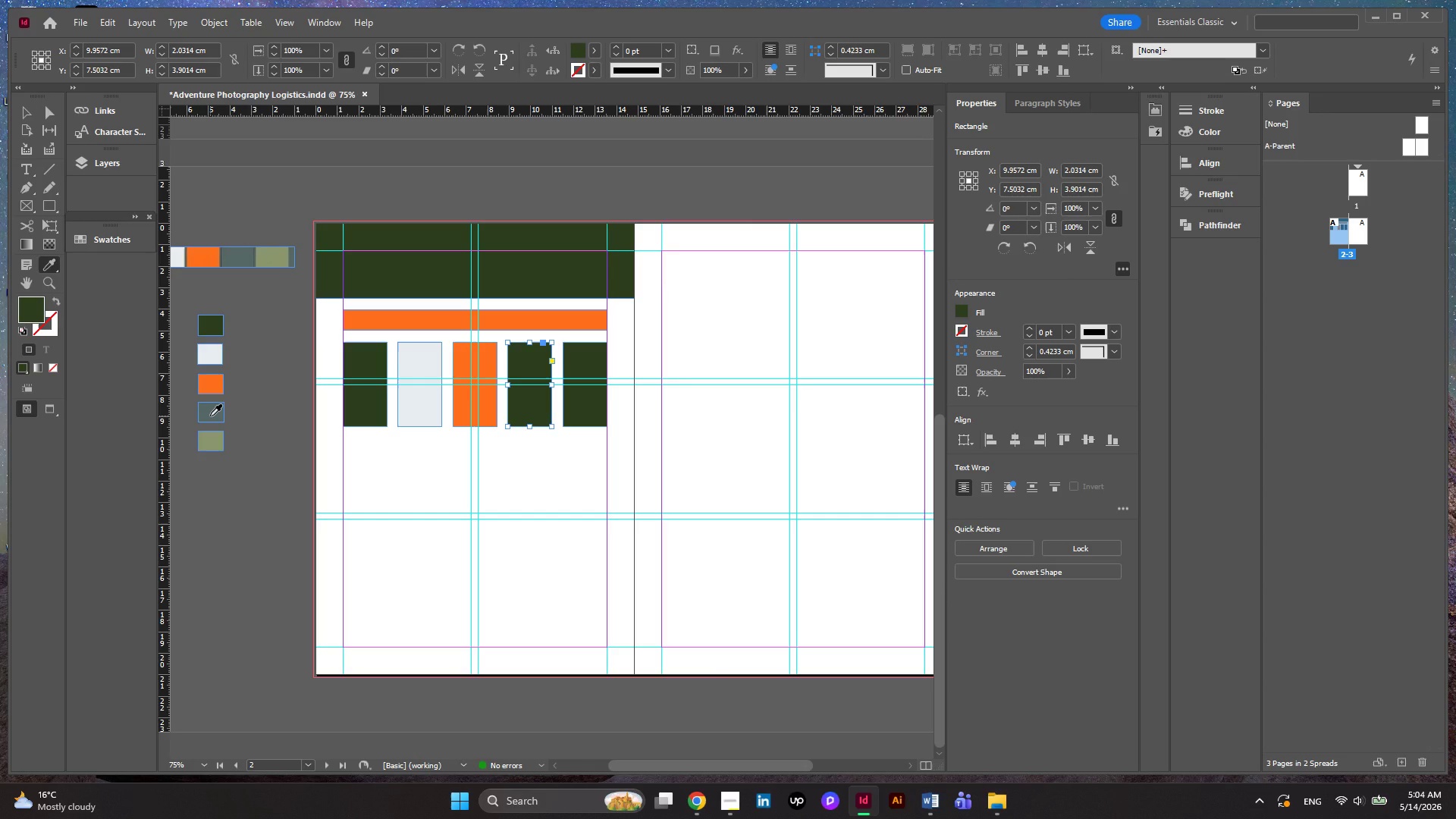 
left_click([210, 416])
 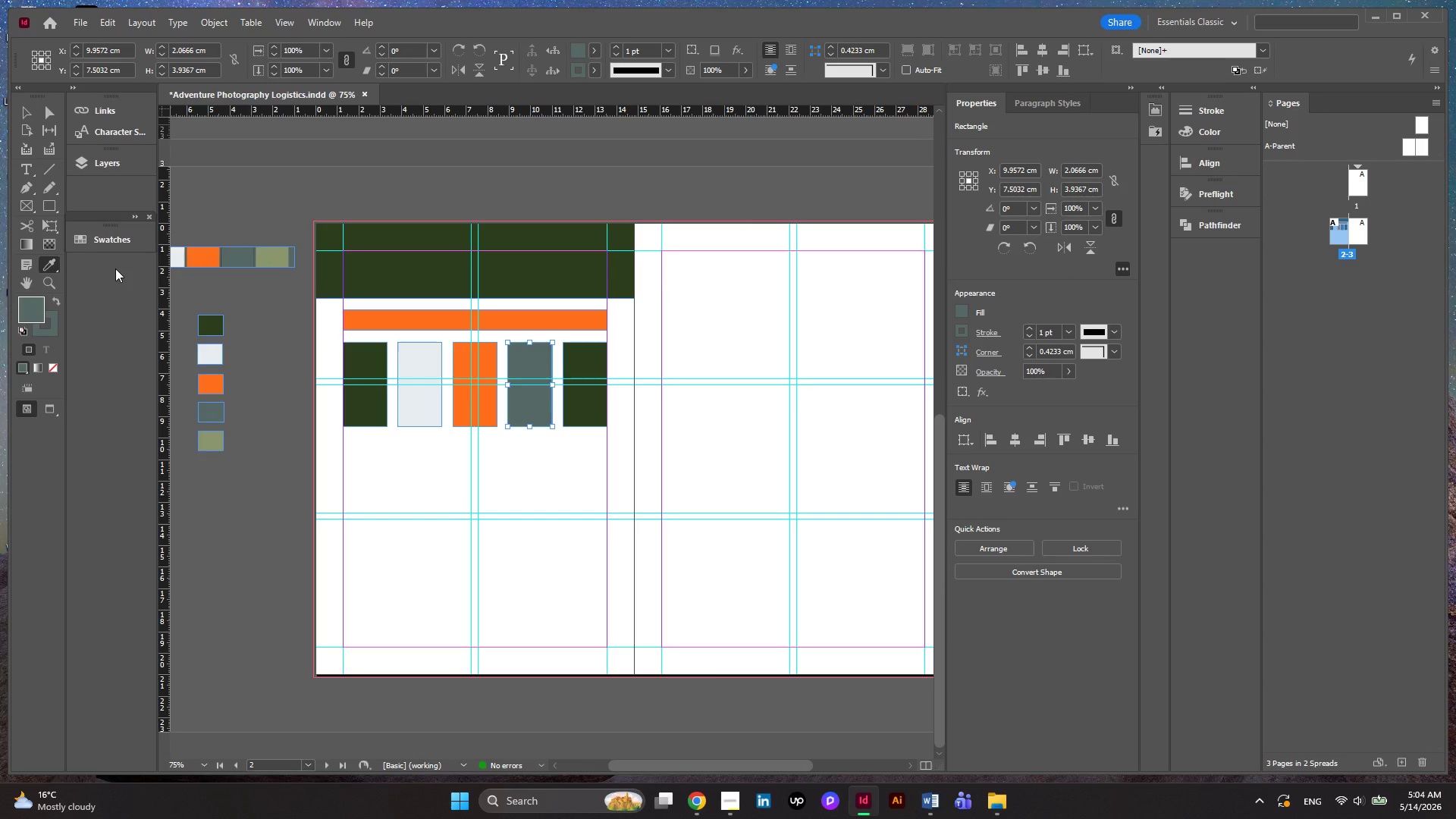 
wait(6.11)
 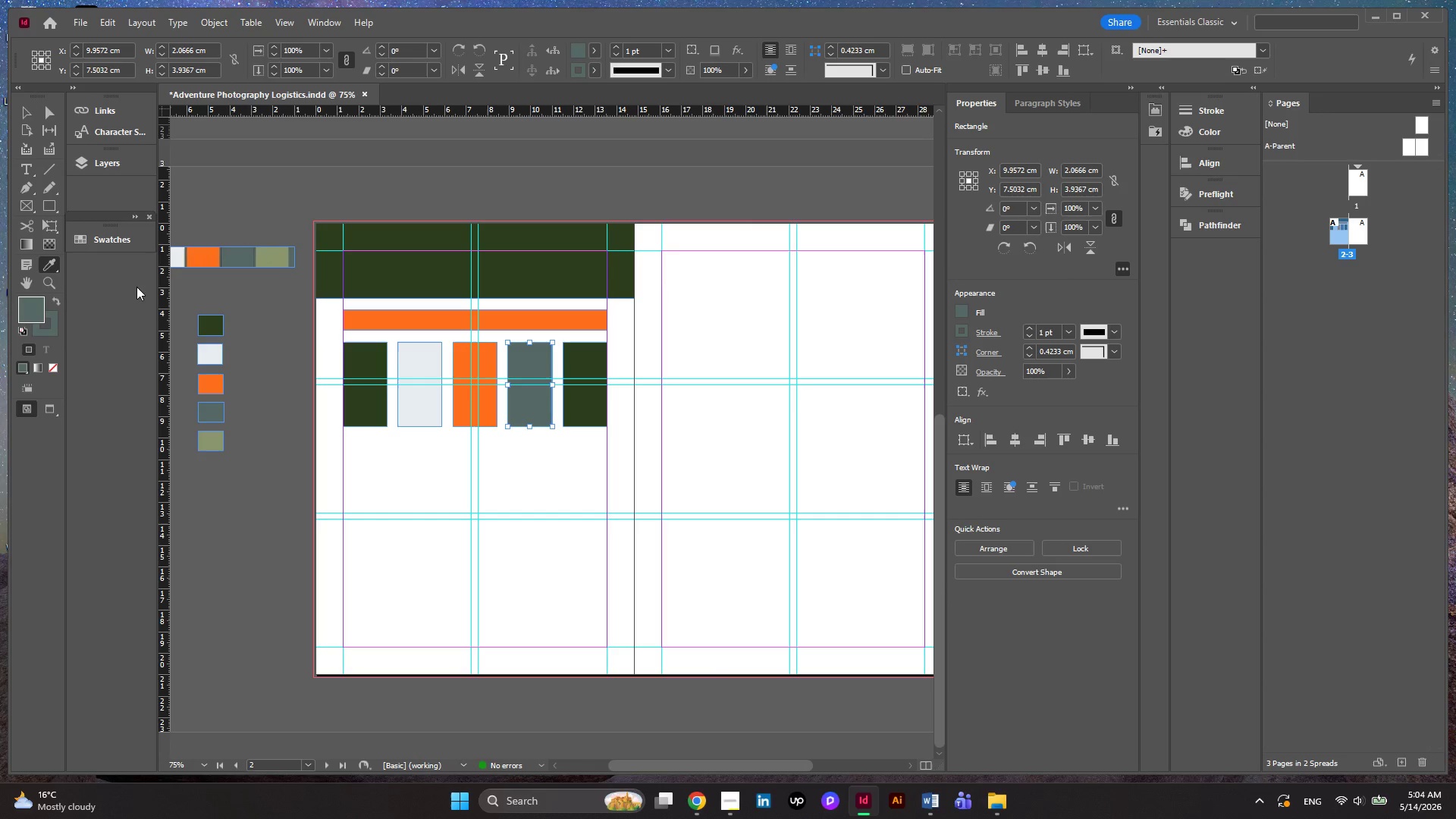 
left_click([27, 118])
 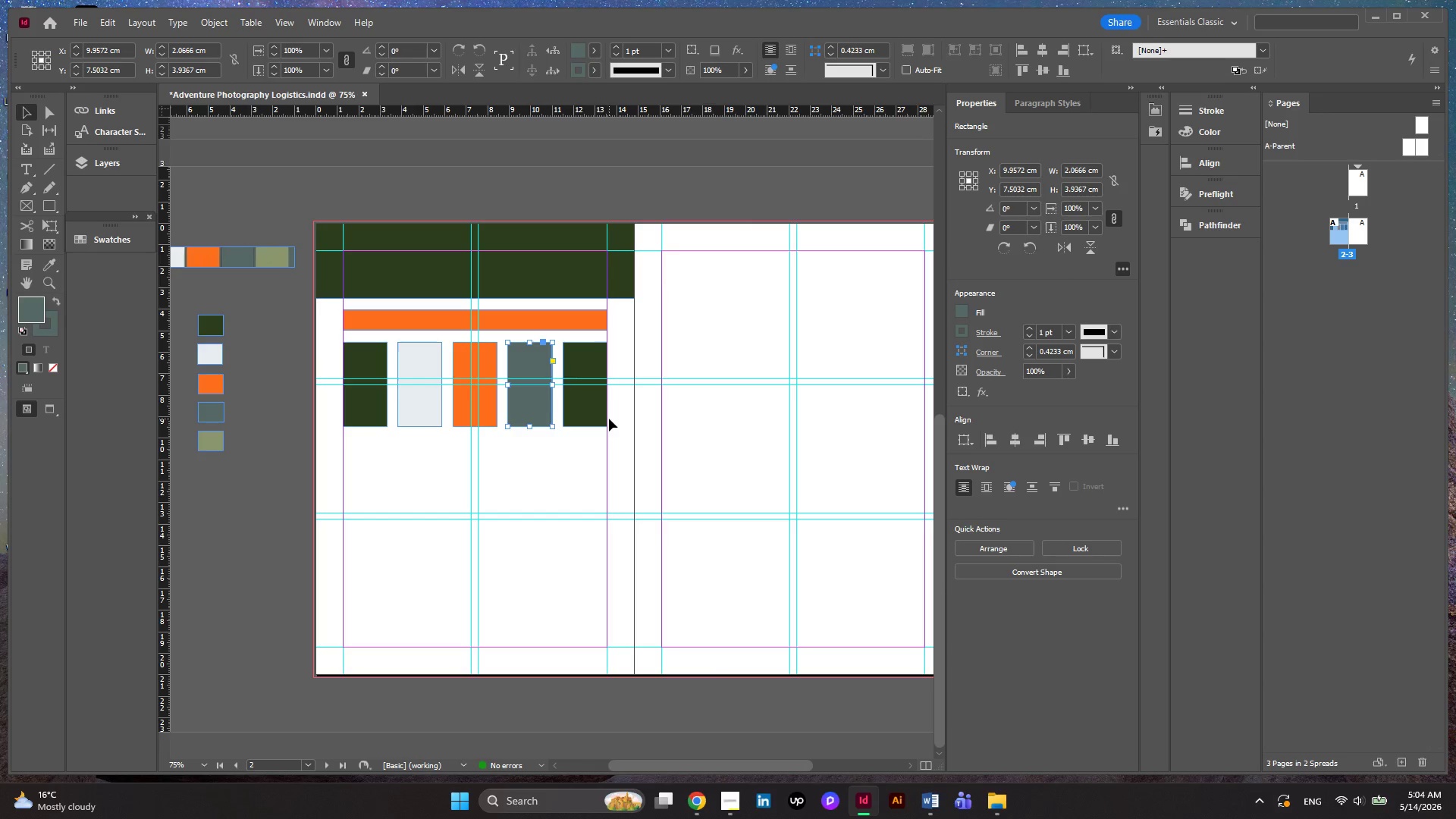 
left_click([599, 420])
 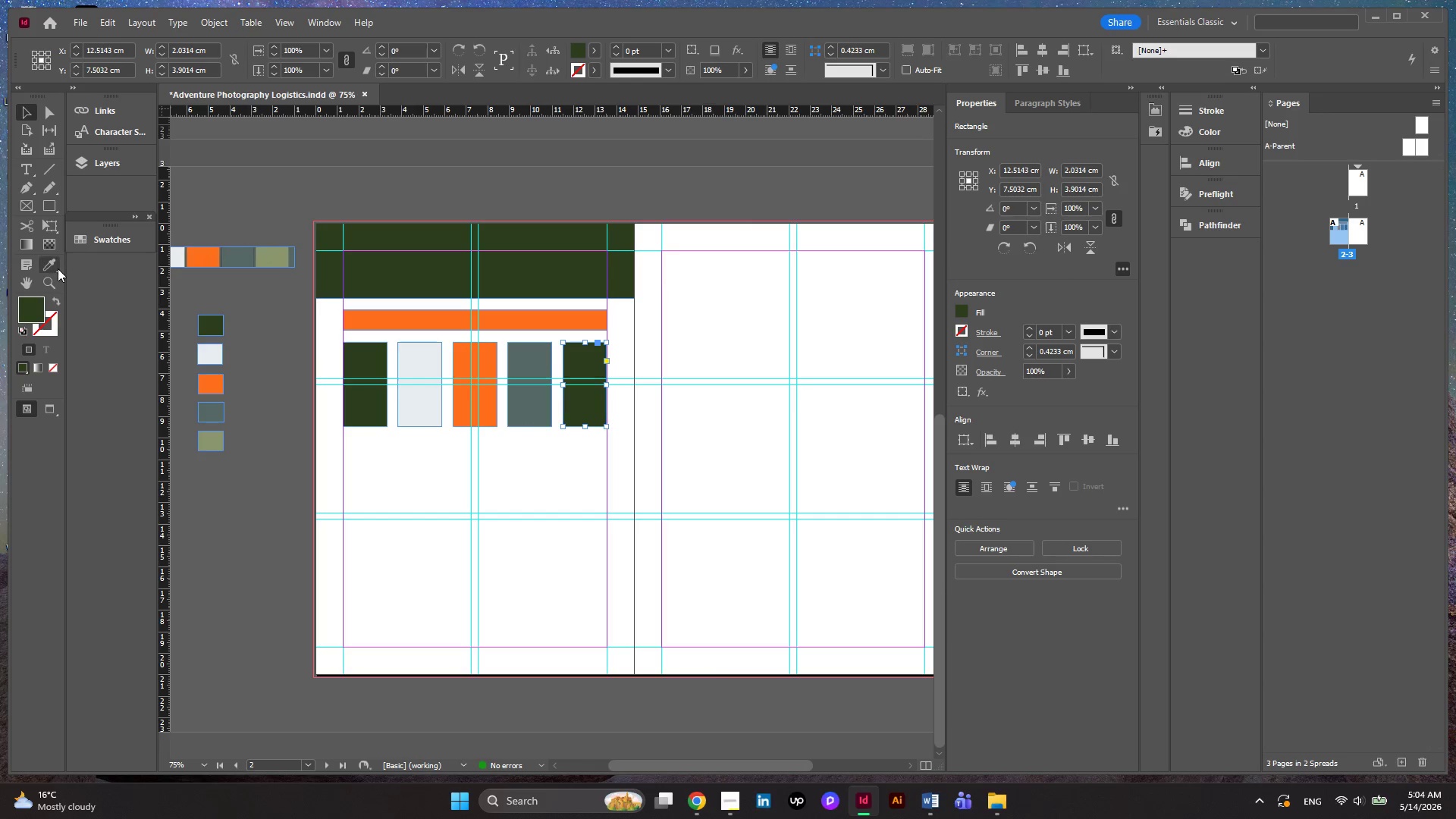 
left_click([56, 265])
 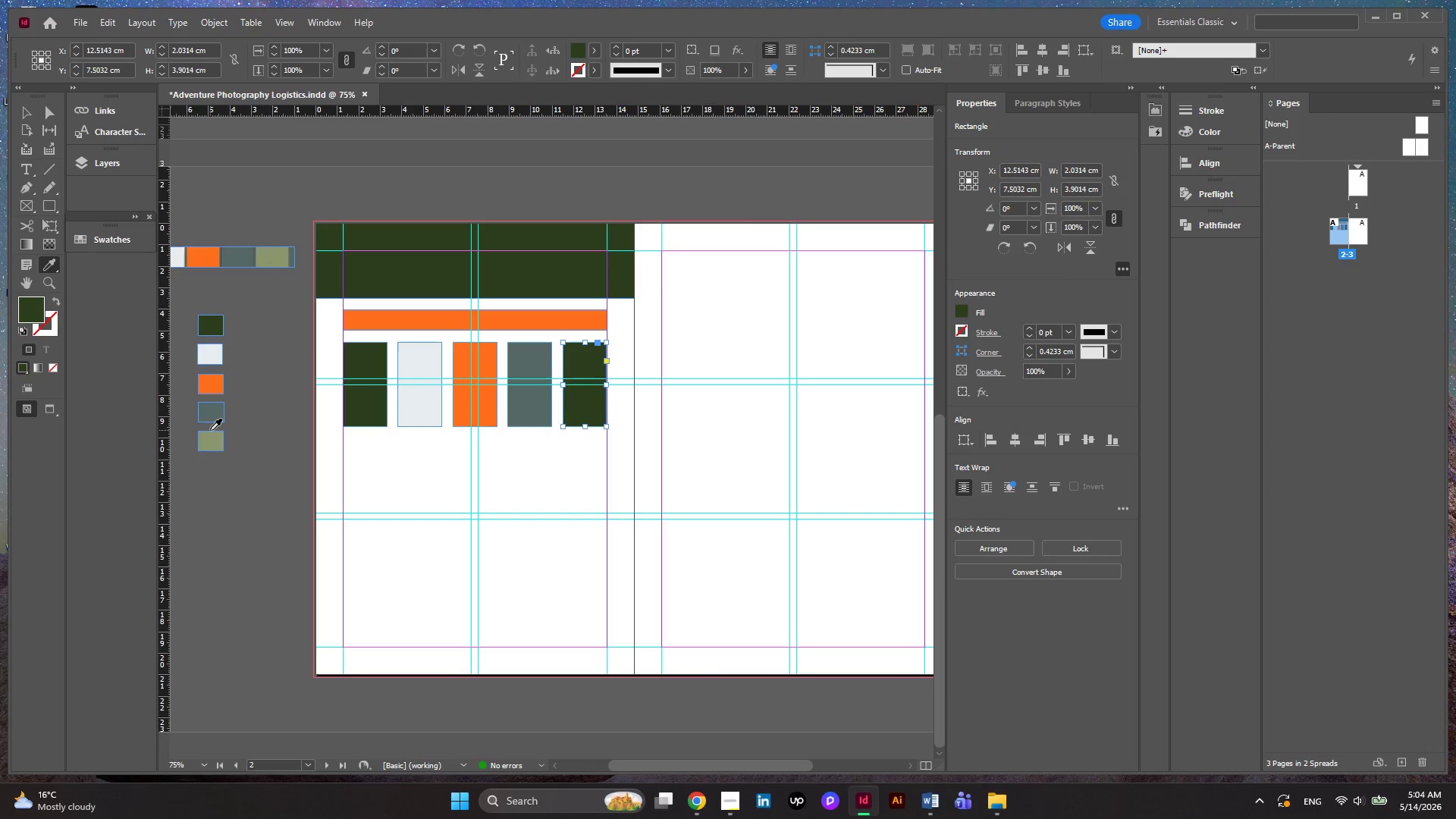 
left_click([210, 436])
 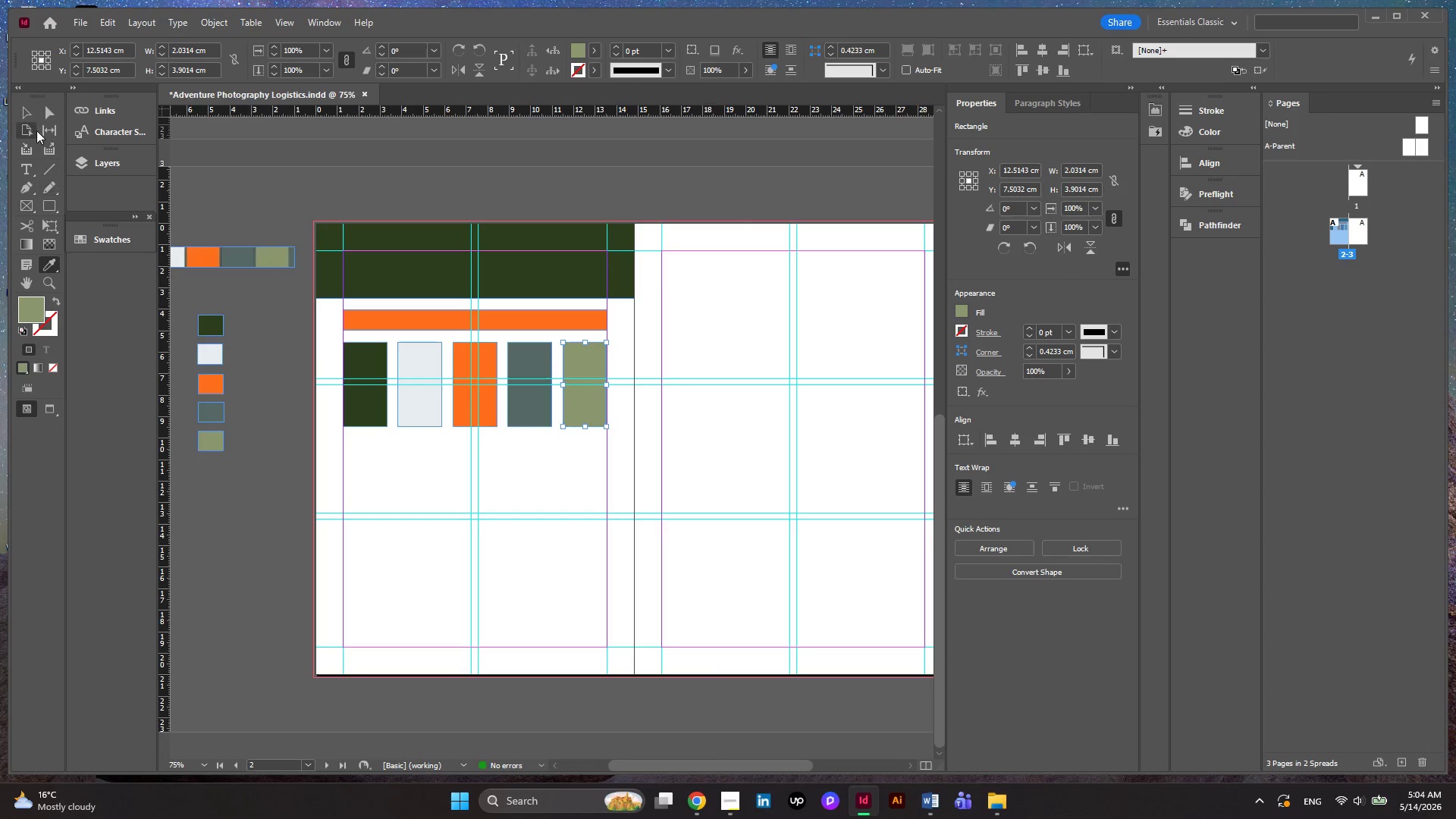 
left_click([33, 112])
 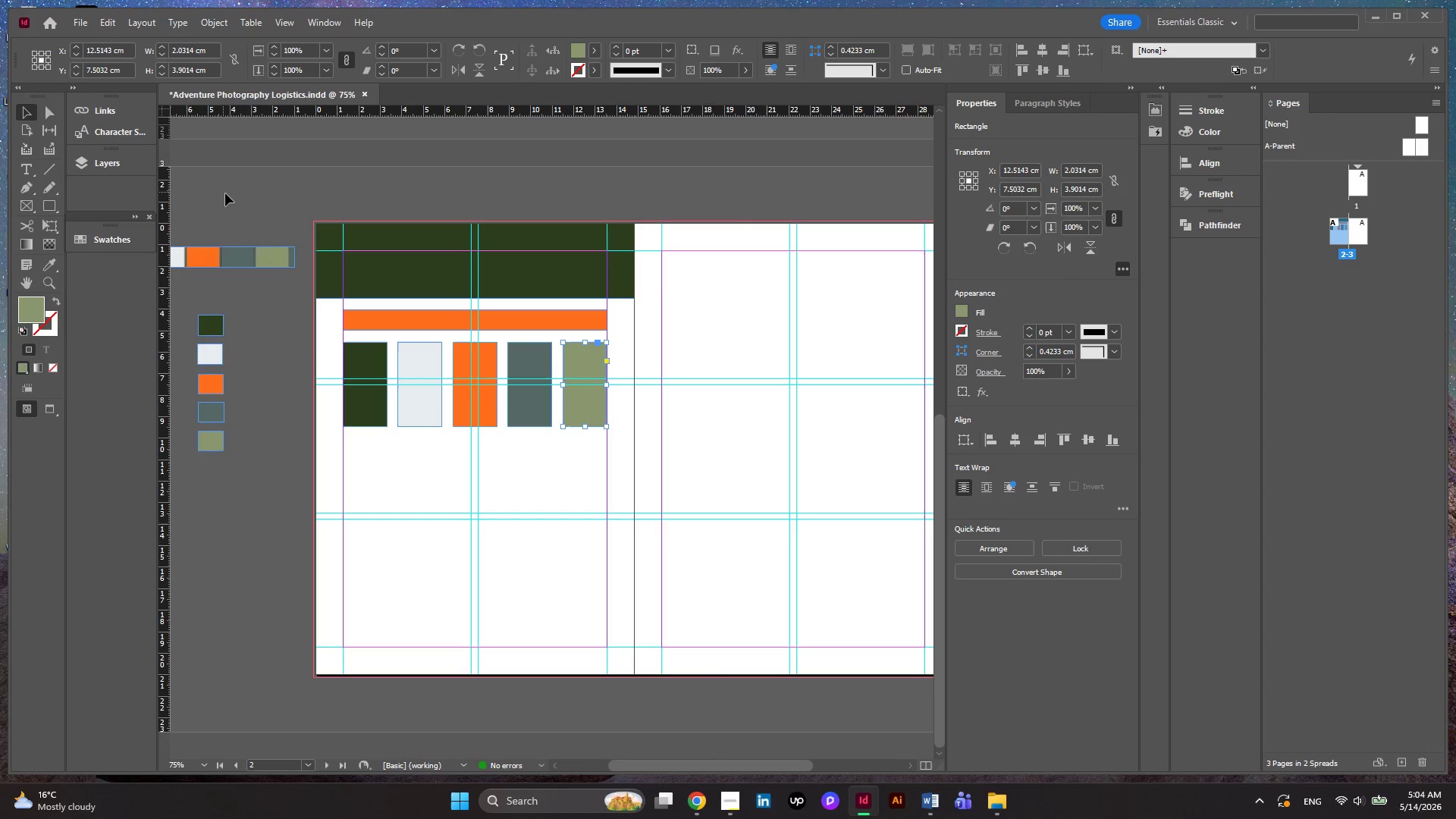 
left_click([225, 193])
 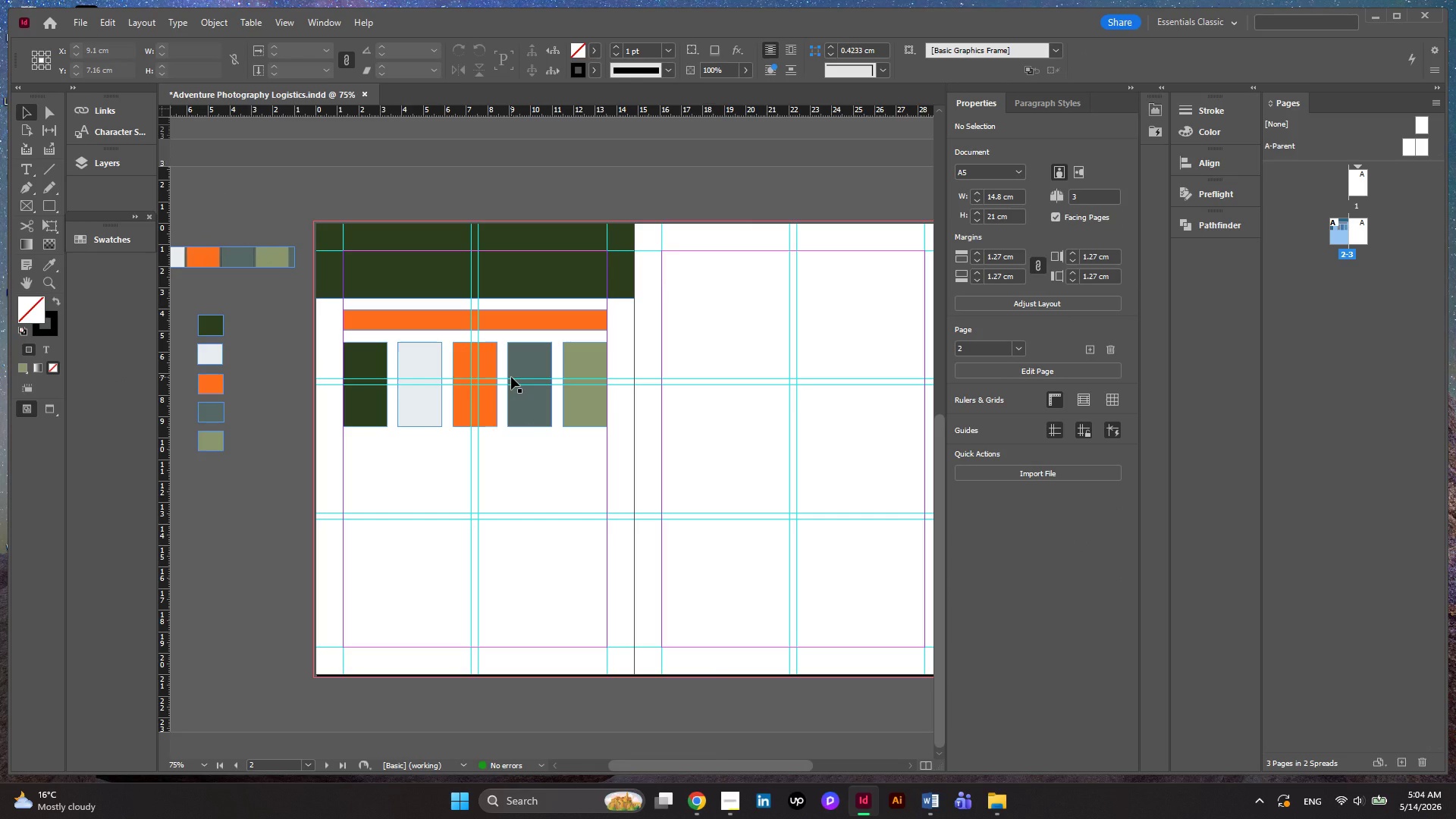 
scroll: coordinate [511, 377], scroll_direction: none, amount: 0.0
 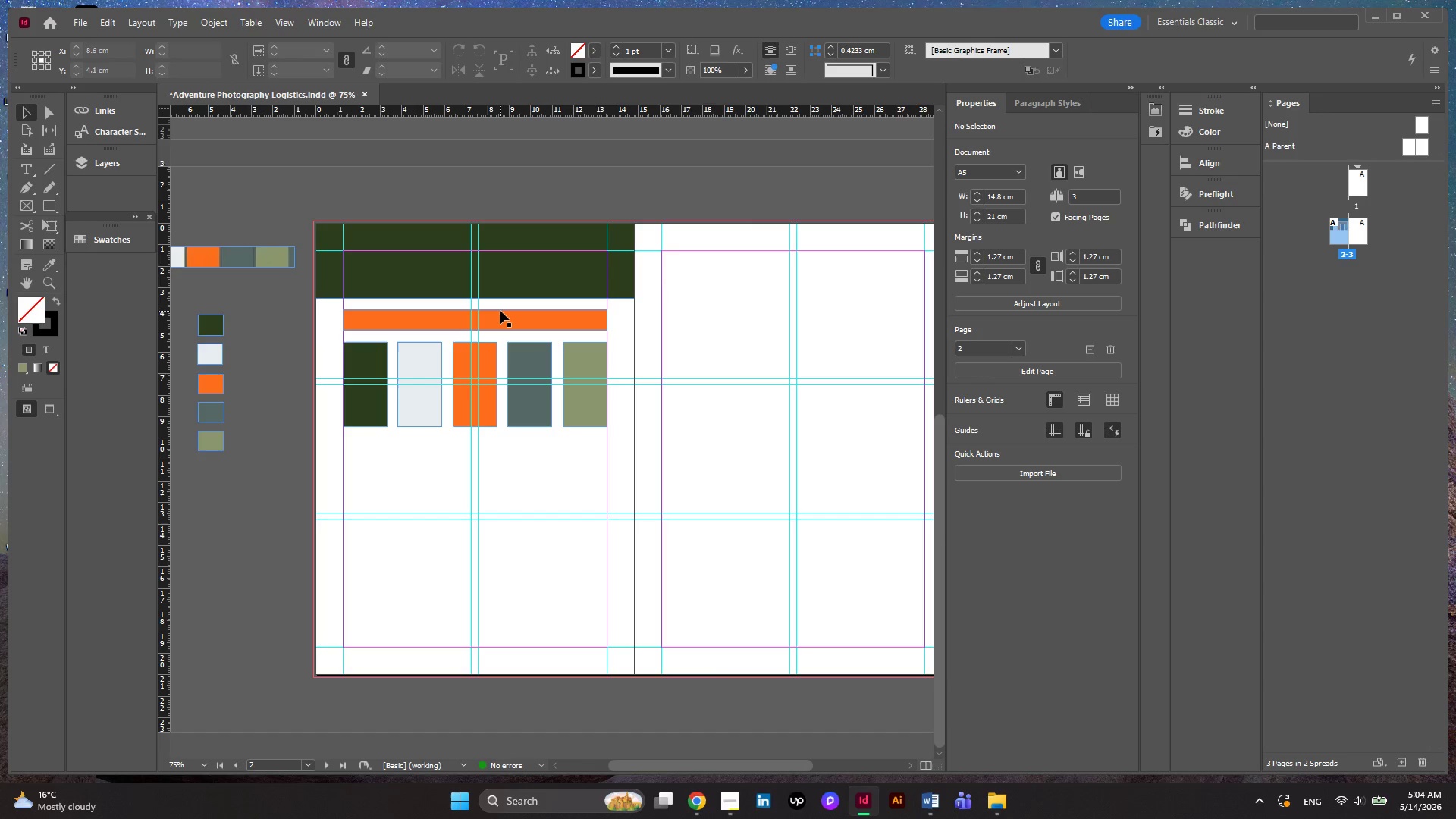 
left_click([500, 312])
 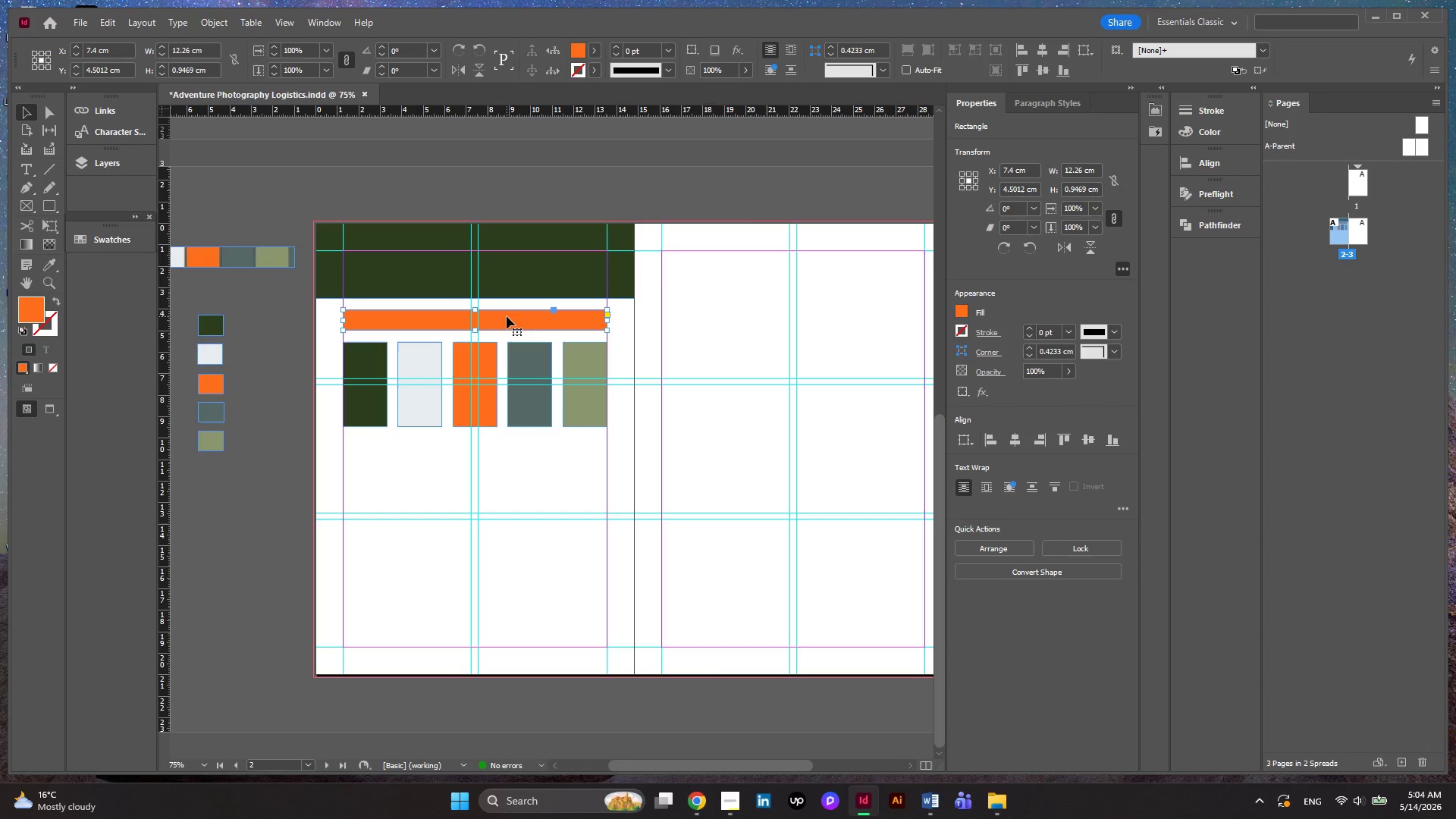 
hold_key(key=AltLeft, duration=6.23)
left_click_drag(start_coordinate=[507, 316], to_coordinate=[506, 447])
 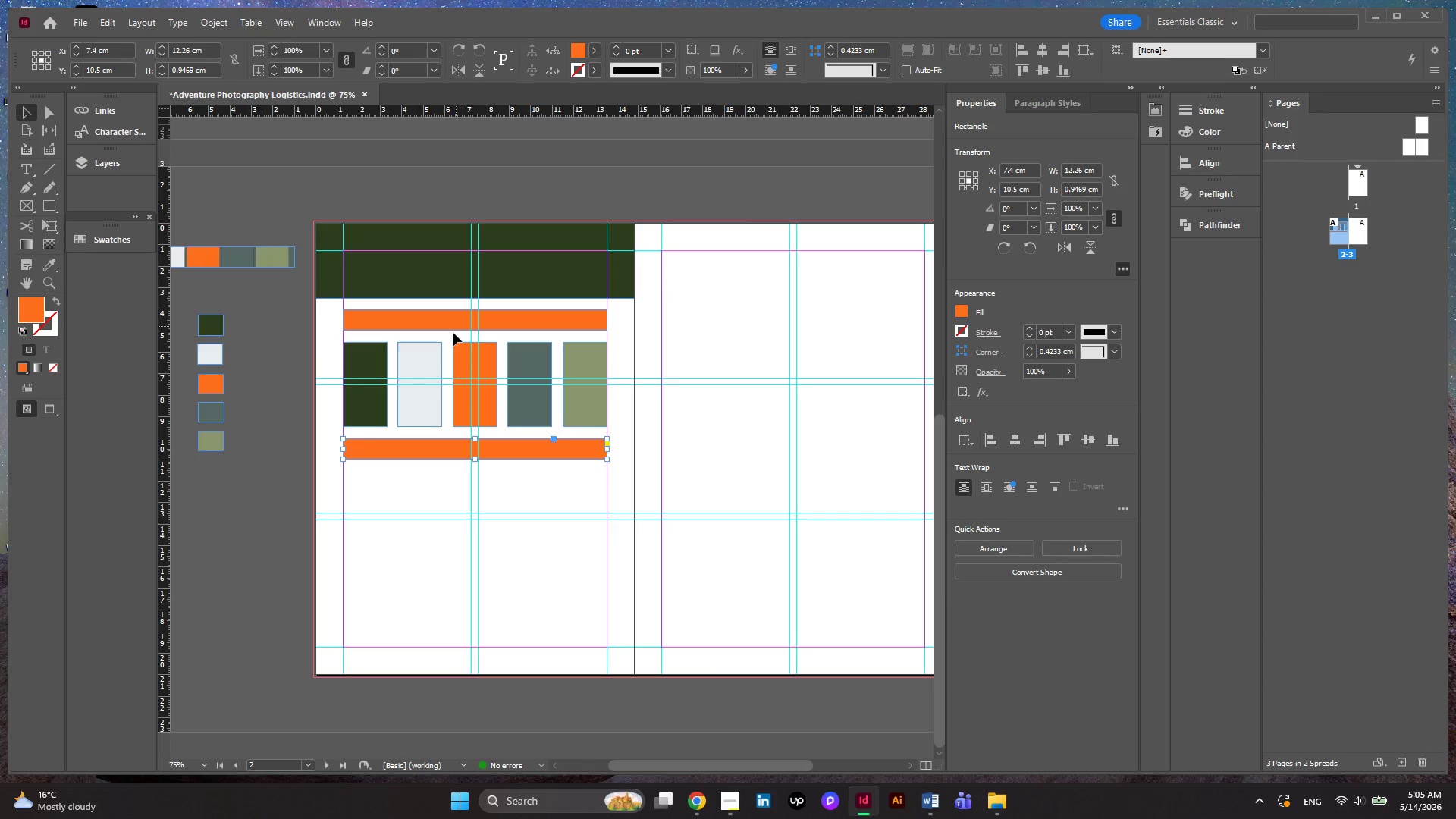 
left_click([425, 404])
 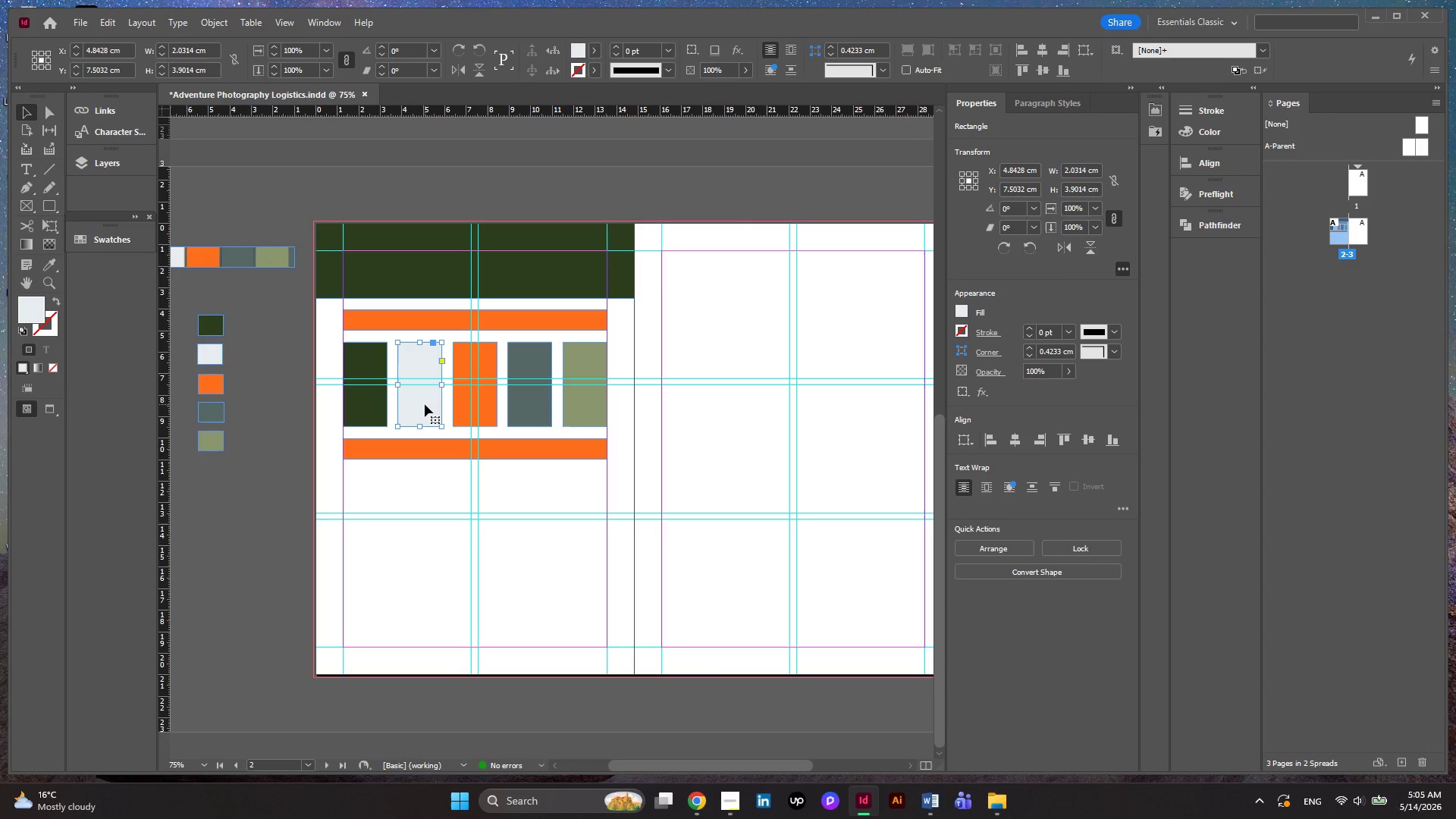 
hold_key(key=AltLeft, duration=3.86)
left_click_drag(start_coordinate=[425, 404], to_coordinate=[369, 521])
 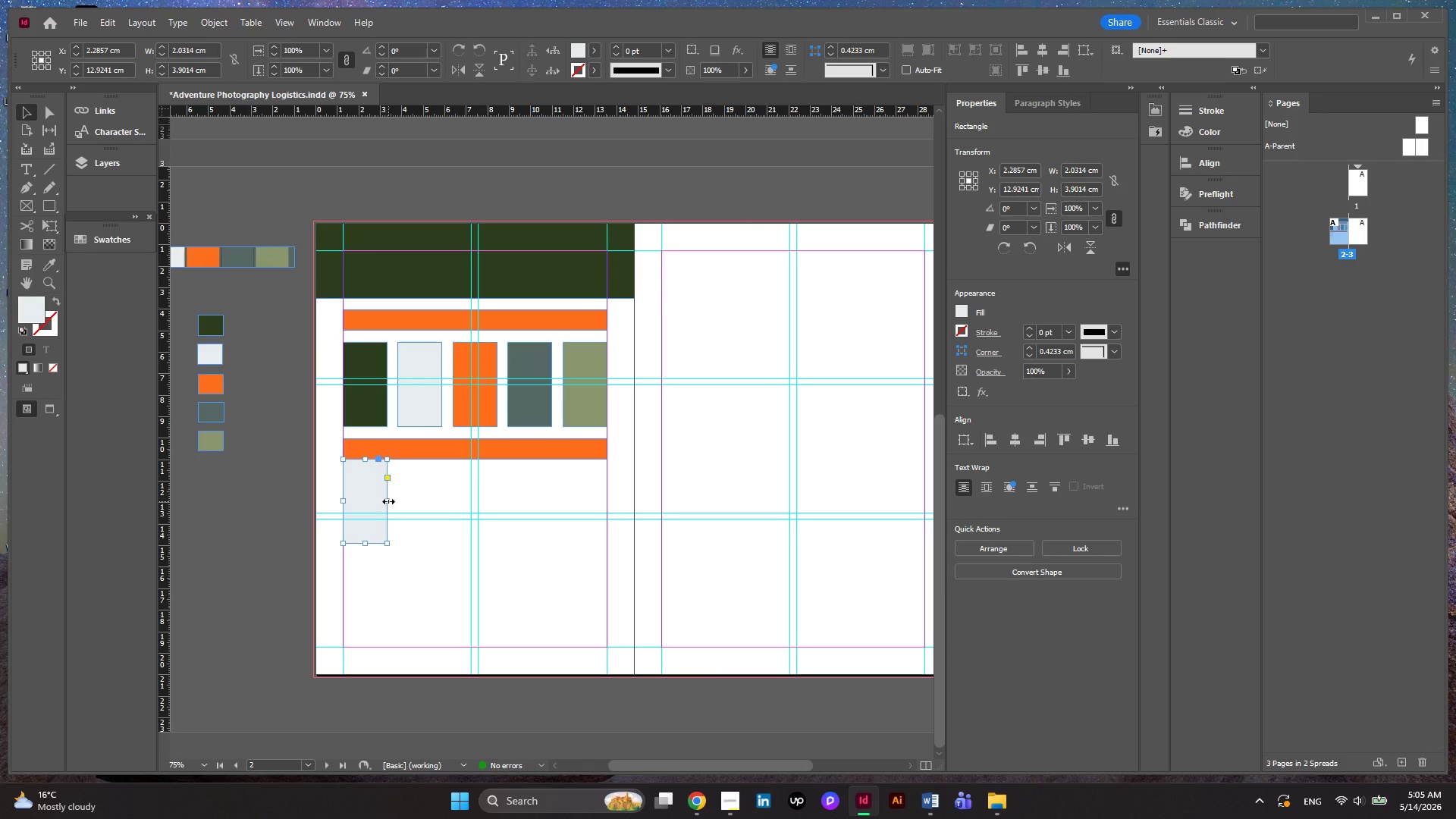 
left_click_drag(start_coordinate=[388, 501], to_coordinate=[607, 524])
 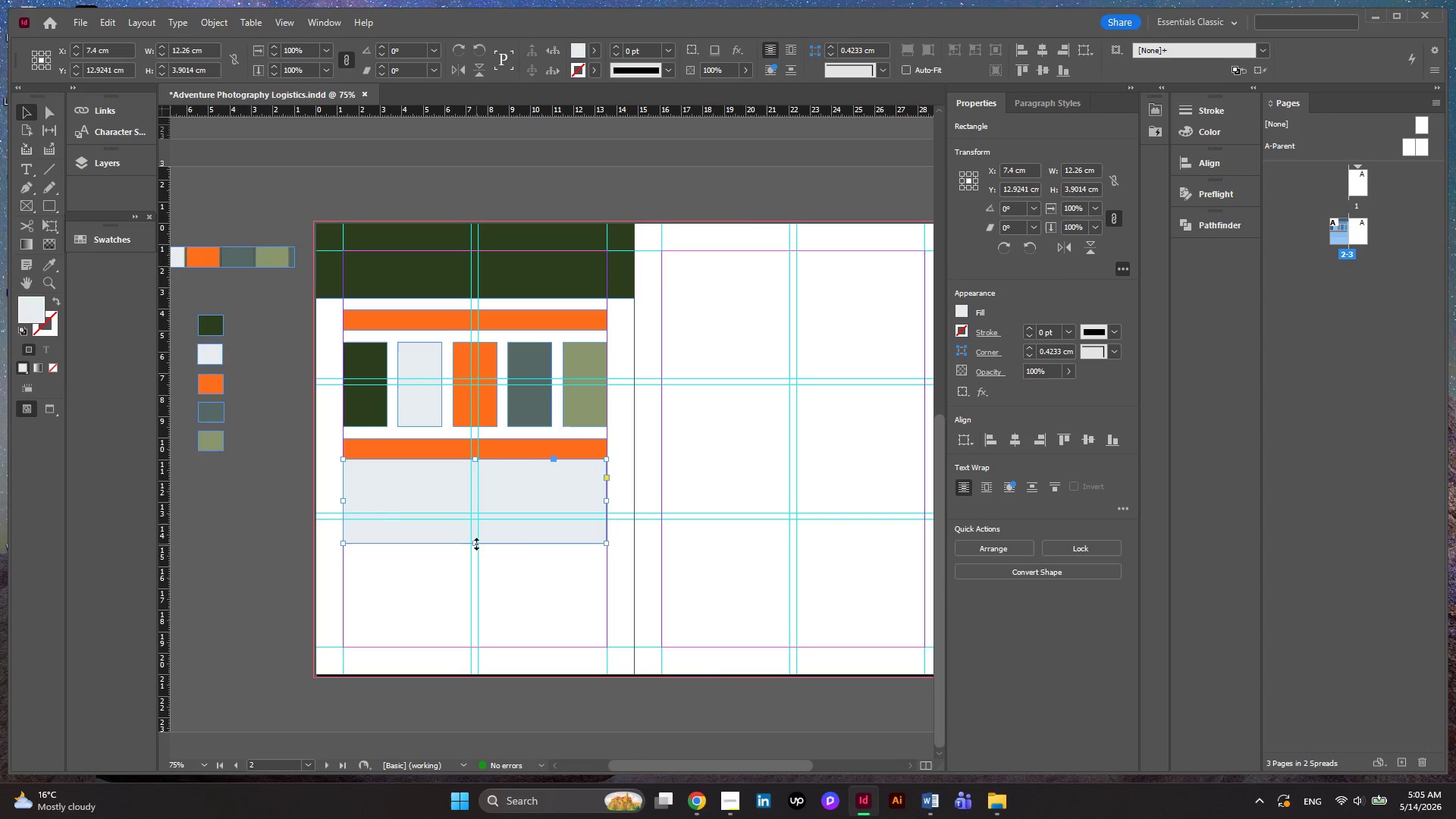 
wait(8.3)
 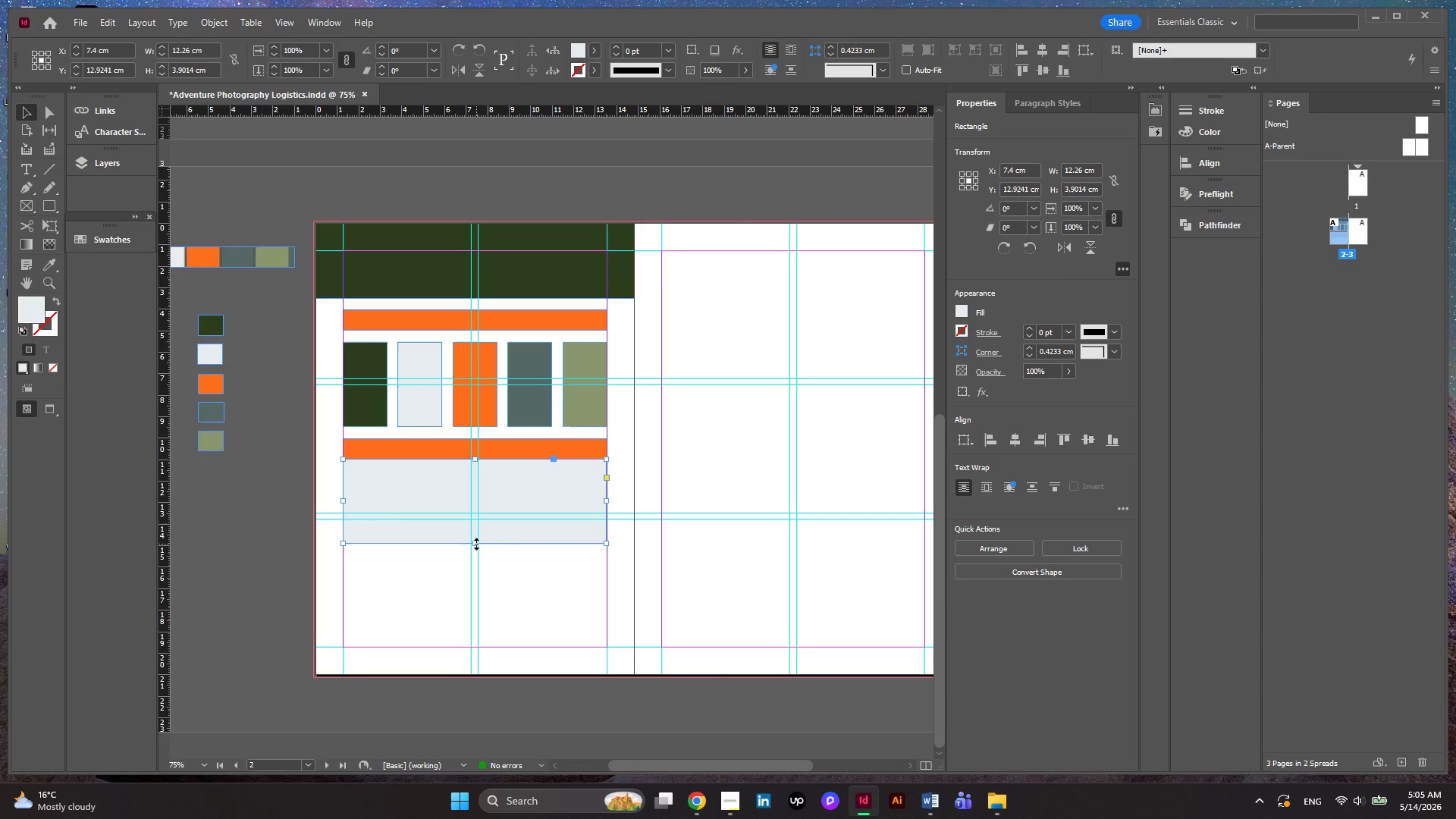 
left_click_drag(start_coordinate=[476, 544], to_coordinate=[480, 521])
 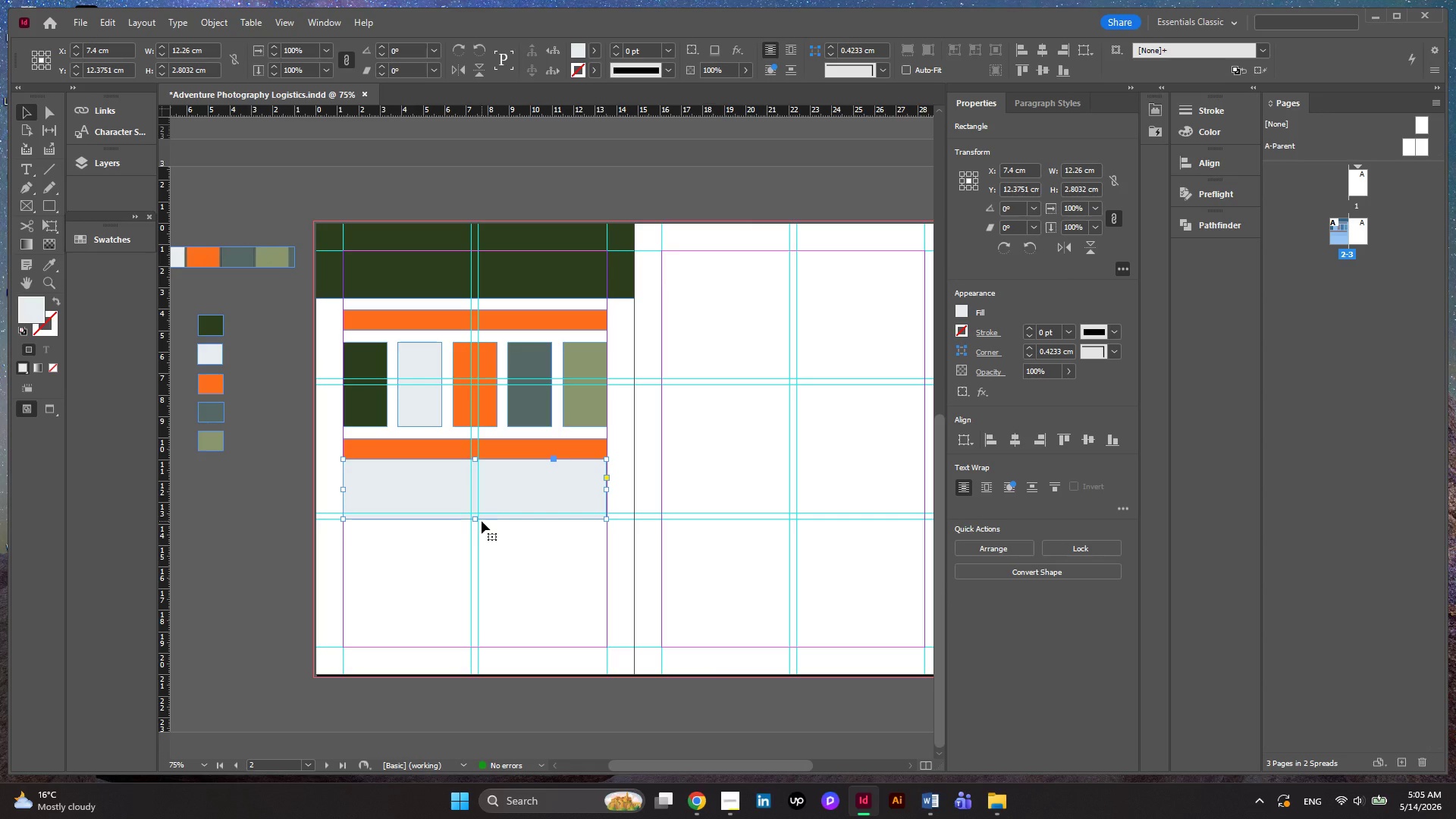 
left_click([425, 446])
 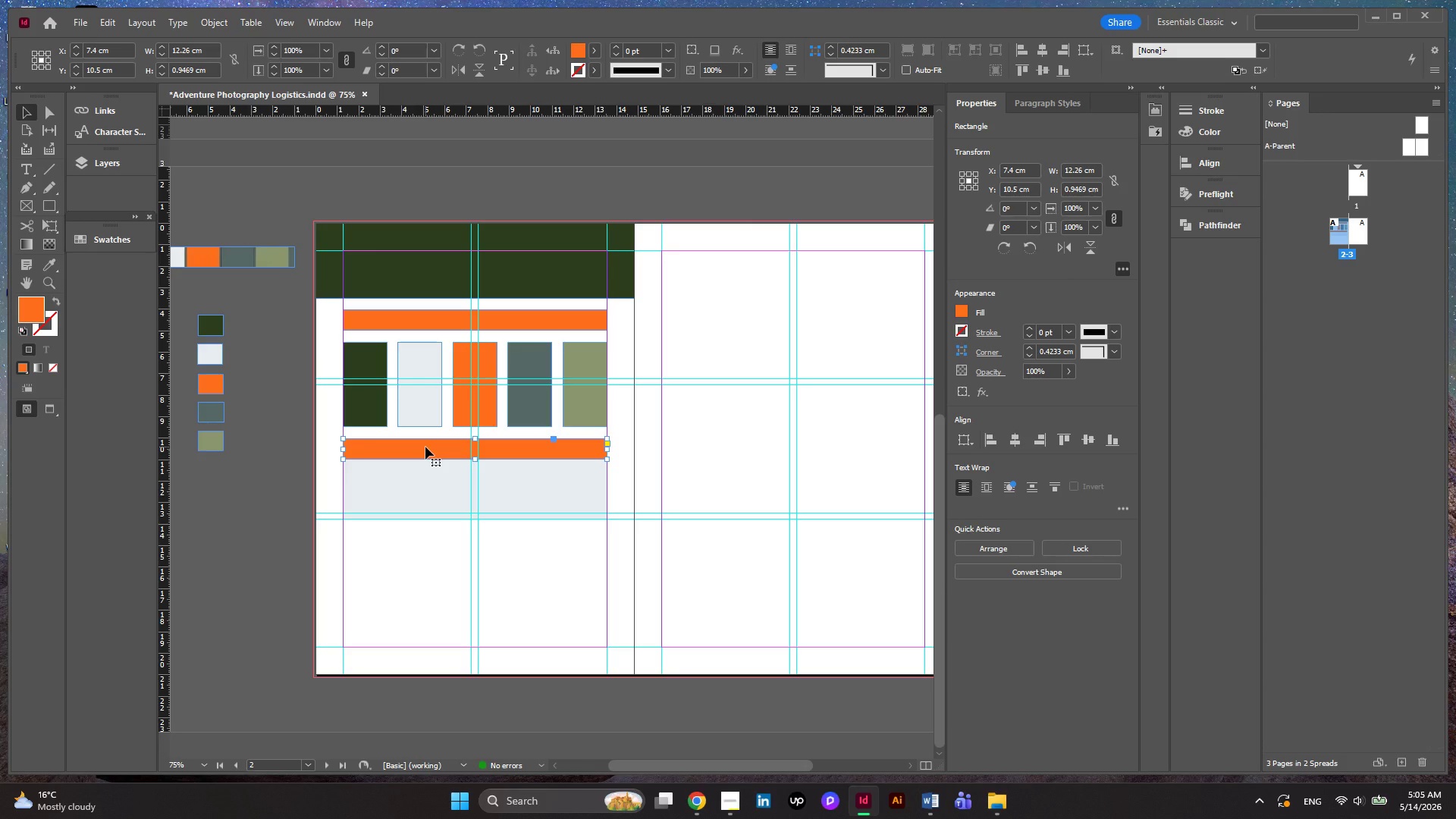 
wait(5.61)
 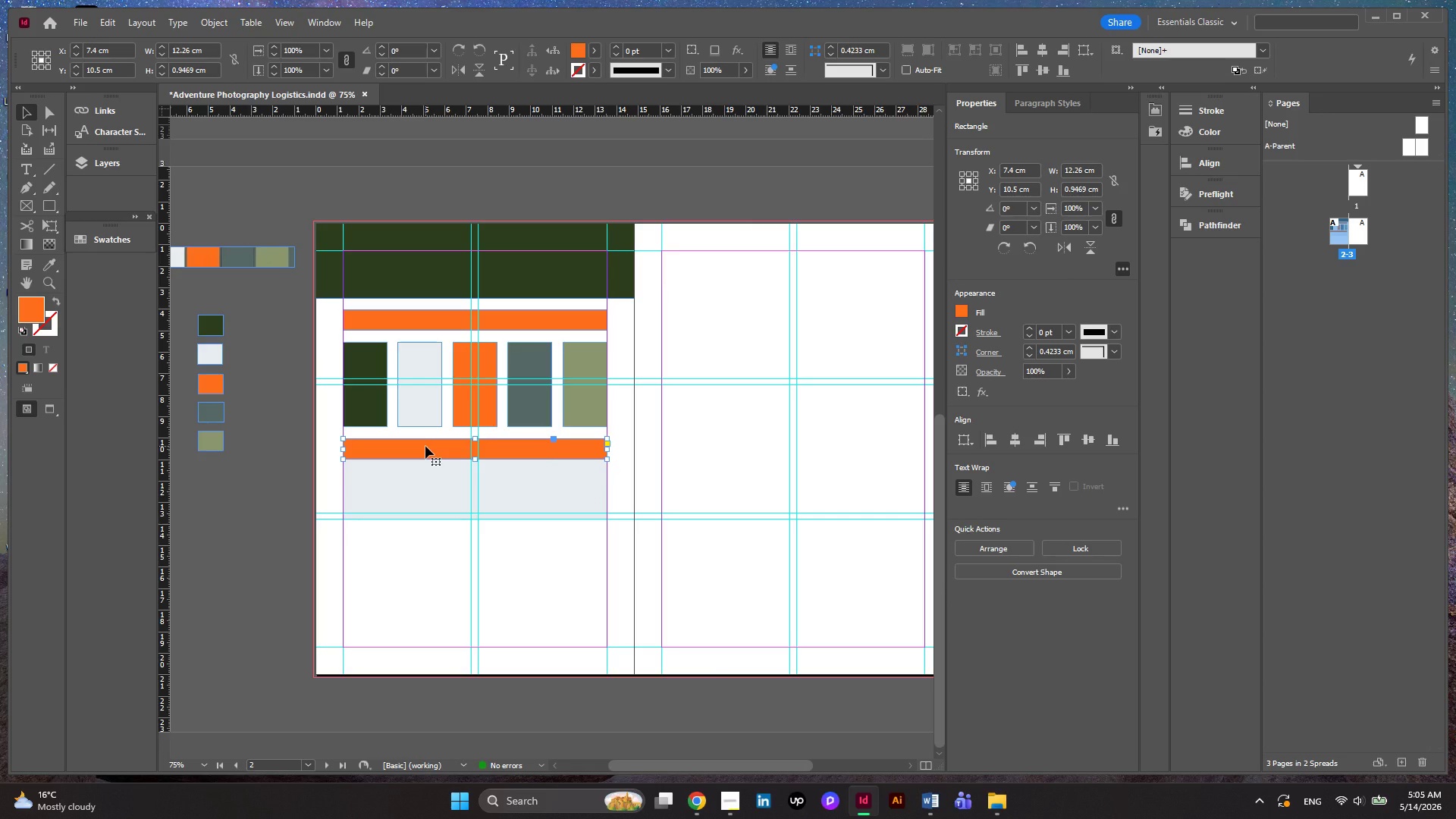 
hold_key(key=AltLeft, duration=5.38)
left_click_drag(start_coordinate=[425, 447], to_coordinate=[426, 536])
 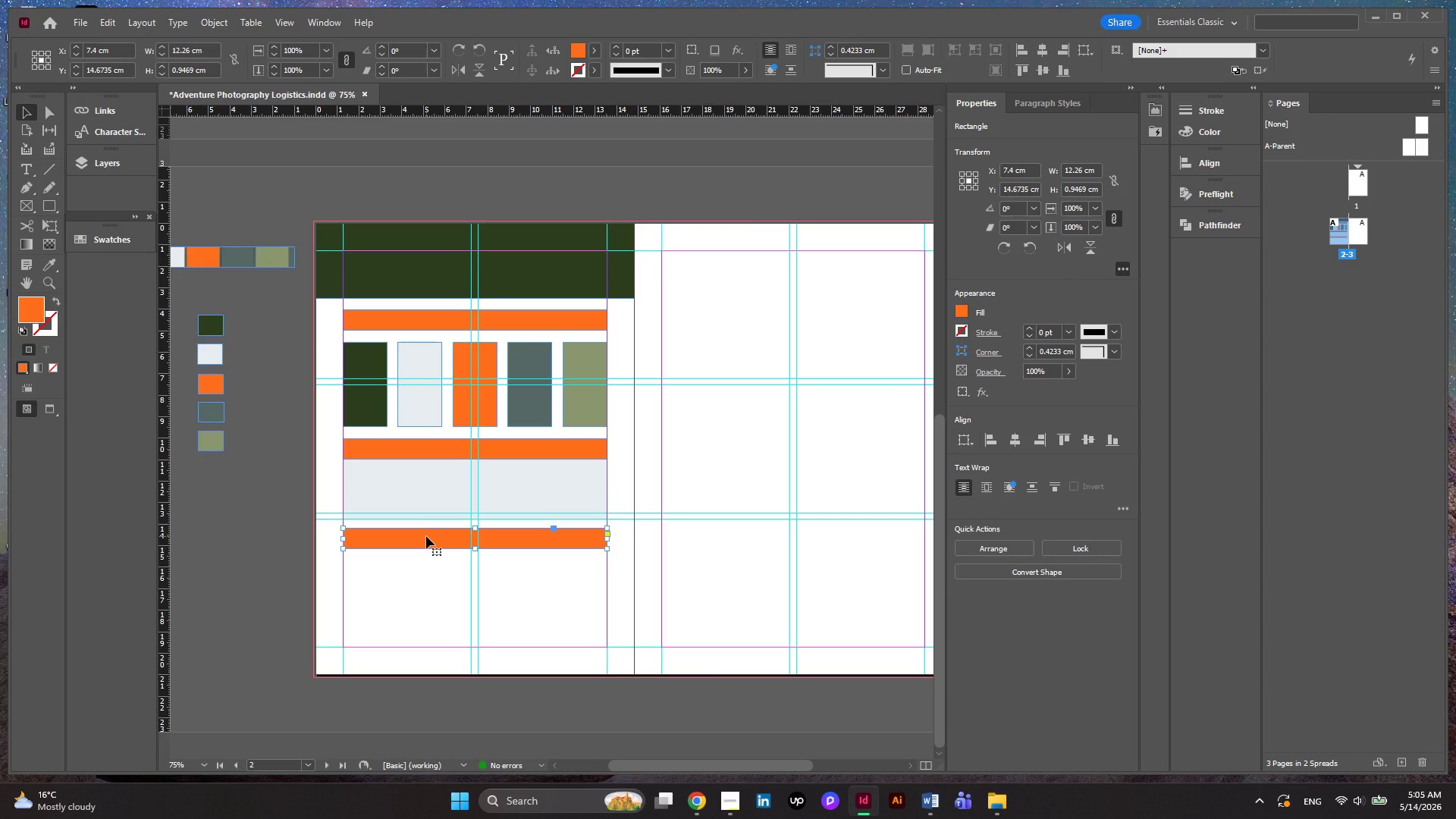 
key(ArrowUp)
 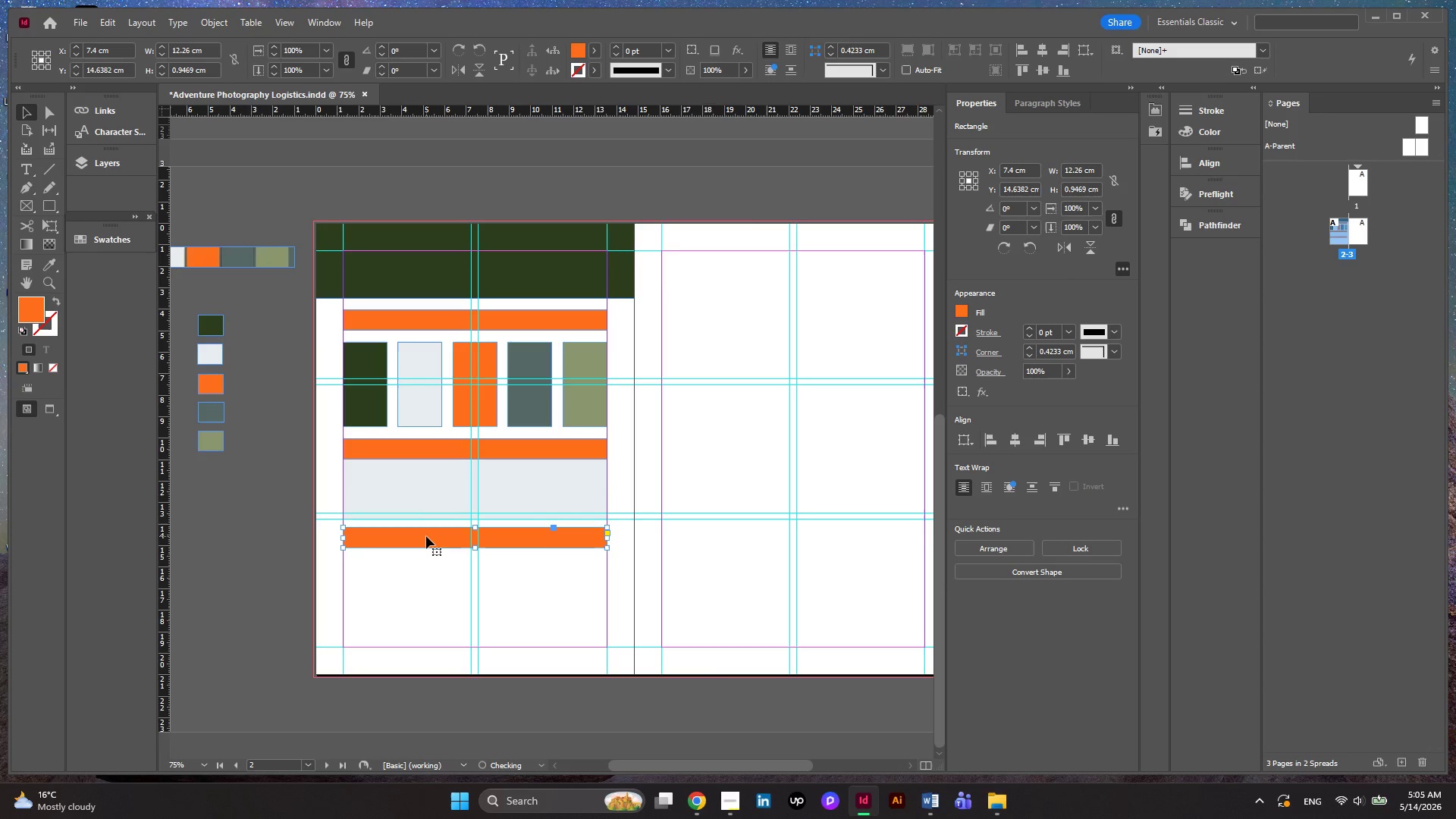 
key(ArrowUp)
 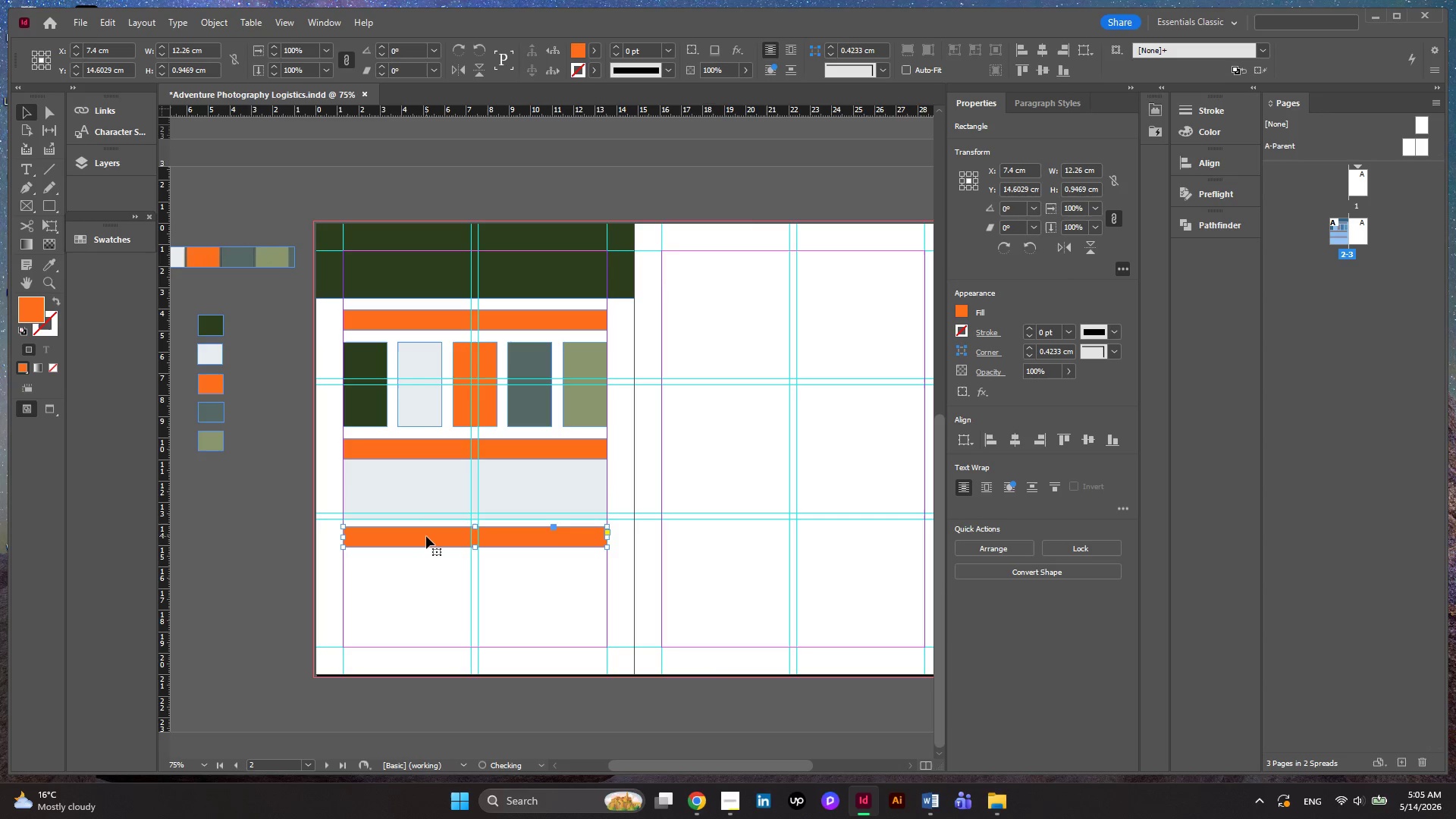 
key(ArrowUp)
 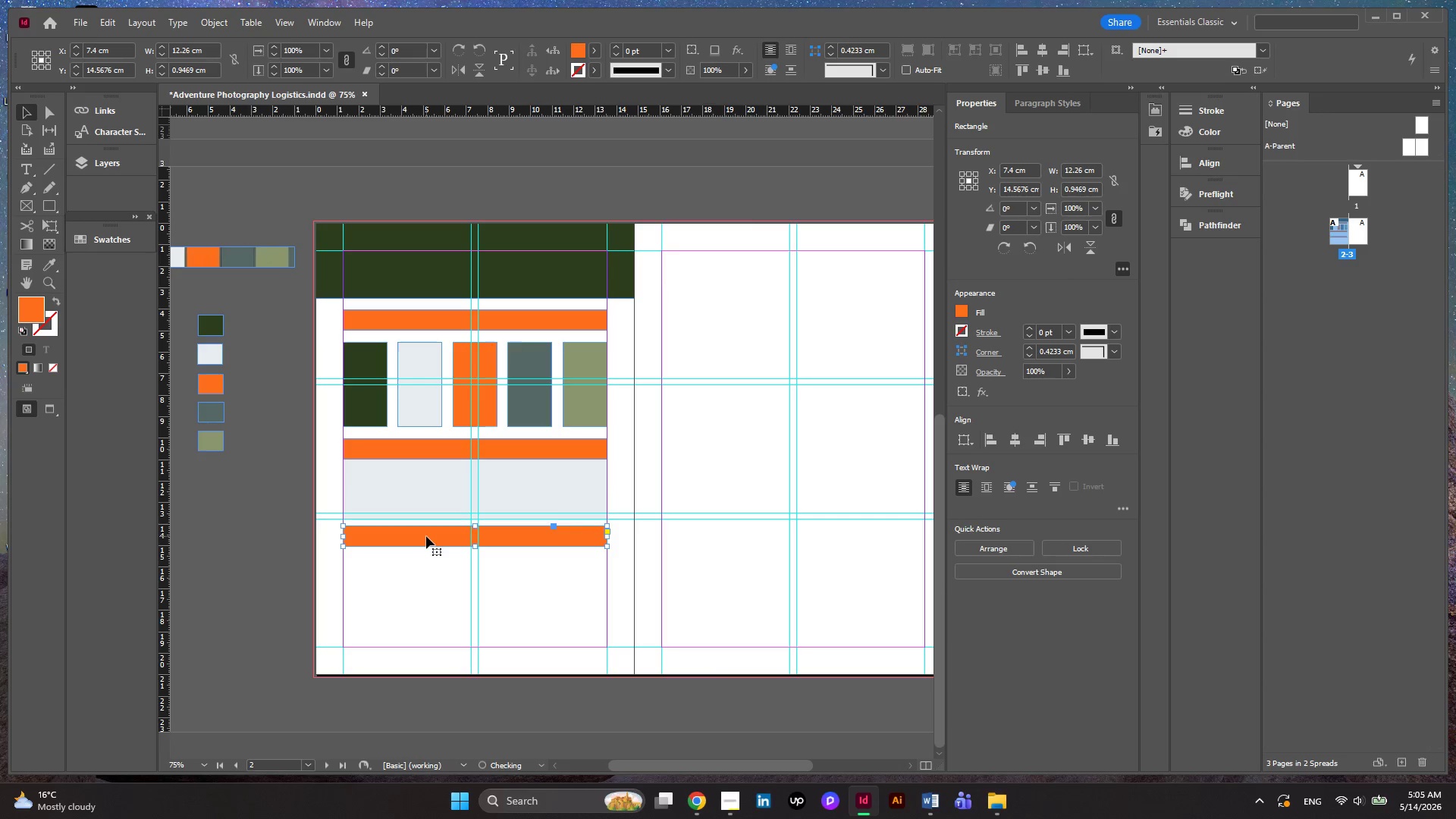 
key(ArrowUp)
 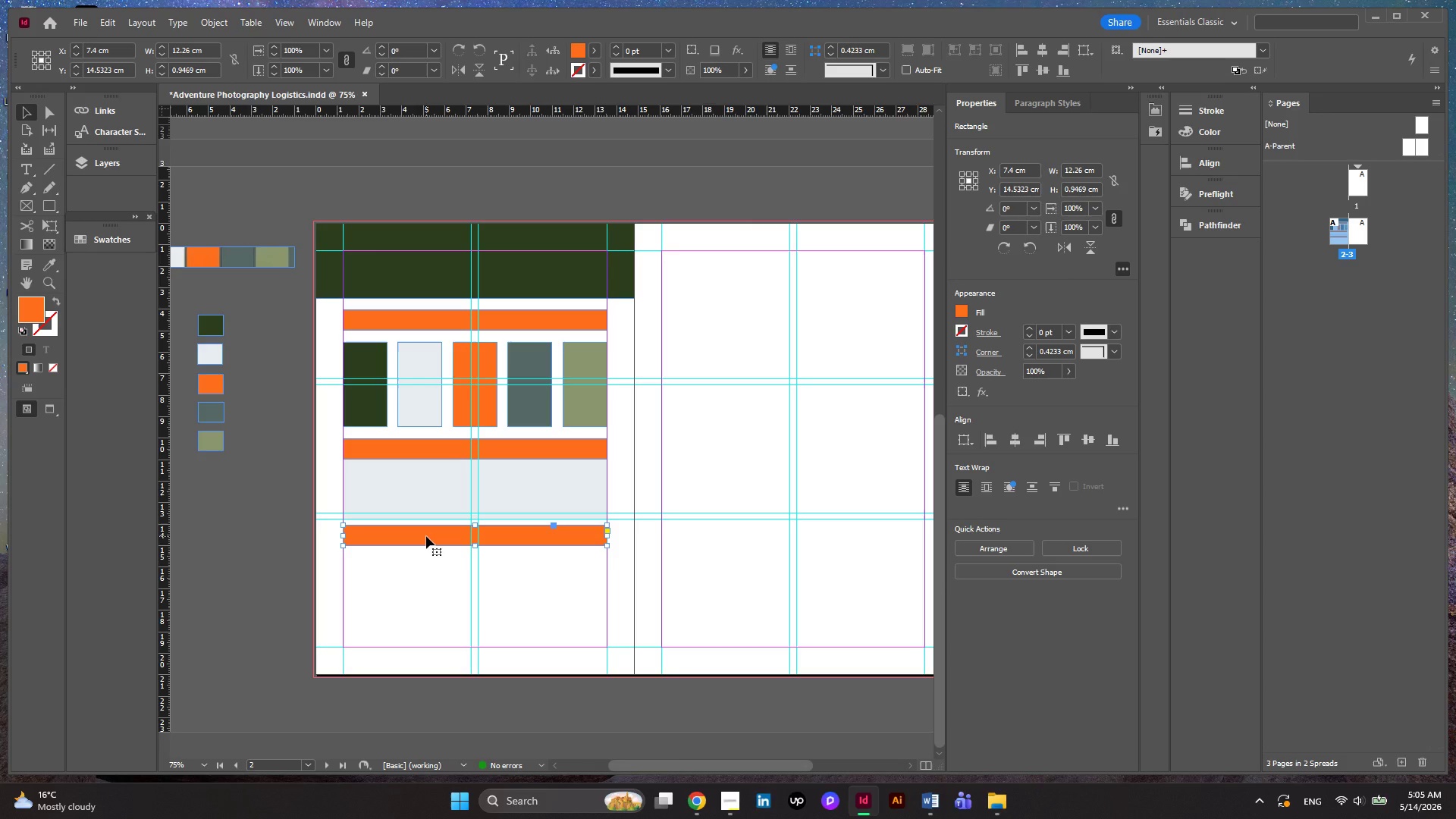 
scroll: coordinate [426, 536], scroll_direction: down, amount: 1.0
 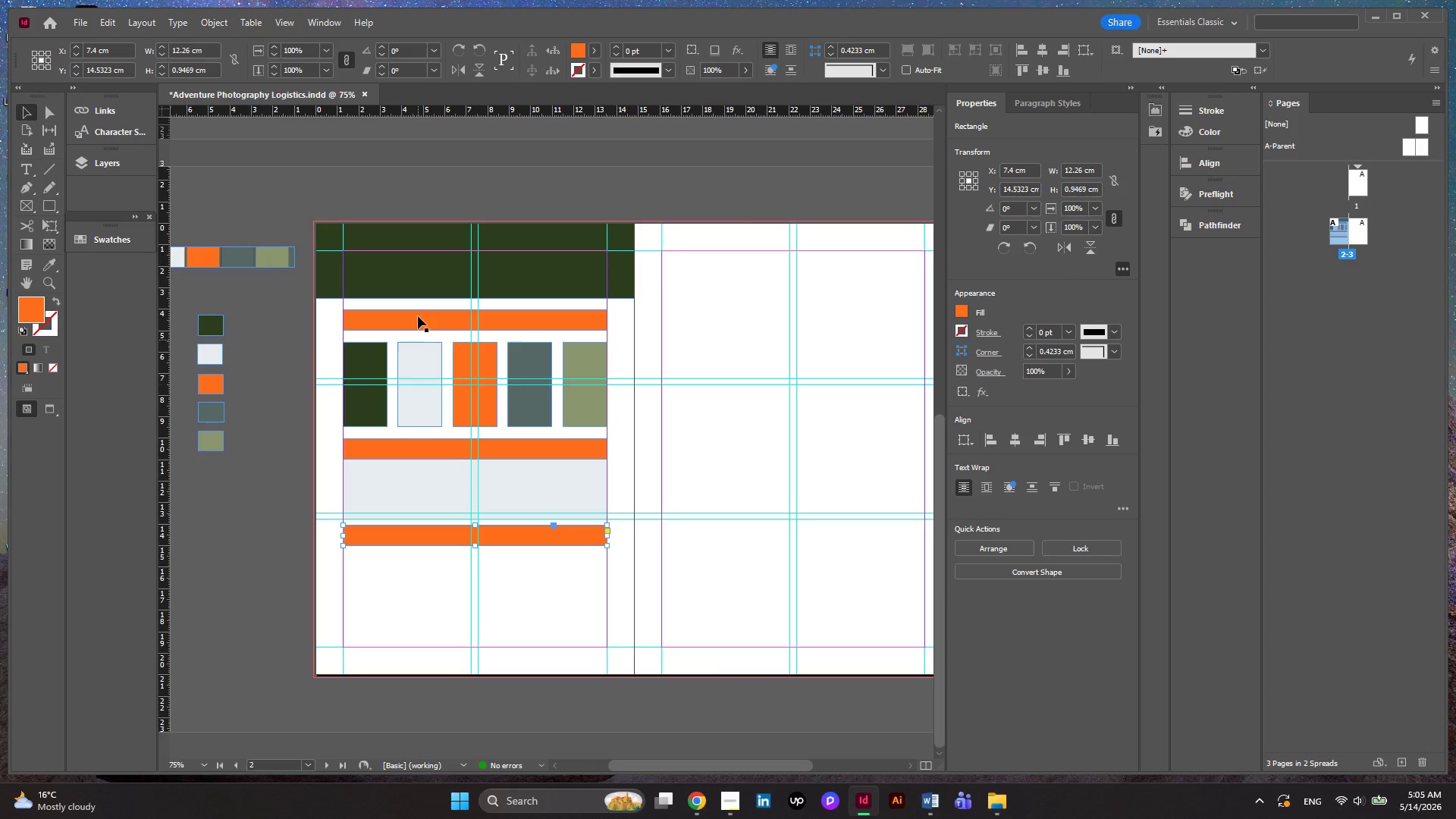 
left_click([406, 275])
 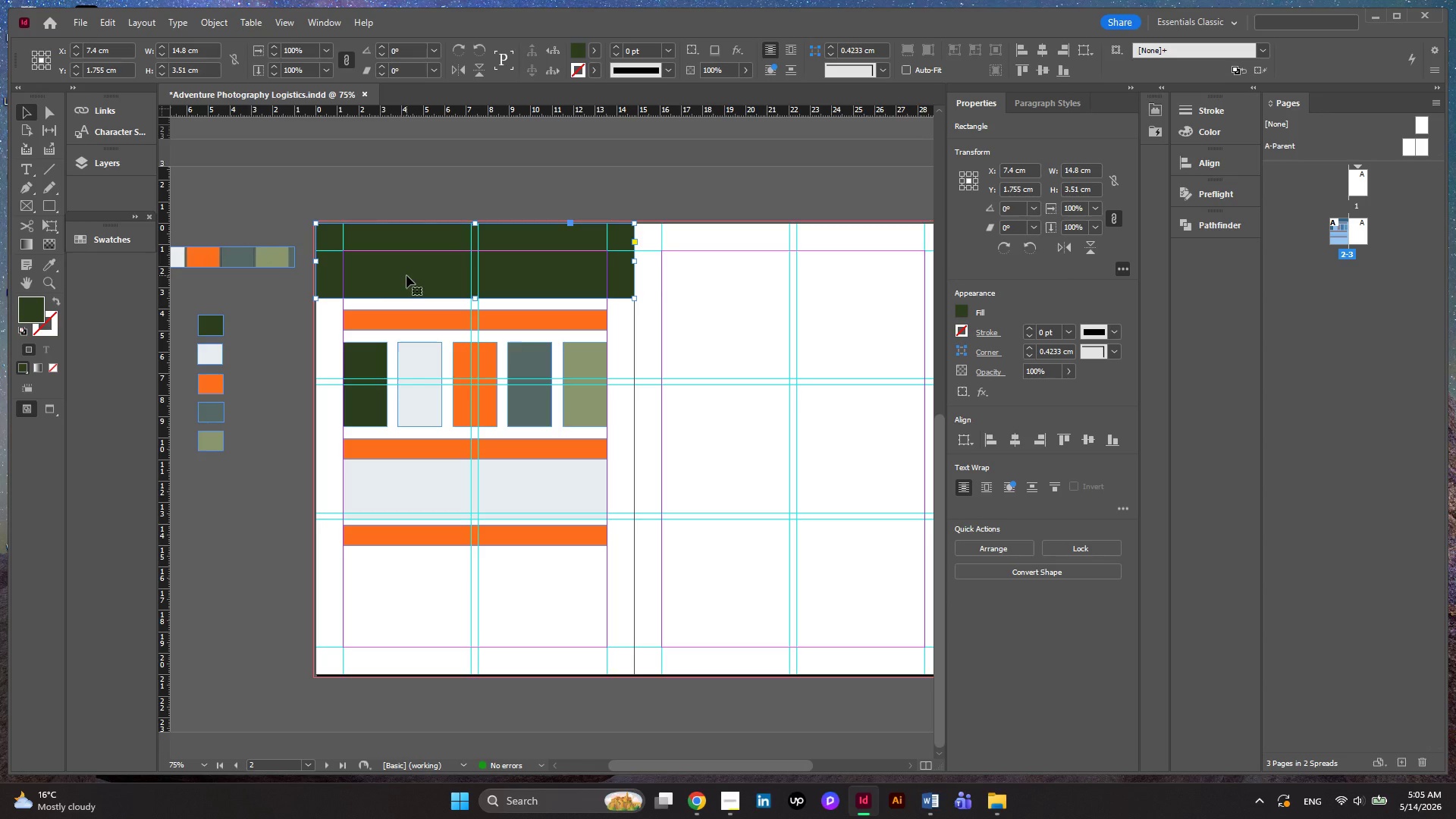 
hold_key(key=AltLeft, duration=2.47)
left_click_drag(start_coordinate=[406, 275], to_coordinate=[409, 697])
 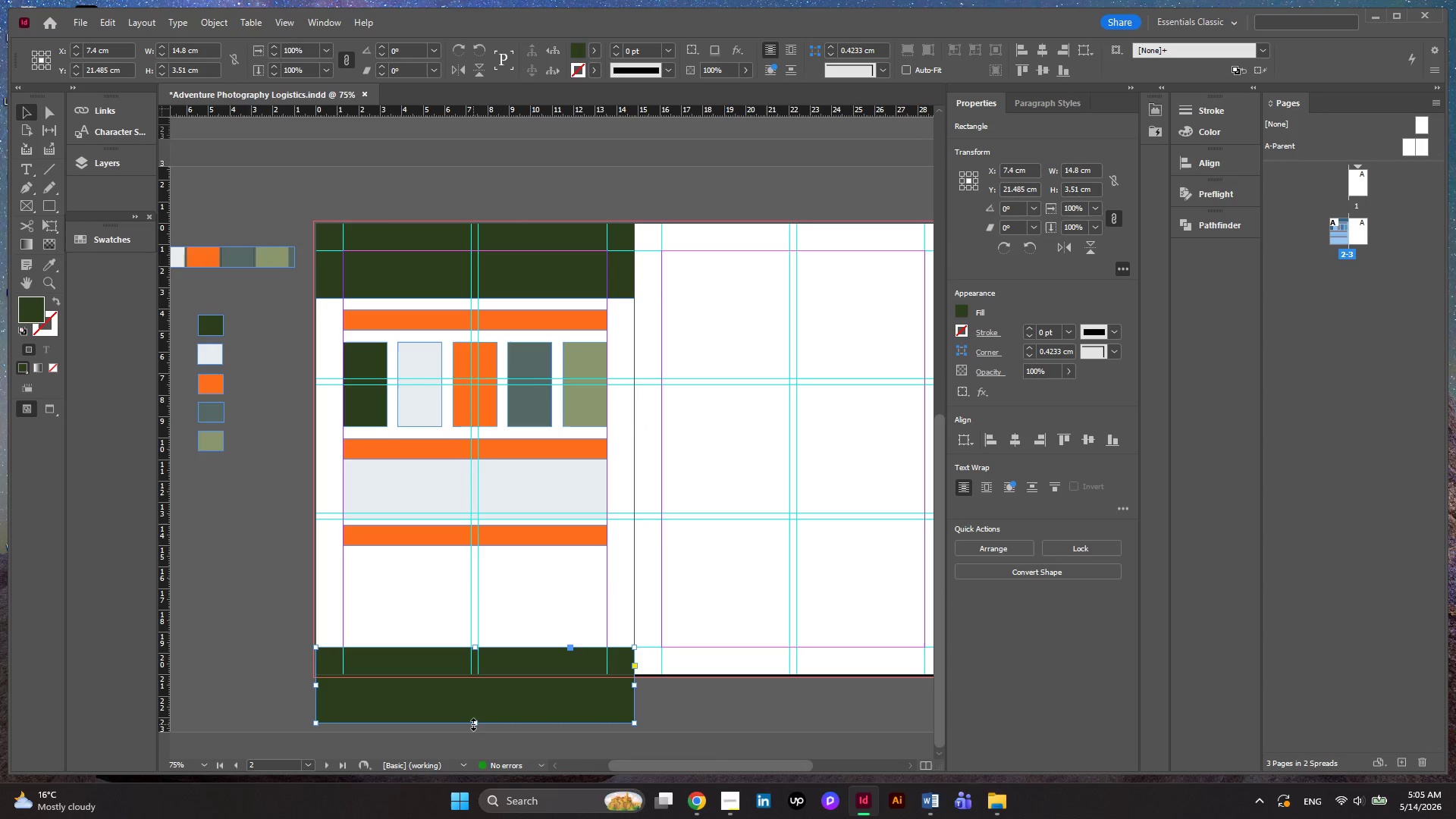 
left_click_drag(start_coordinate=[473, 724], to_coordinate=[473, 673])
 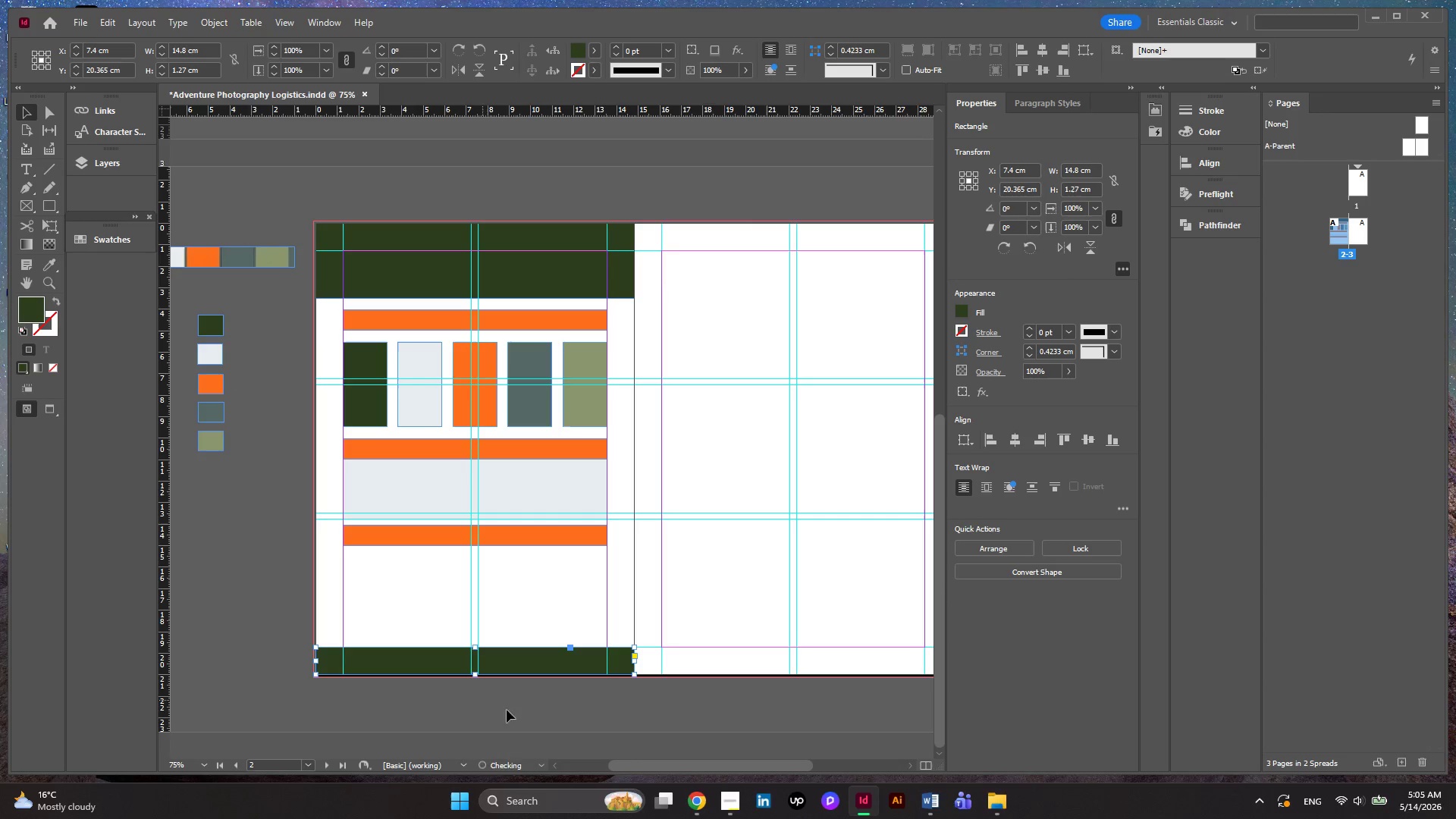 
left_click([516, 711])
 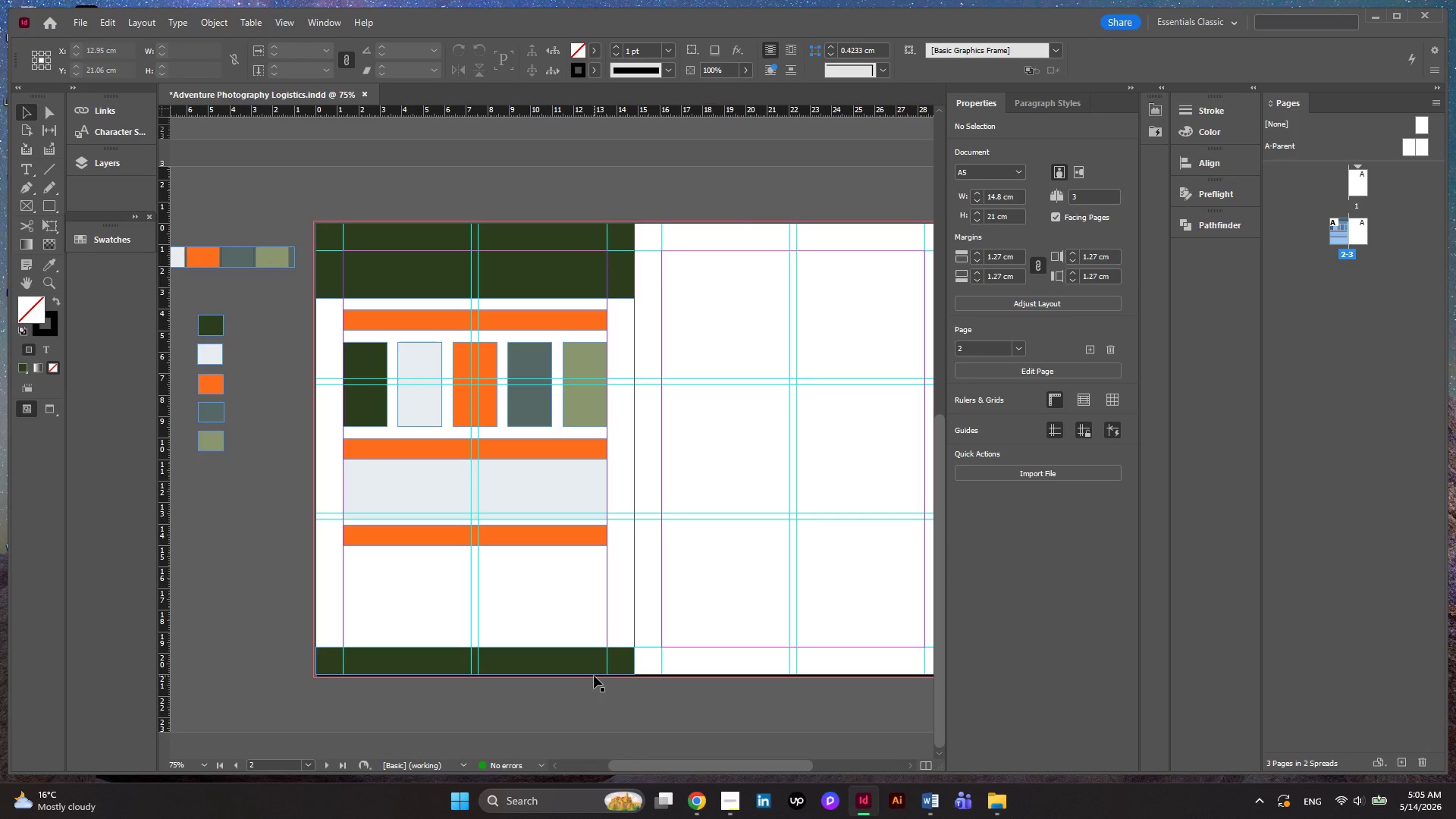 
hold_key(key=ControlLeft, duration=1.12)
scroll: coordinate [594, 676], scroll_direction: down, amount: 1.0
 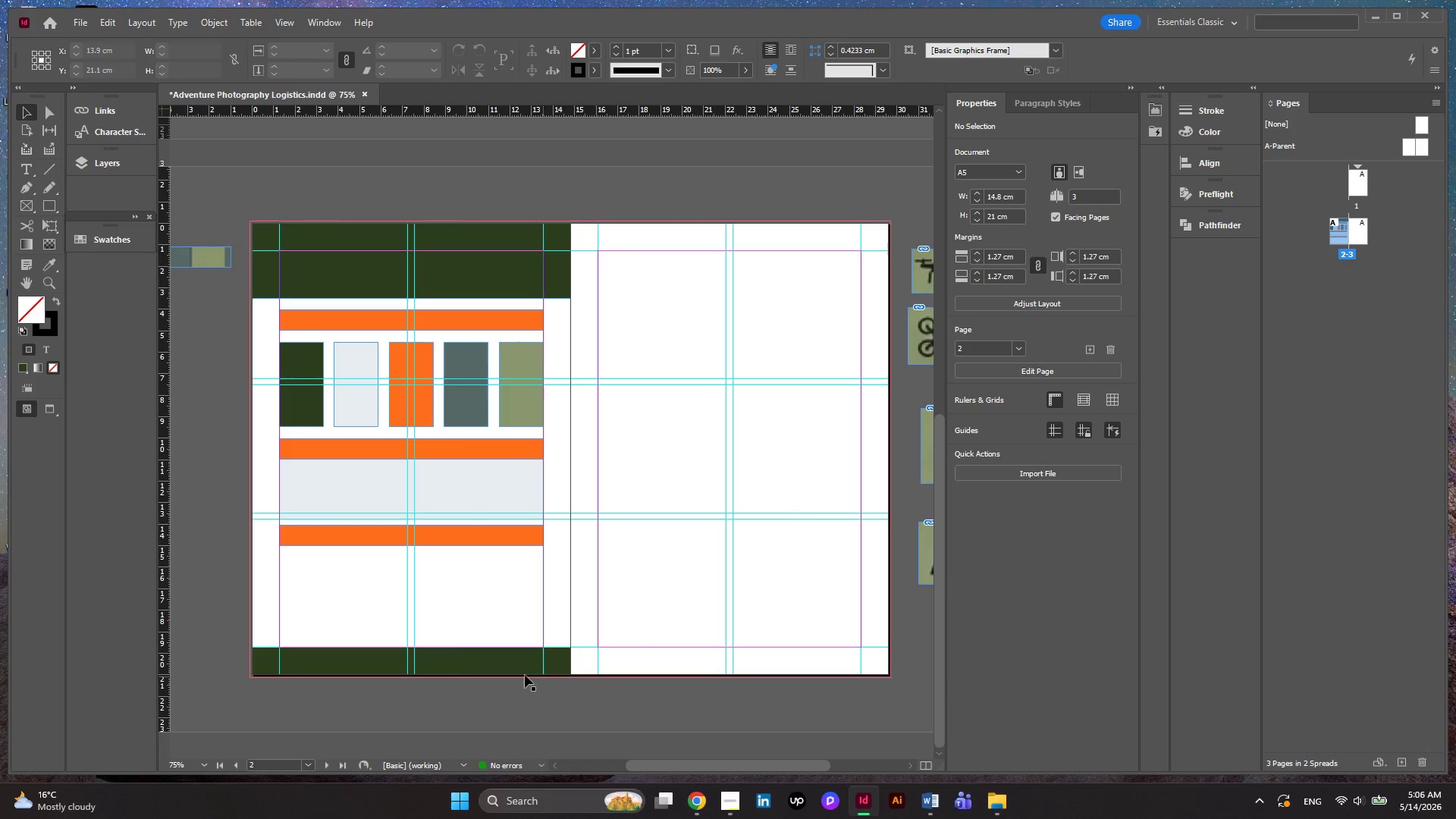 
scroll: coordinate [465, 651], scroll_direction: none, amount: 0.0
 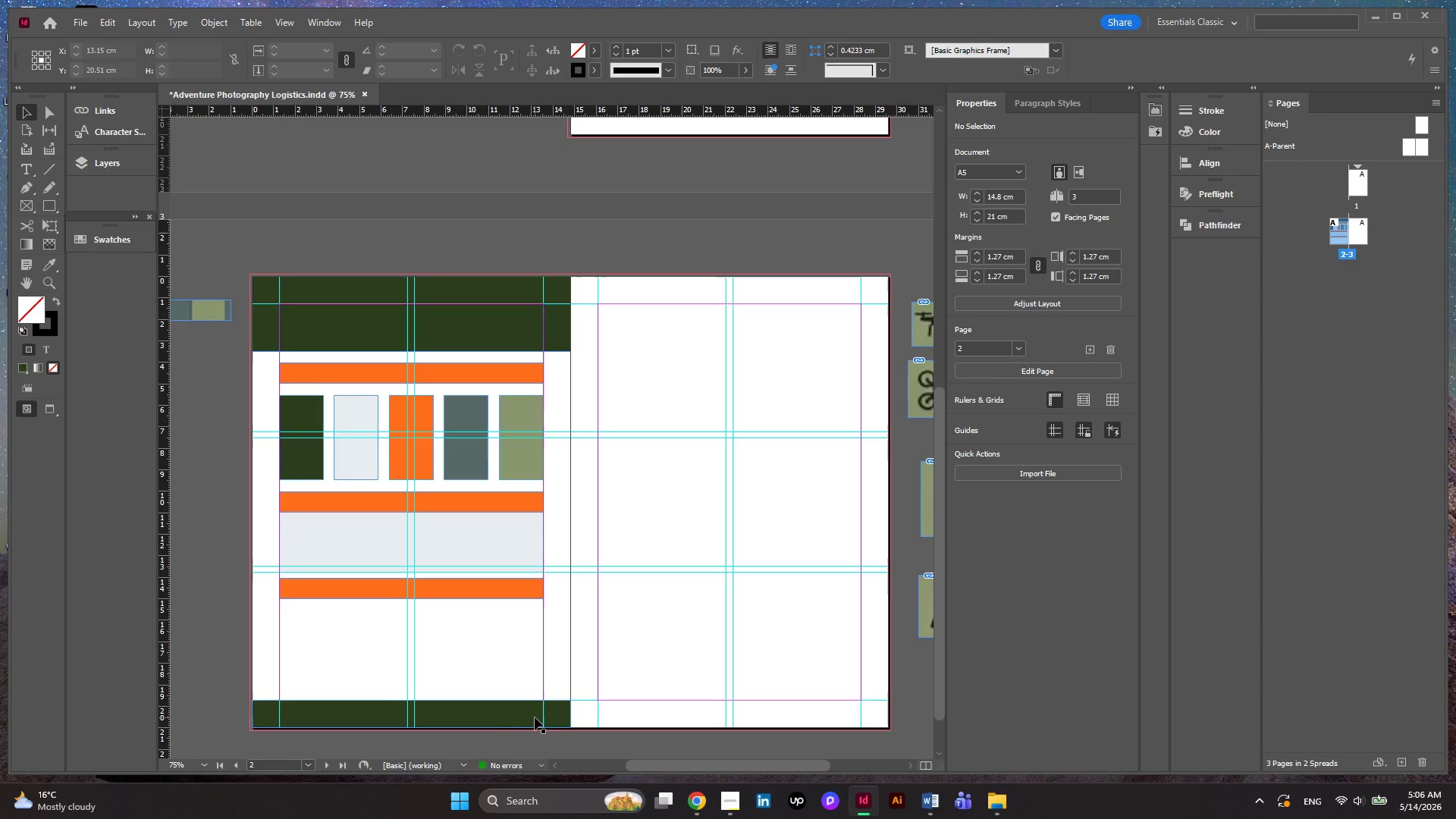 
left_click([483, 719])
 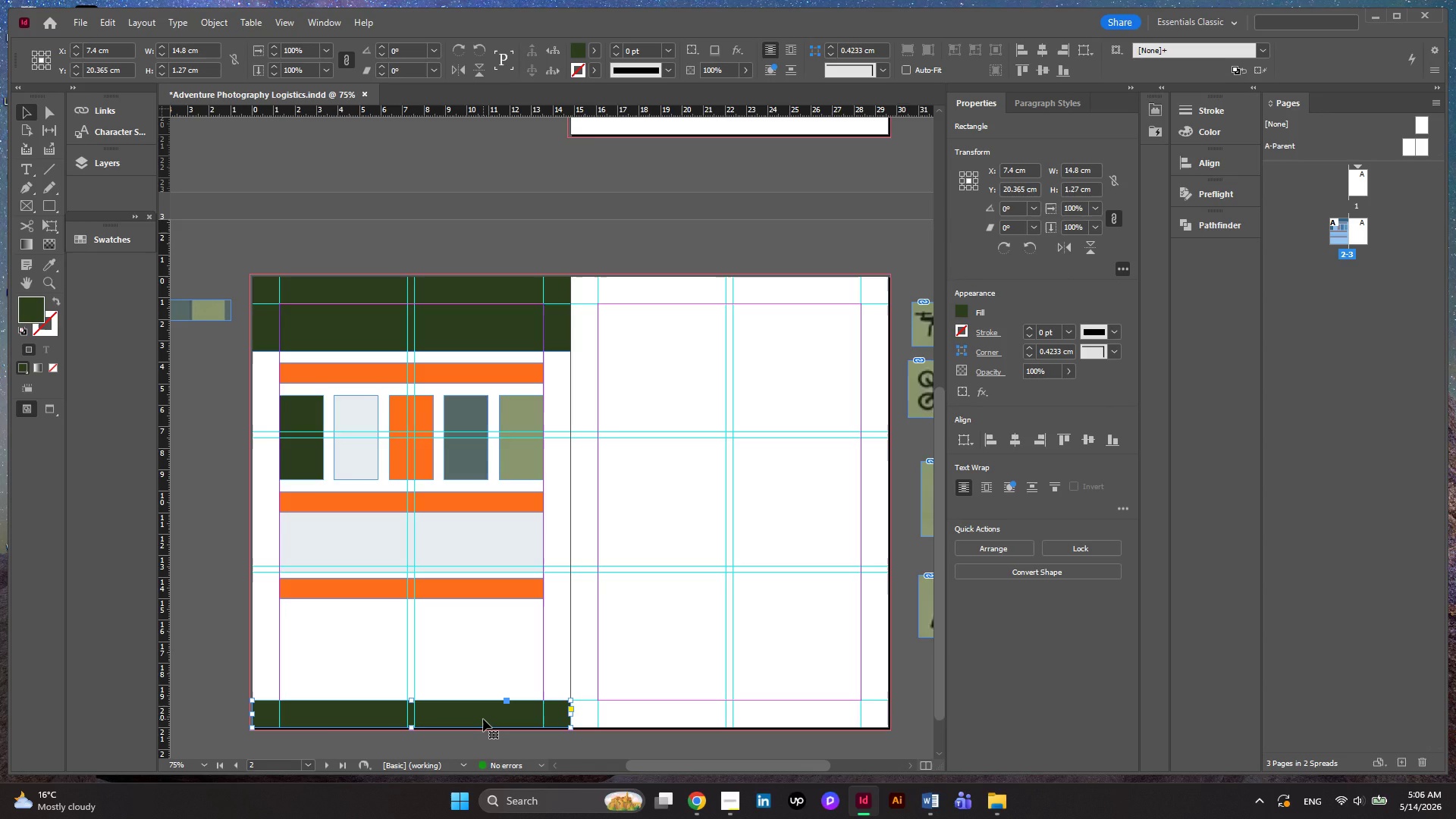 
hold_key(key=AltLeft, duration=3.44)
left_click_drag(start_coordinate=[483, 719], to_coordinate=[802, 346])
 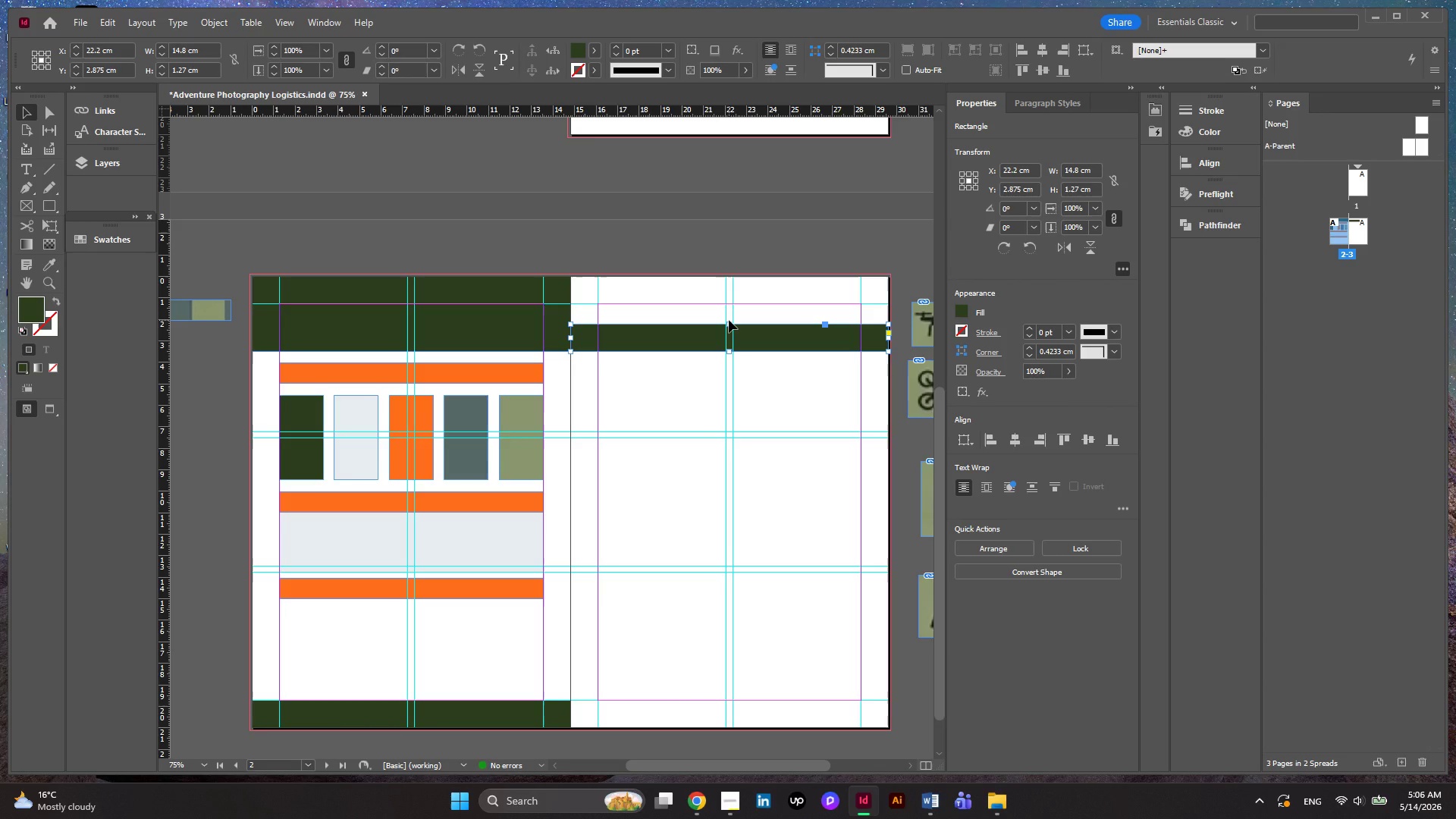 
wait(5.09)
 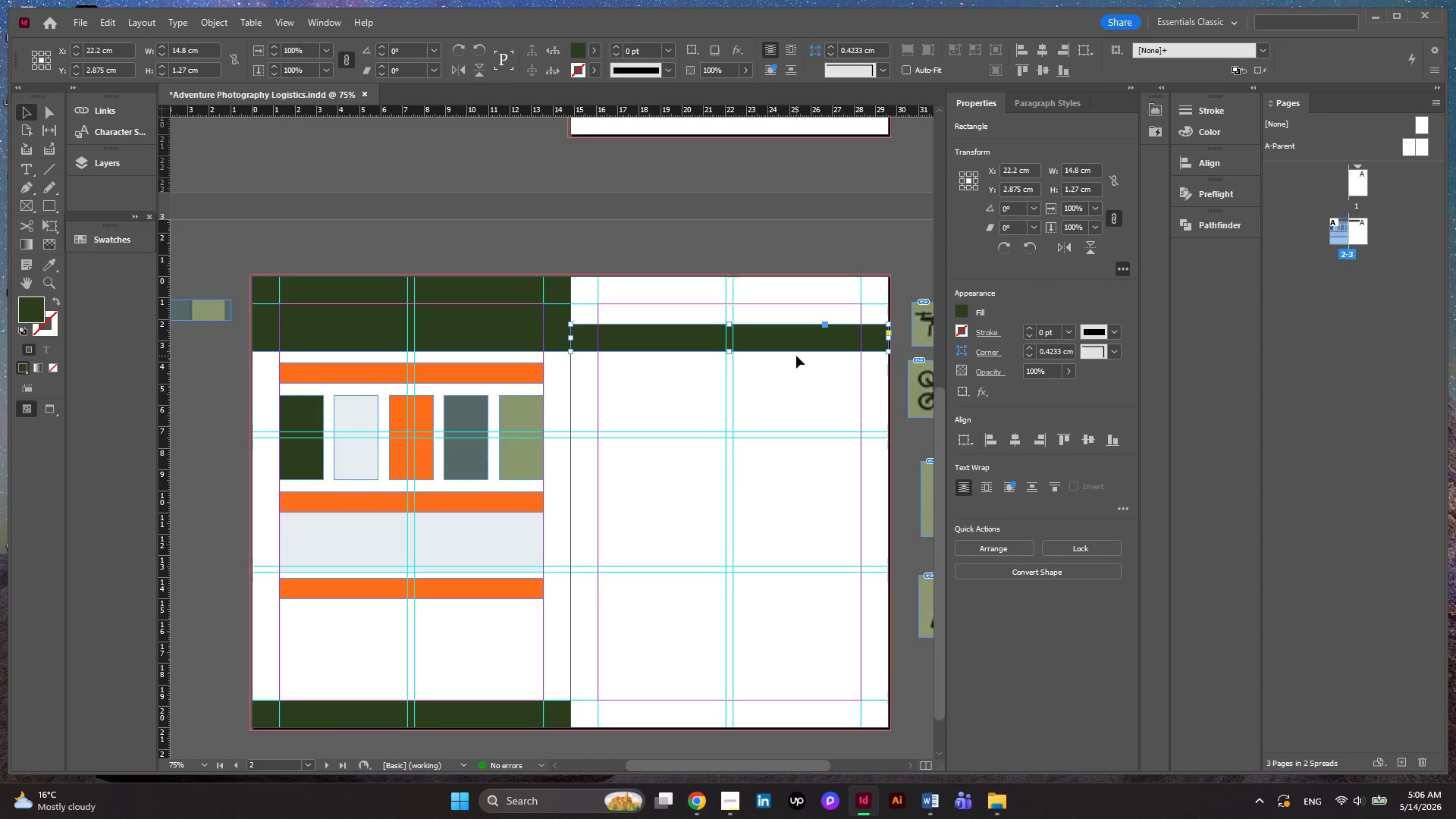 
left_click_drag(start_coordinate=[729, 328], to_coordinate=[729, 299])
 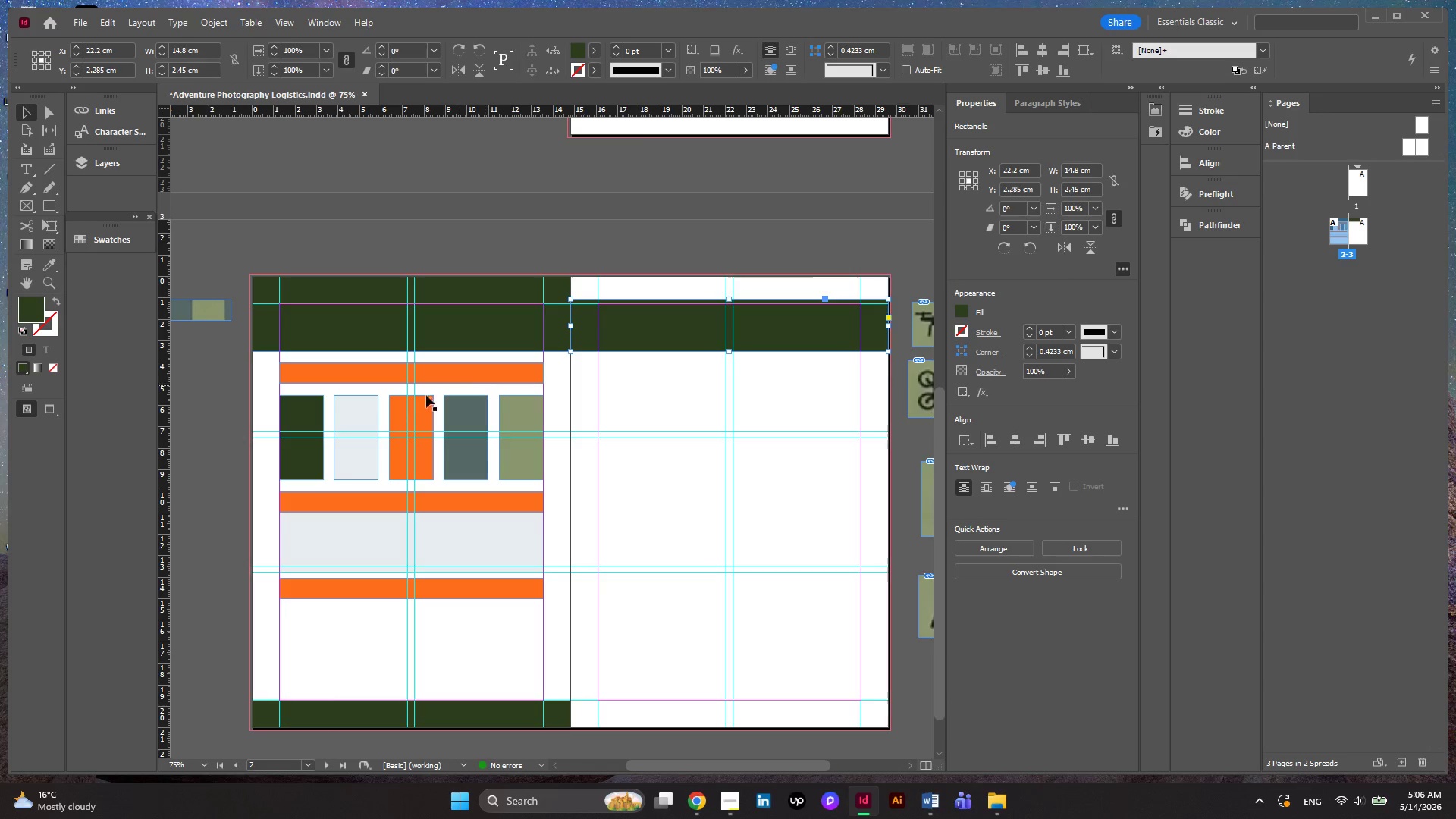 
wait(5.05)
 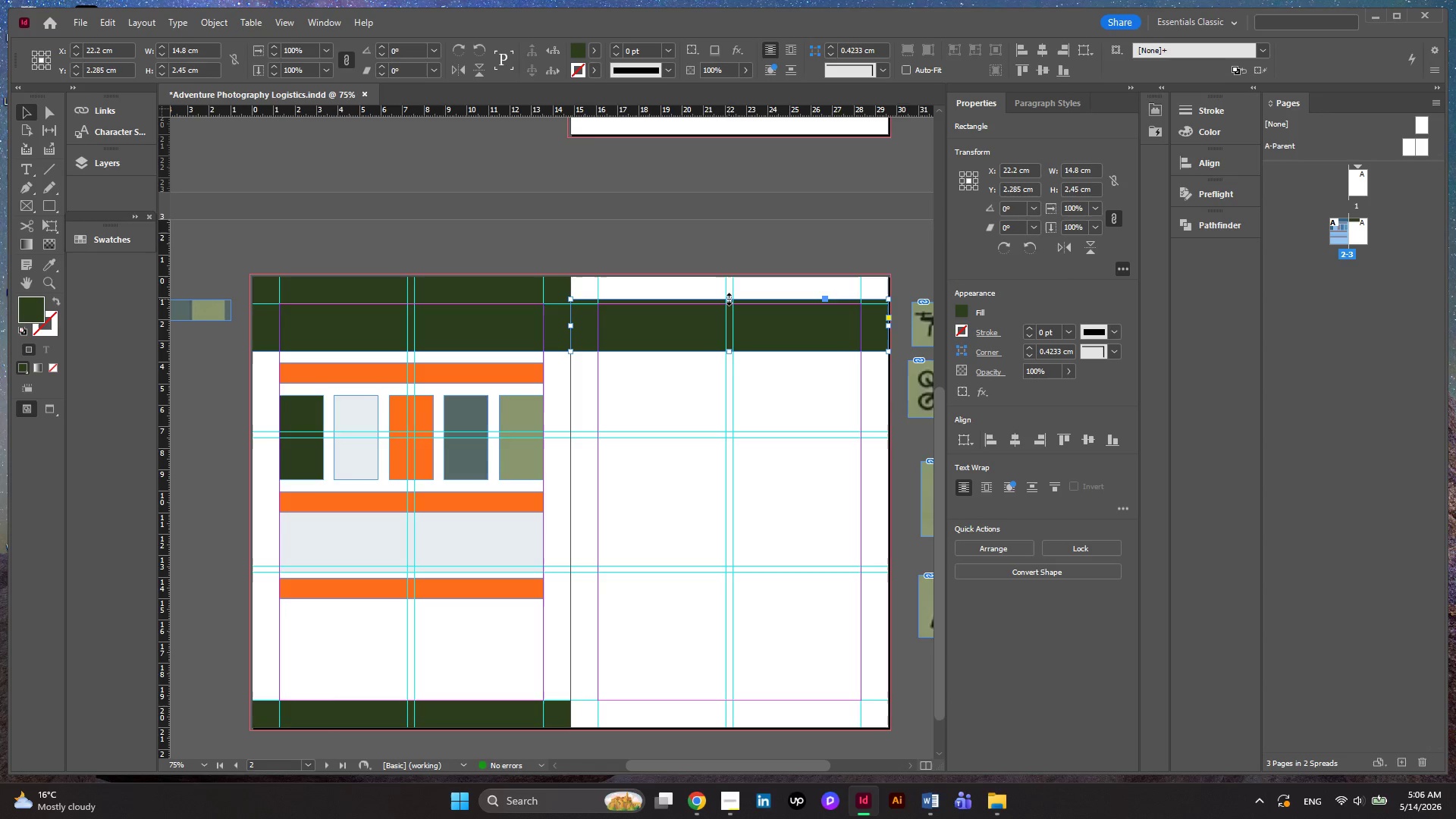 
left_click([454, 378])
 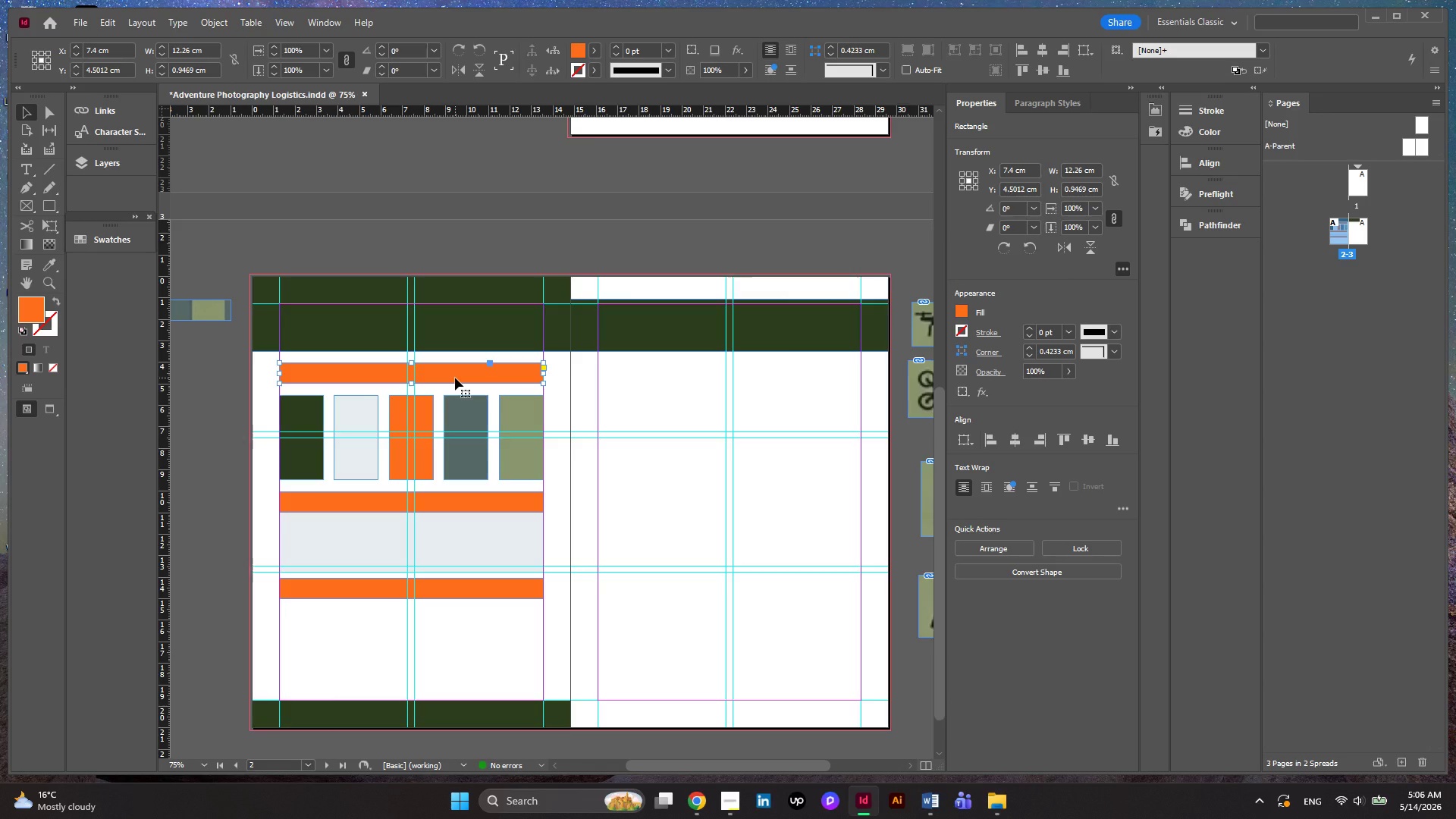 
hold_key(key=AltLeft, duration=6.55)
left_click_drag(start_coordinate=[455, 378], to_coordinate=[748, 294])
 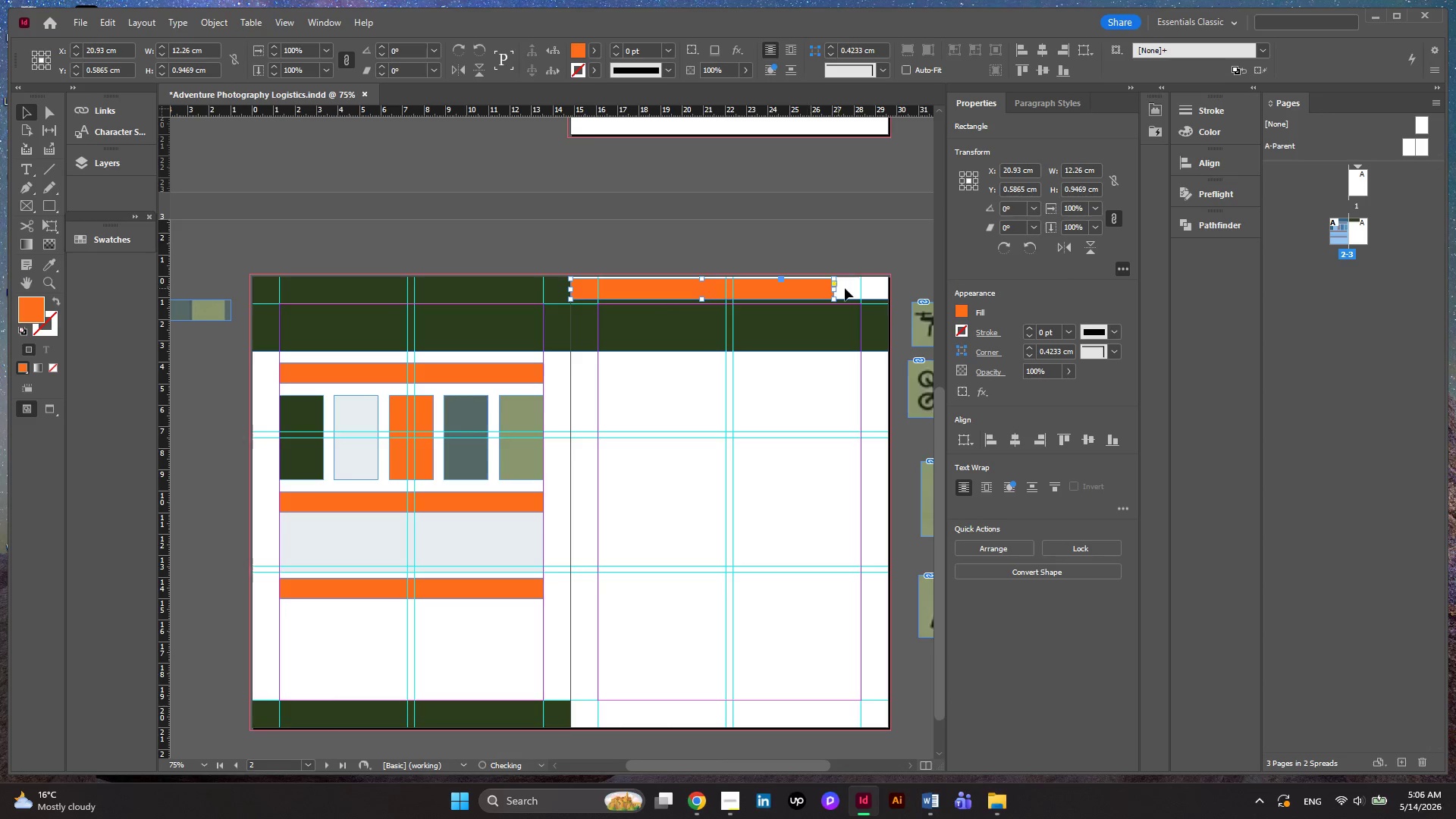 
hold_key(key=AltLeft, duration=0.39)
scroll: coordinate [845, 288], scroll_direction: up, amount: 3.0
 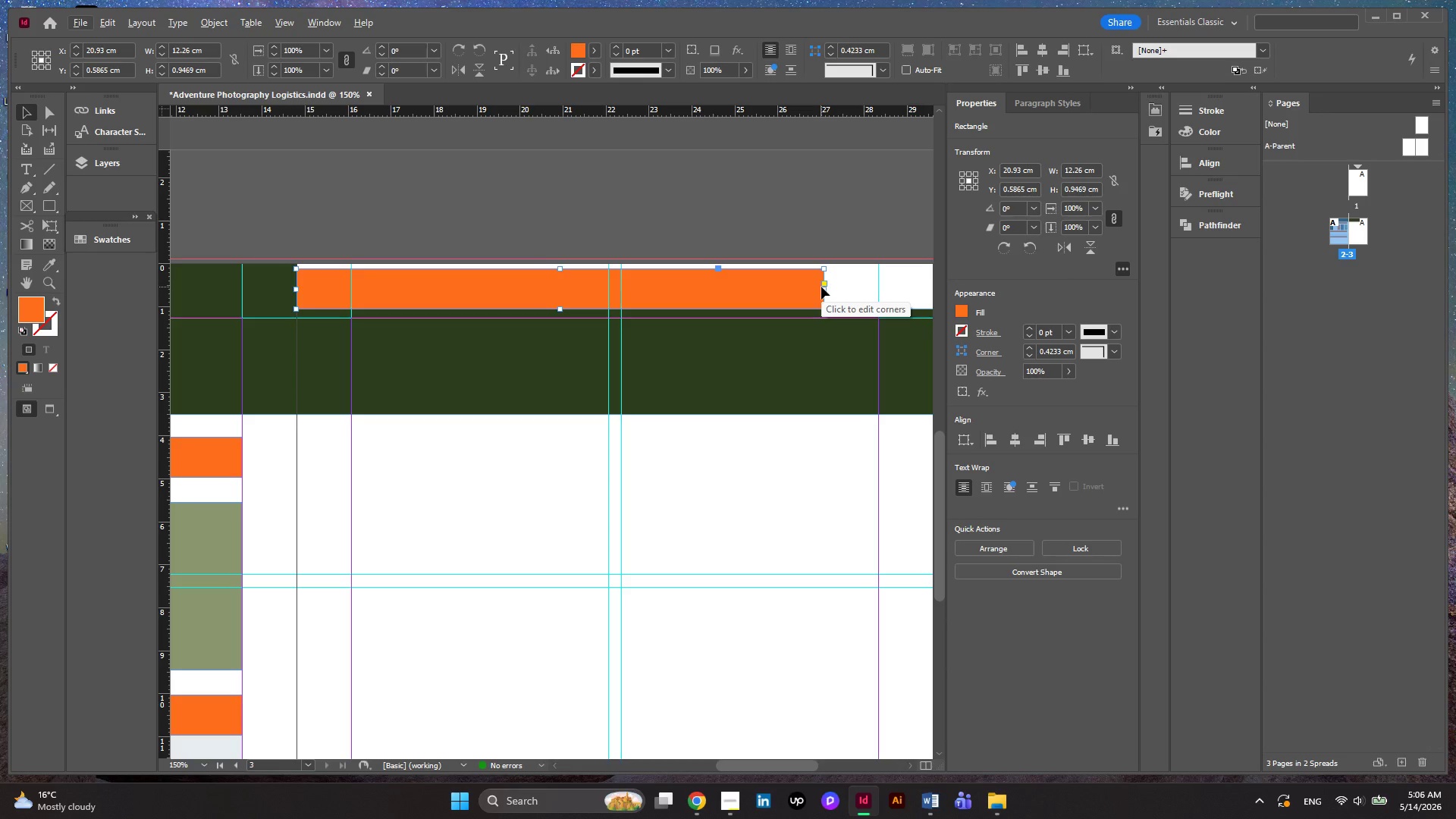 
left_click_drag(start_coordinate=[824, 292], to_coordinate=[677, 299])
 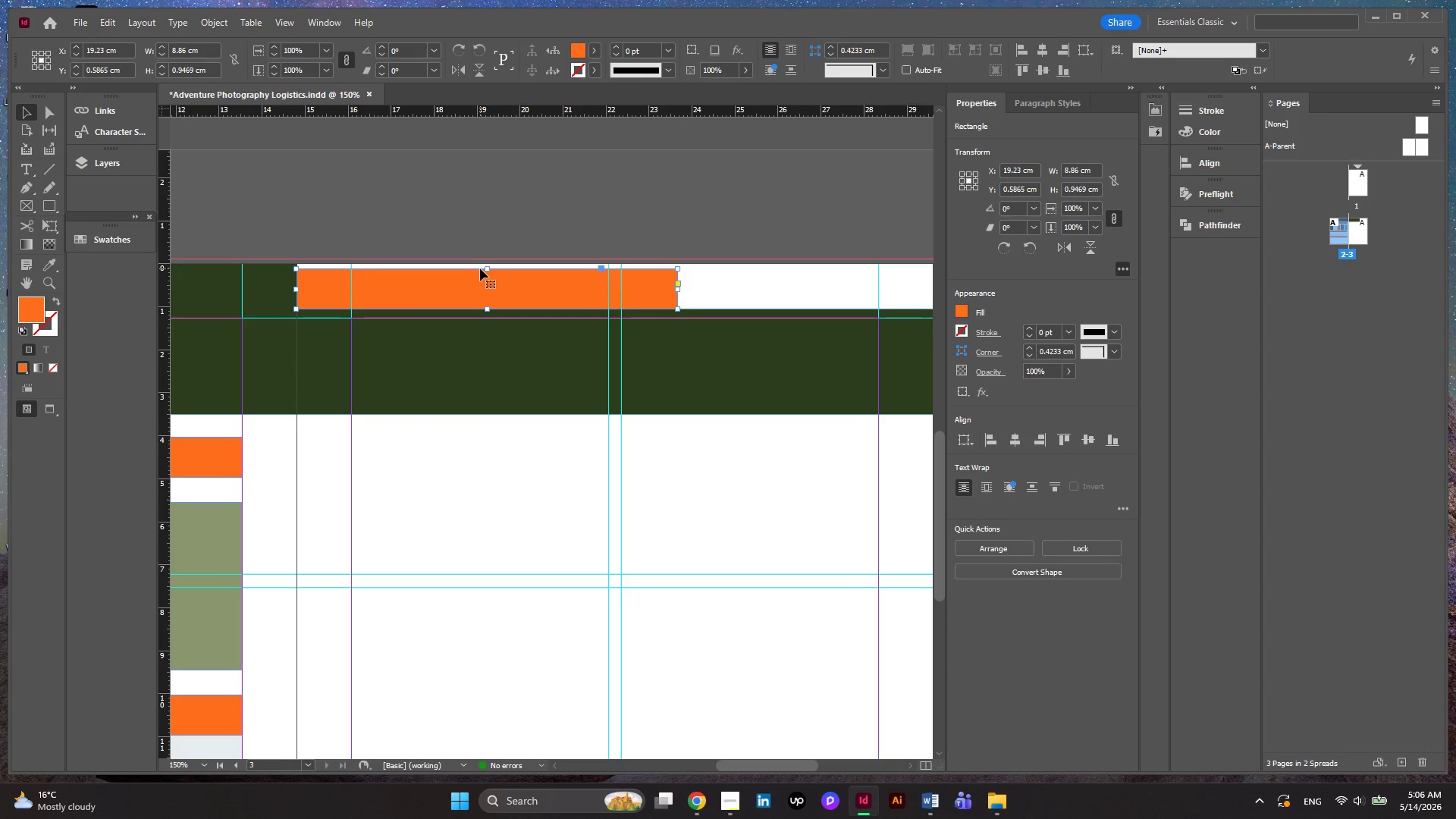 
left_click_drag(start_coordinate=[488, 268], to_coordinate=[489, 265])
 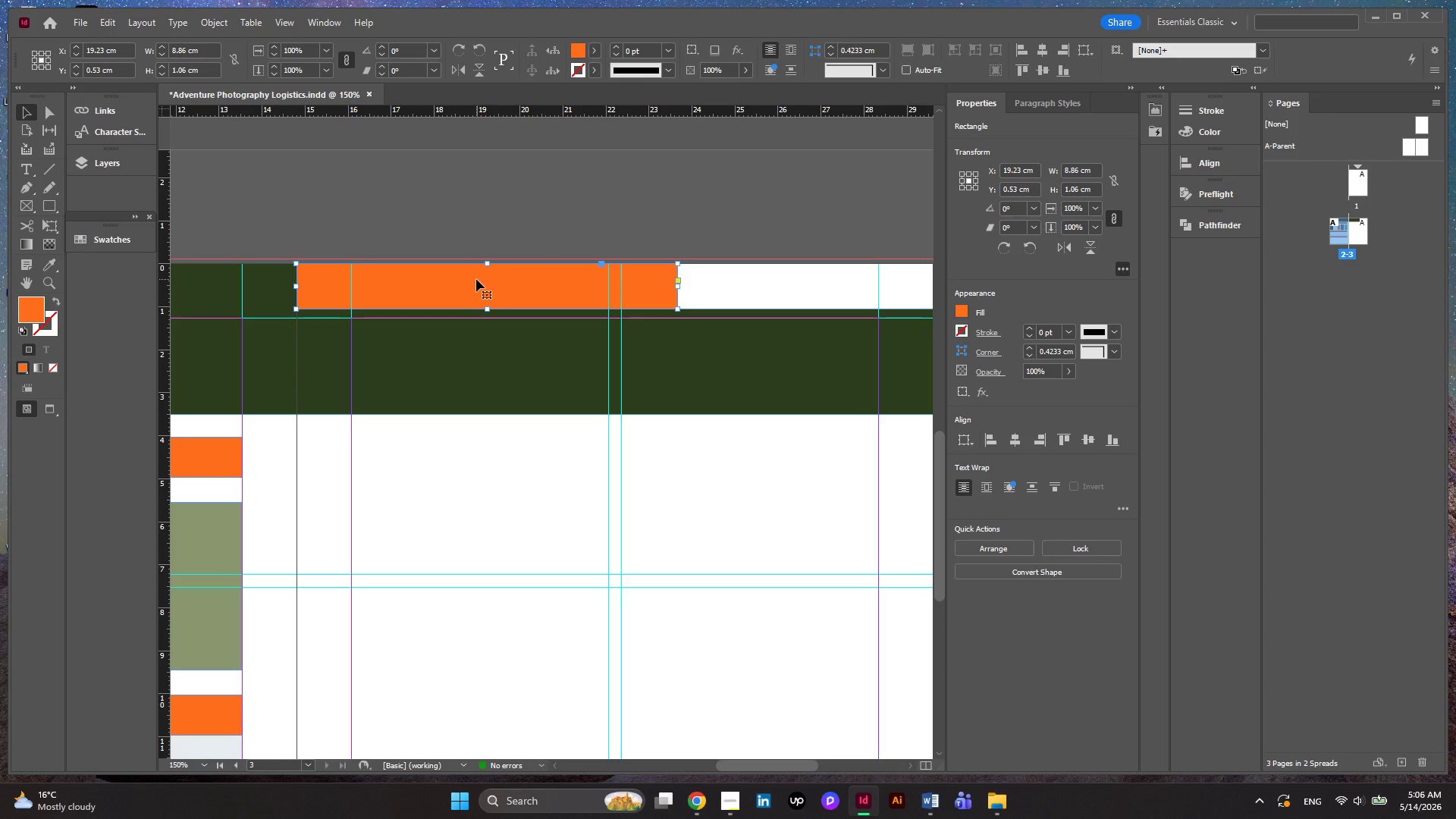 
hold_key(key=ControlLeft, duration=2.02)
scroll: coordinate [476, 279], scroll_direction: down, amount: 3.0
 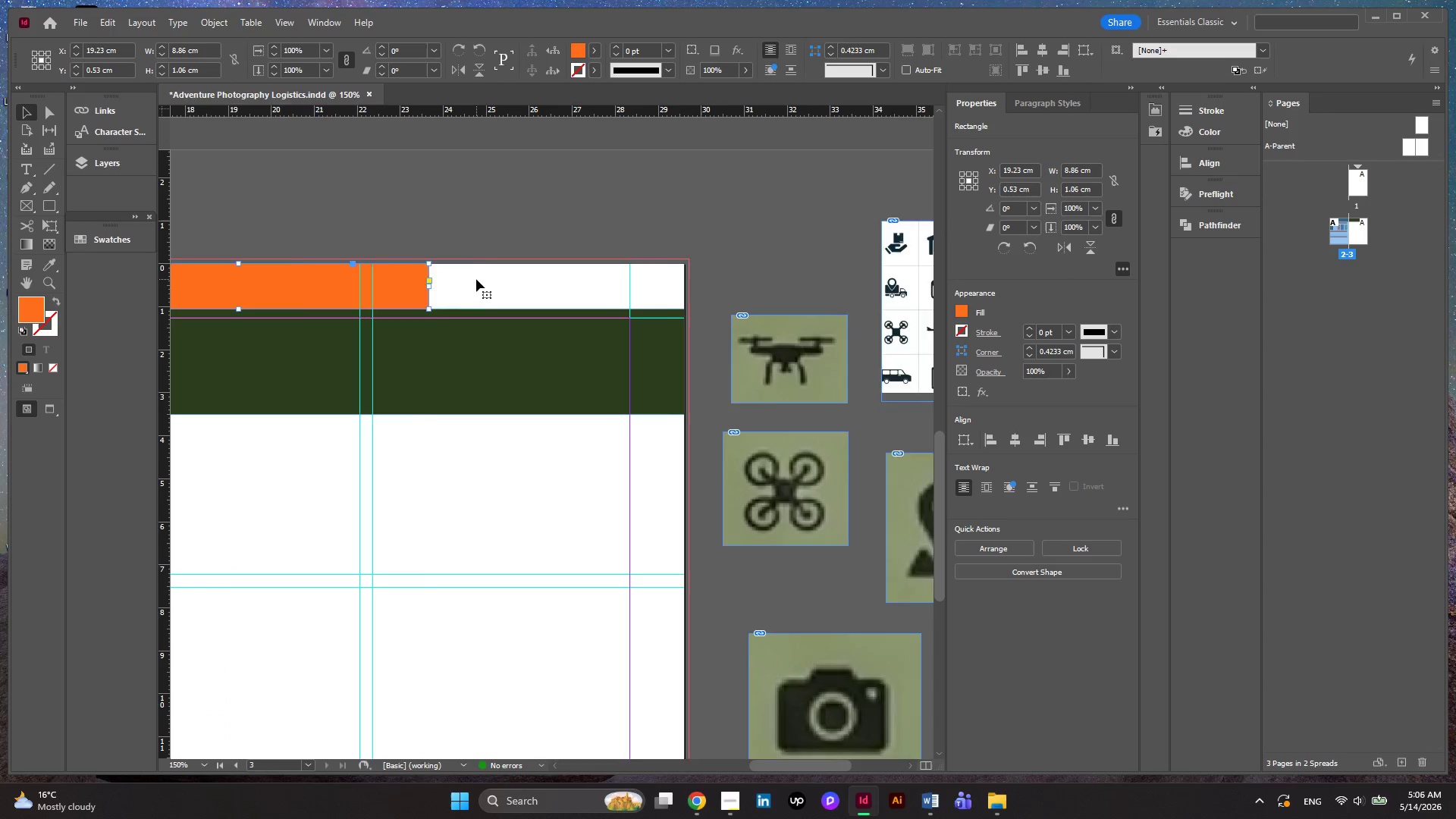 
scroll: coordinate [476, 279], scroll_direction: none, amount: 0.0
 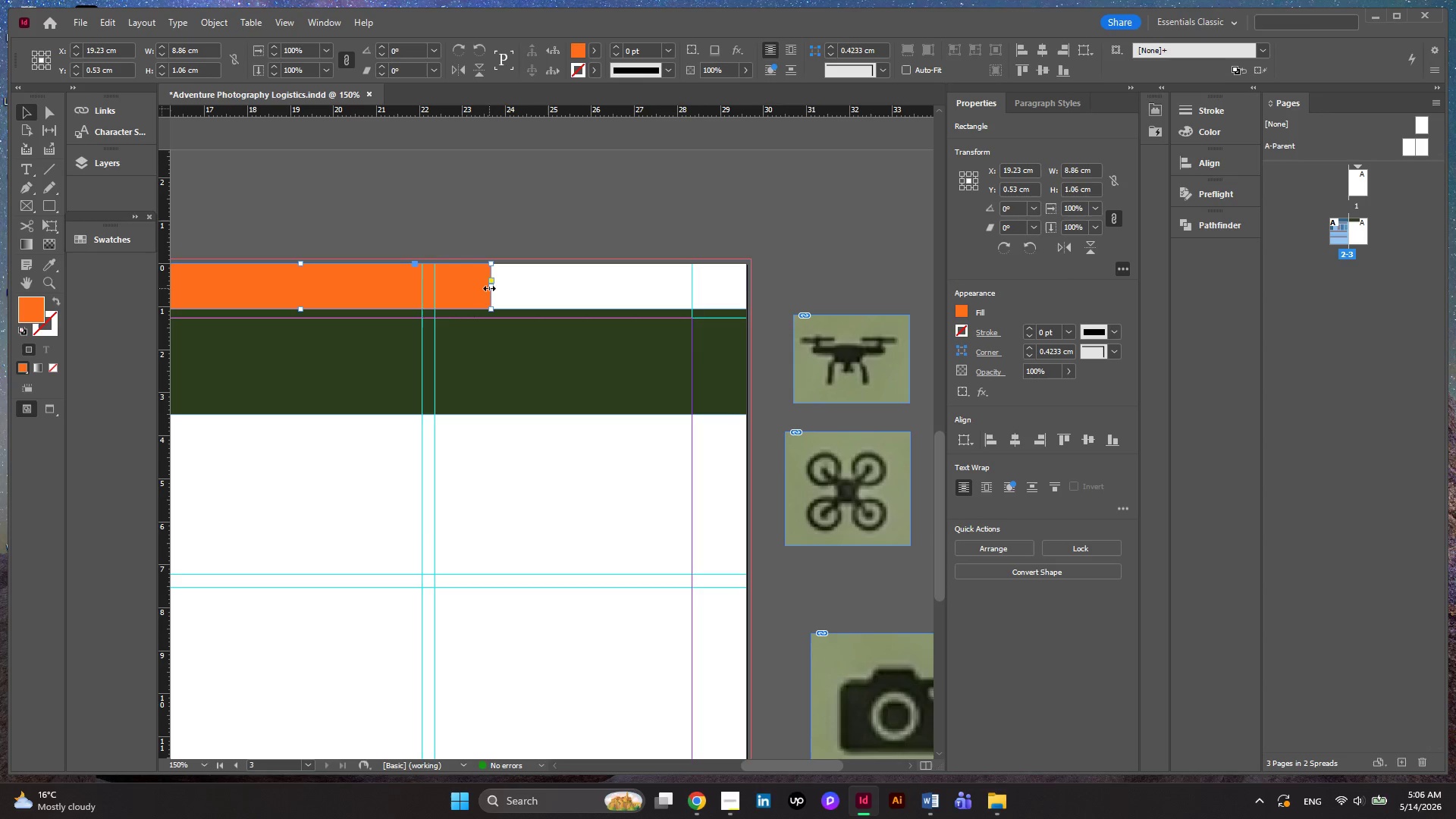 
left_click_drag(start_coordinate=[489, 288], to_coordinate=[472, 290])
 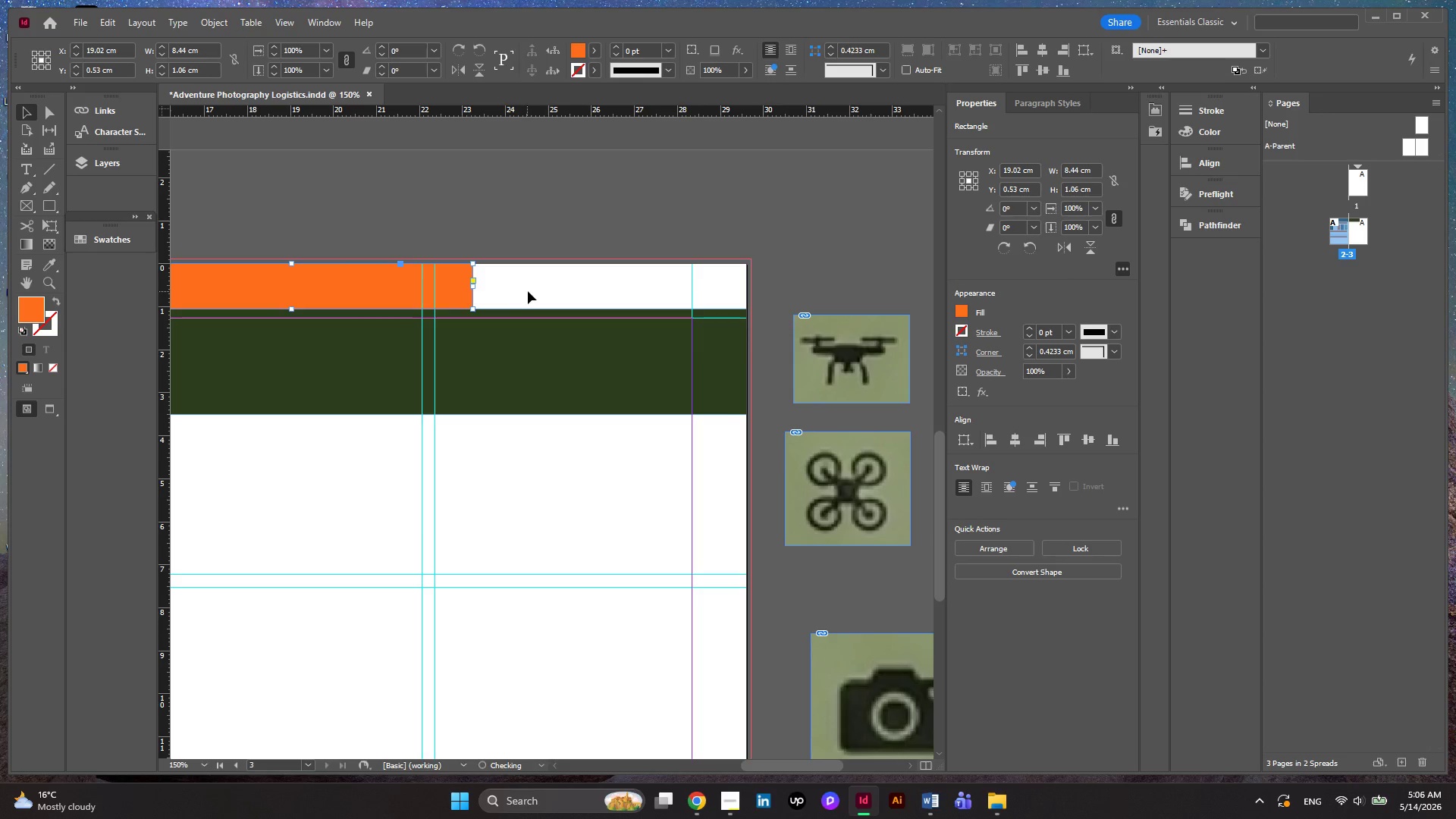 
hold_key(key=ControlLeft, duration=0.48)
scroll: coordinate [531, 291], scroll_direction: up, amount: 2.0
 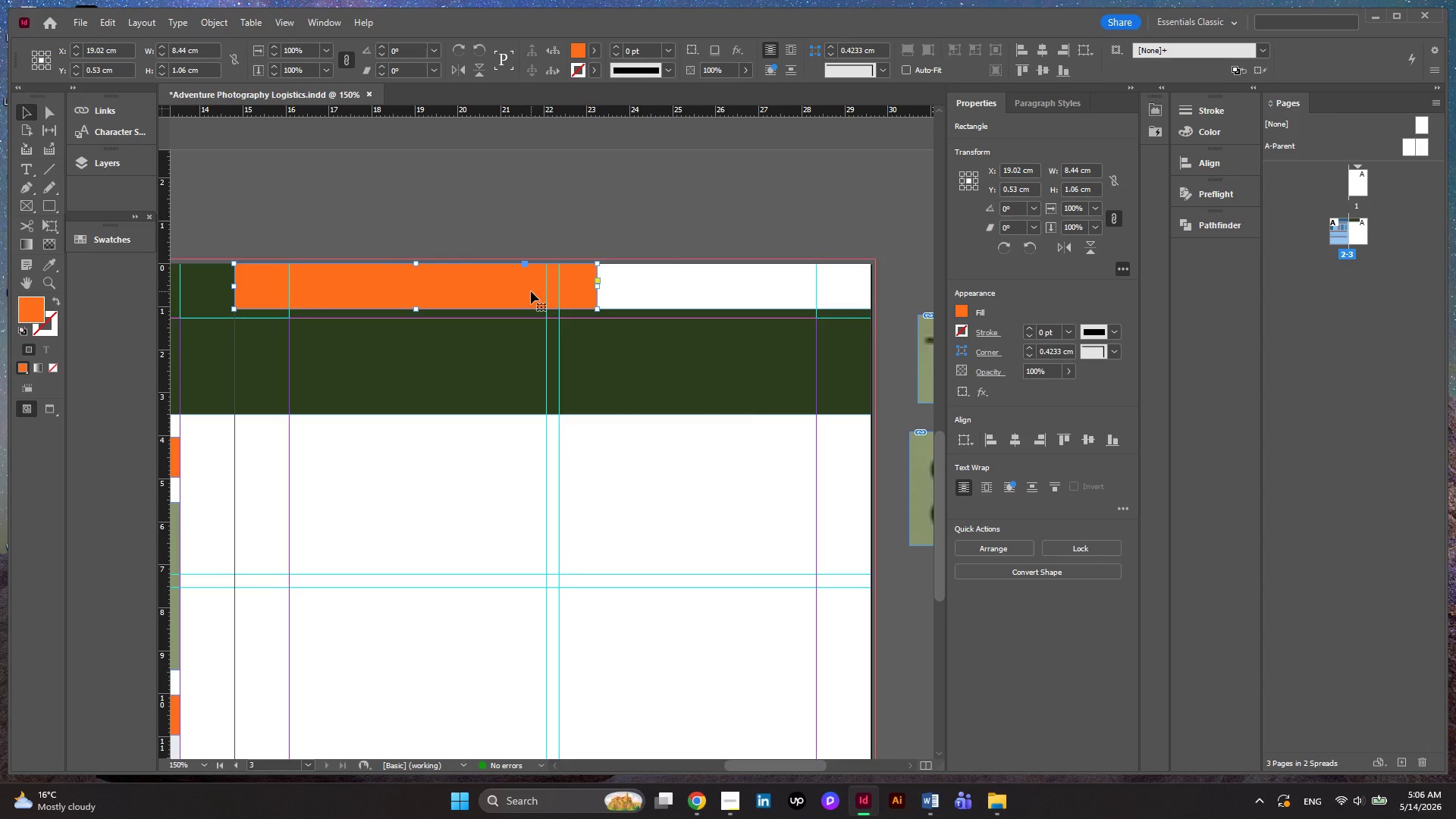 
hold_key(key=AltLeft, duration=0.8)
scroll: coordinate [531, 291], scroll_direction: down, amount: 1.0
 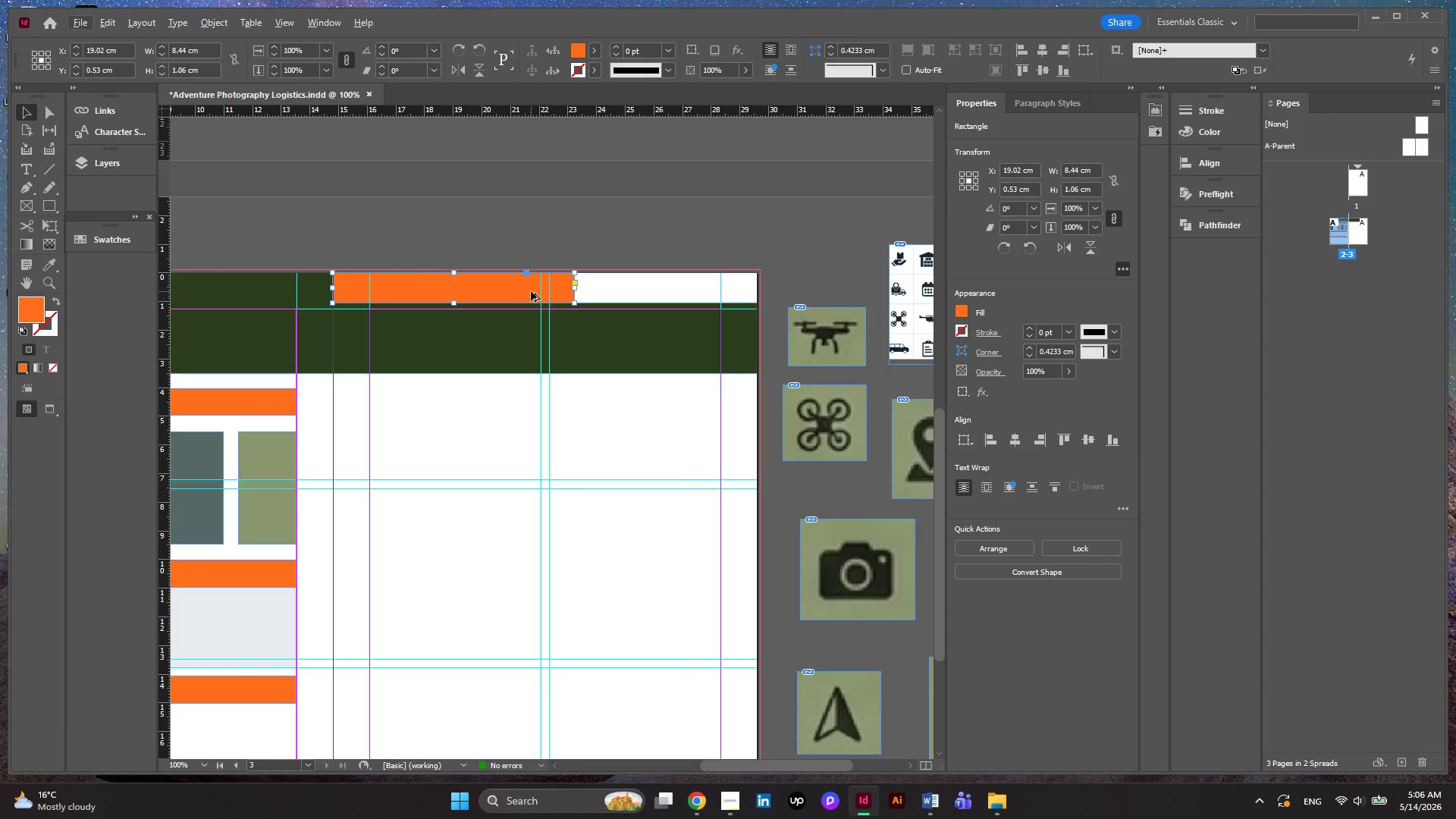 
hold_key(key=AltLeft, duration=0.64)
scroll: coordinate [531, 291], scroll_direction: down, amount: 1.0
 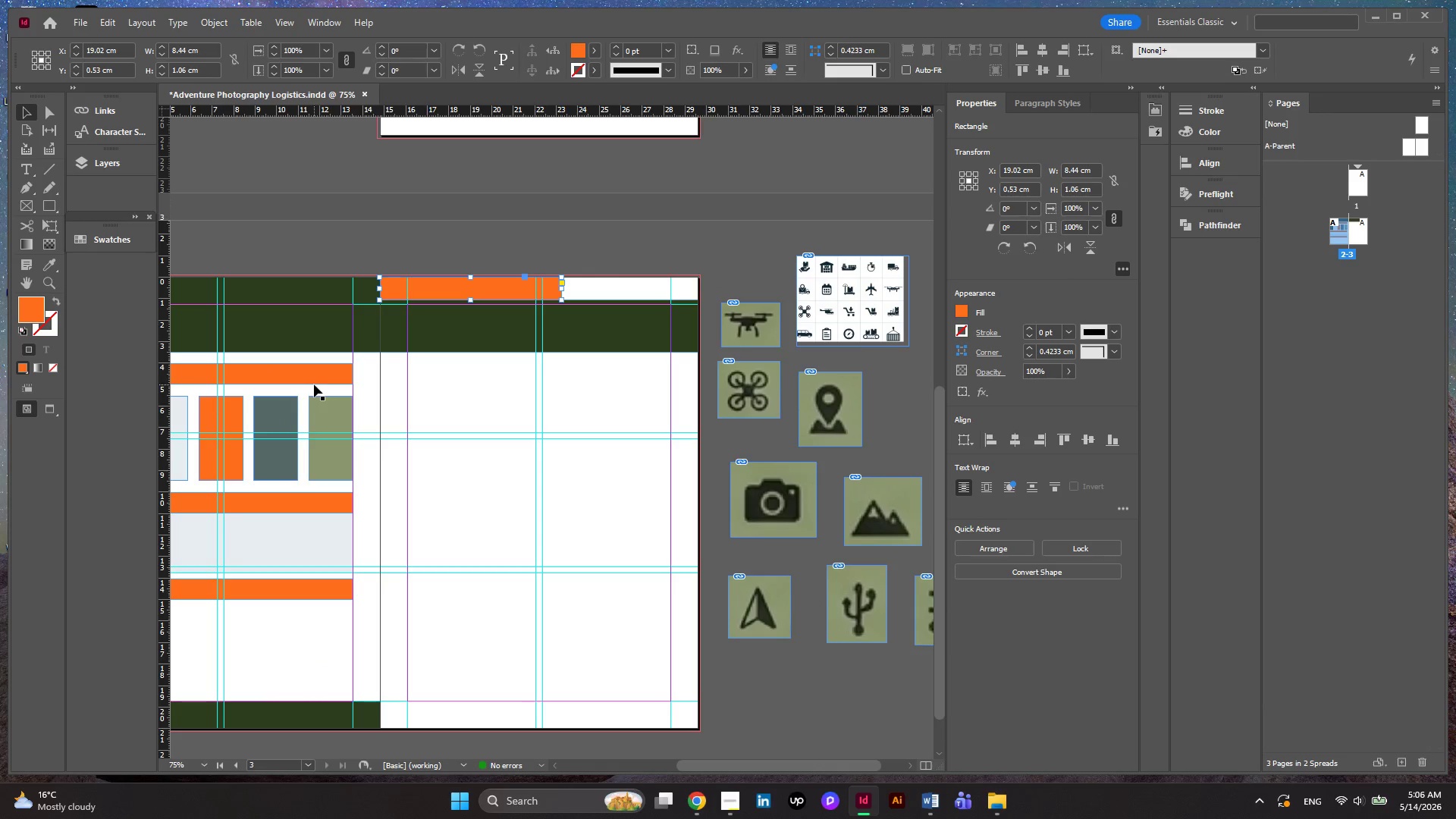 
left_click([289, 400])
 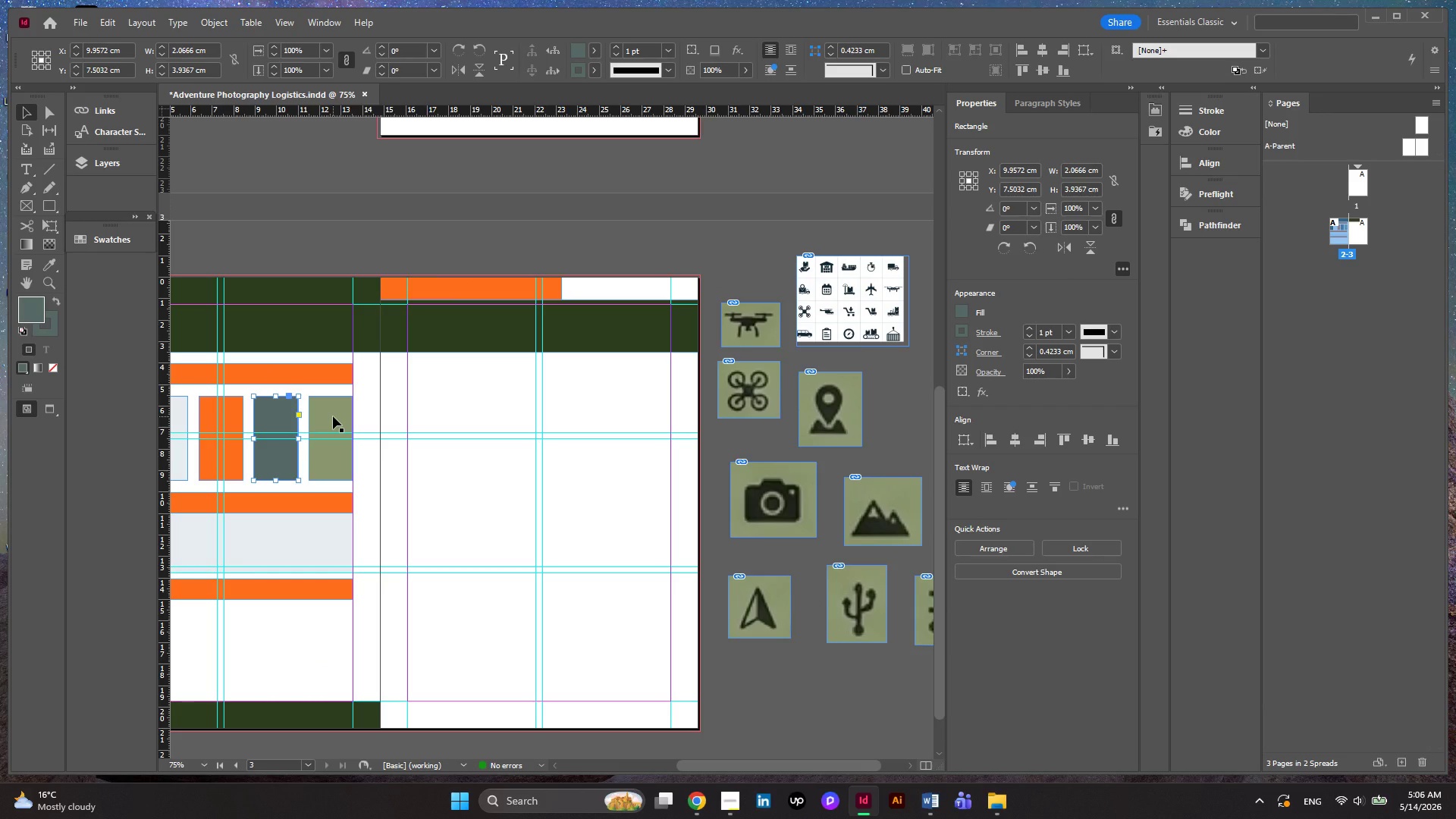 
hold_key(key=ShiftLeft, duration=1.45)
left_click([333, 416])
 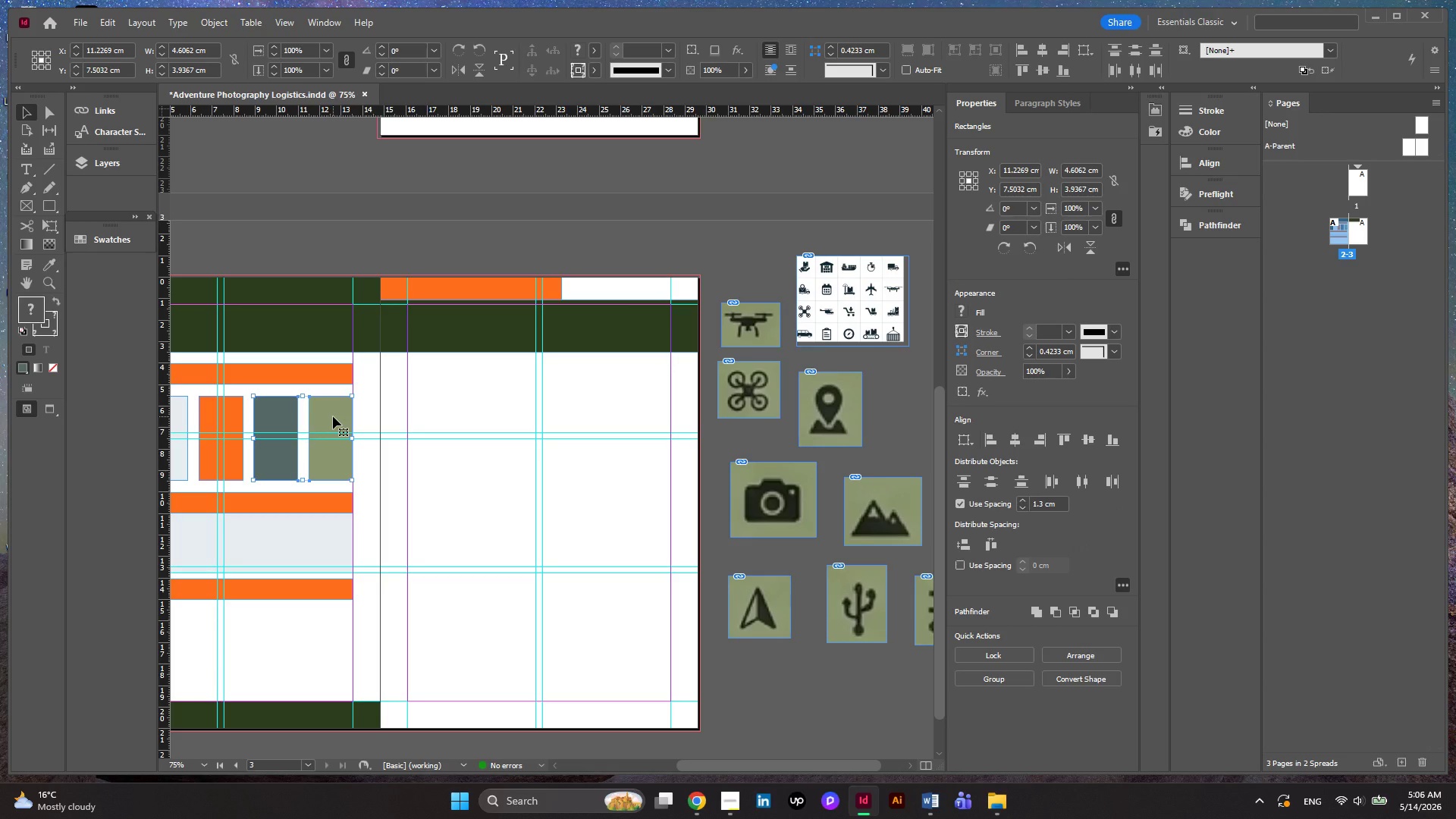 
hold_key(key=AltLeft, duration=1.5)
left_click_drag(start_coordinate=[333, 416], to_coordinate=[648, 297])
 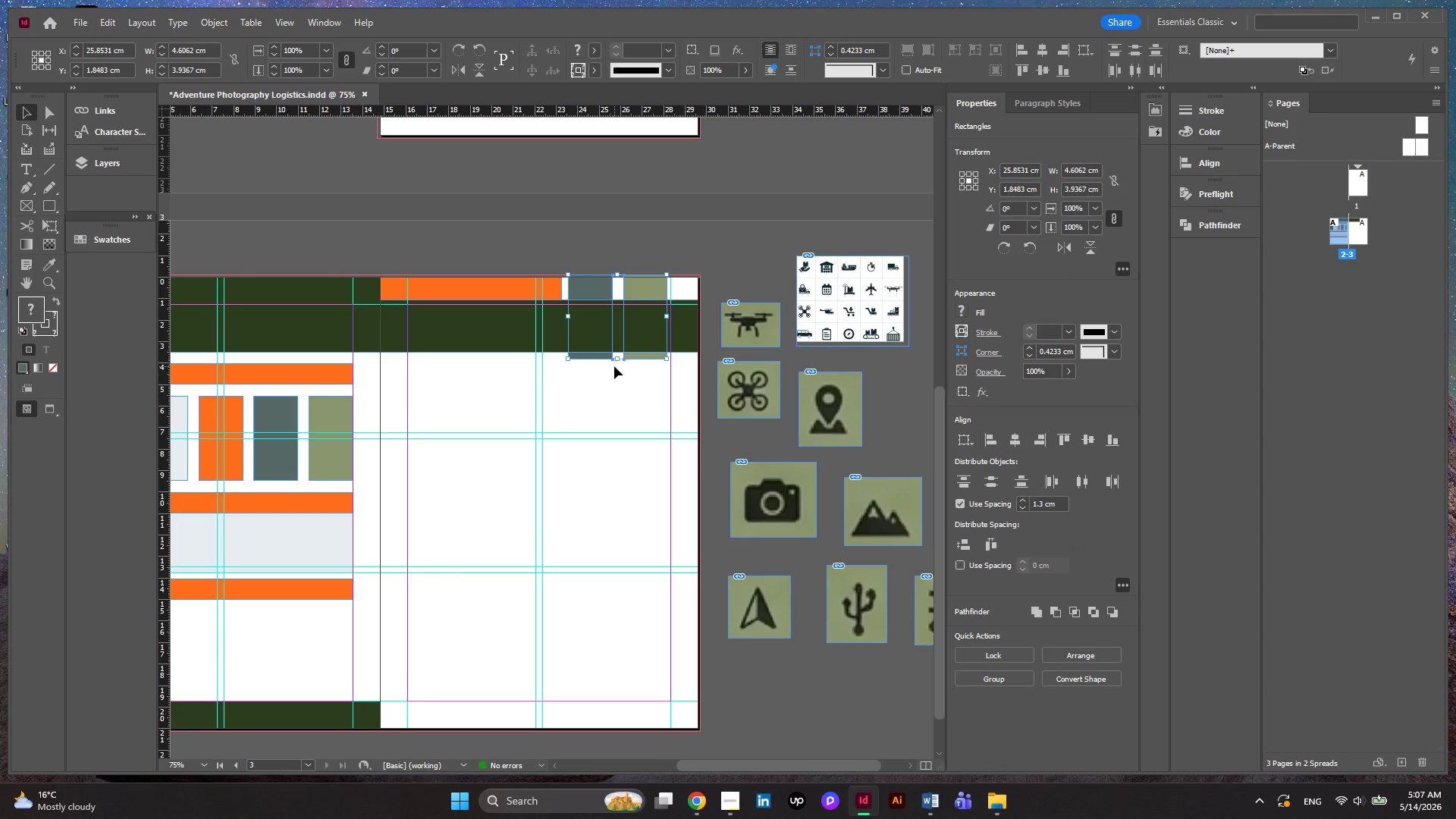 
left_click_drag(start_coordinate=[616, 361], to_coordinate=[613, 301])
 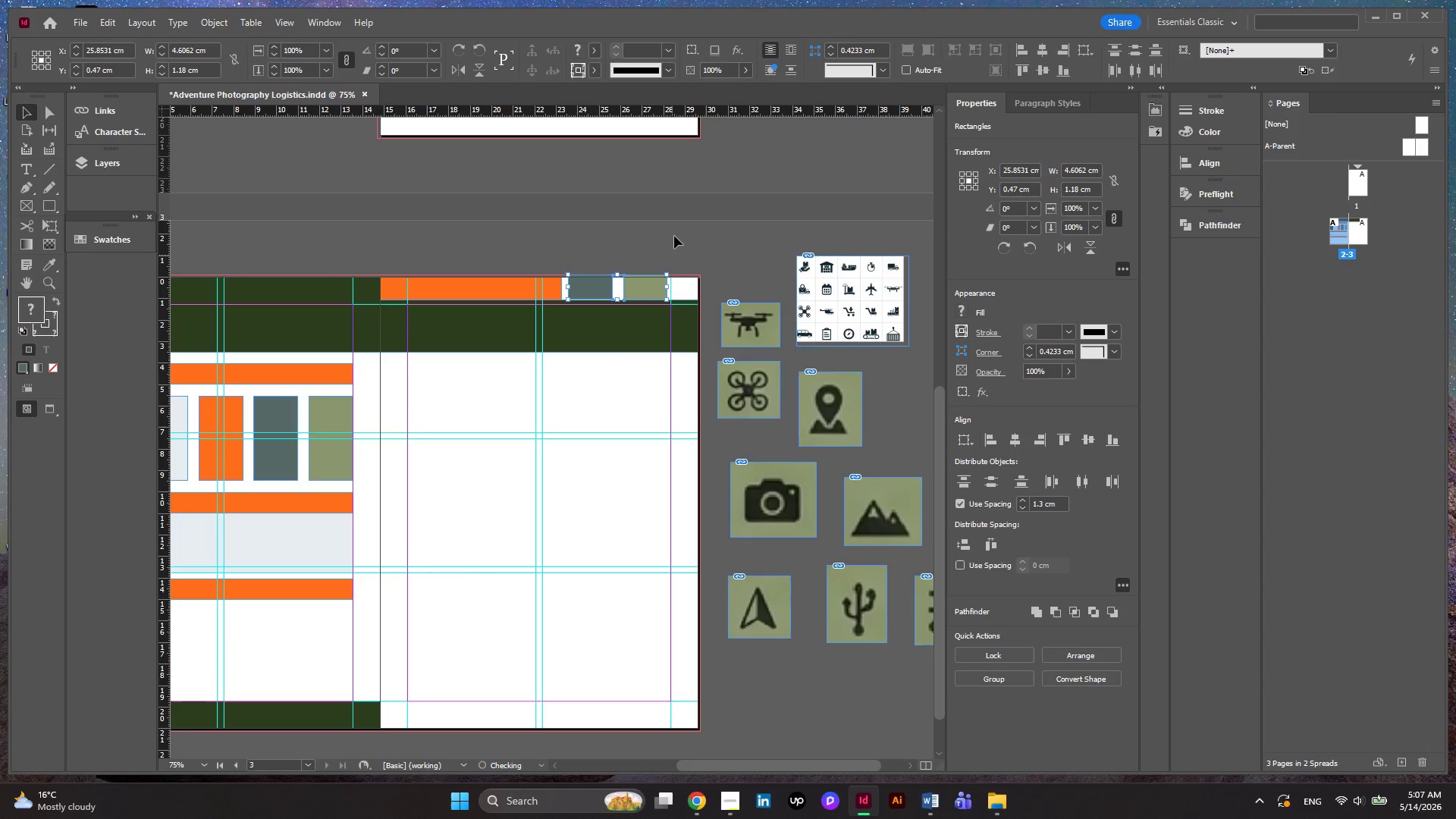 
left_click([674, 234])
 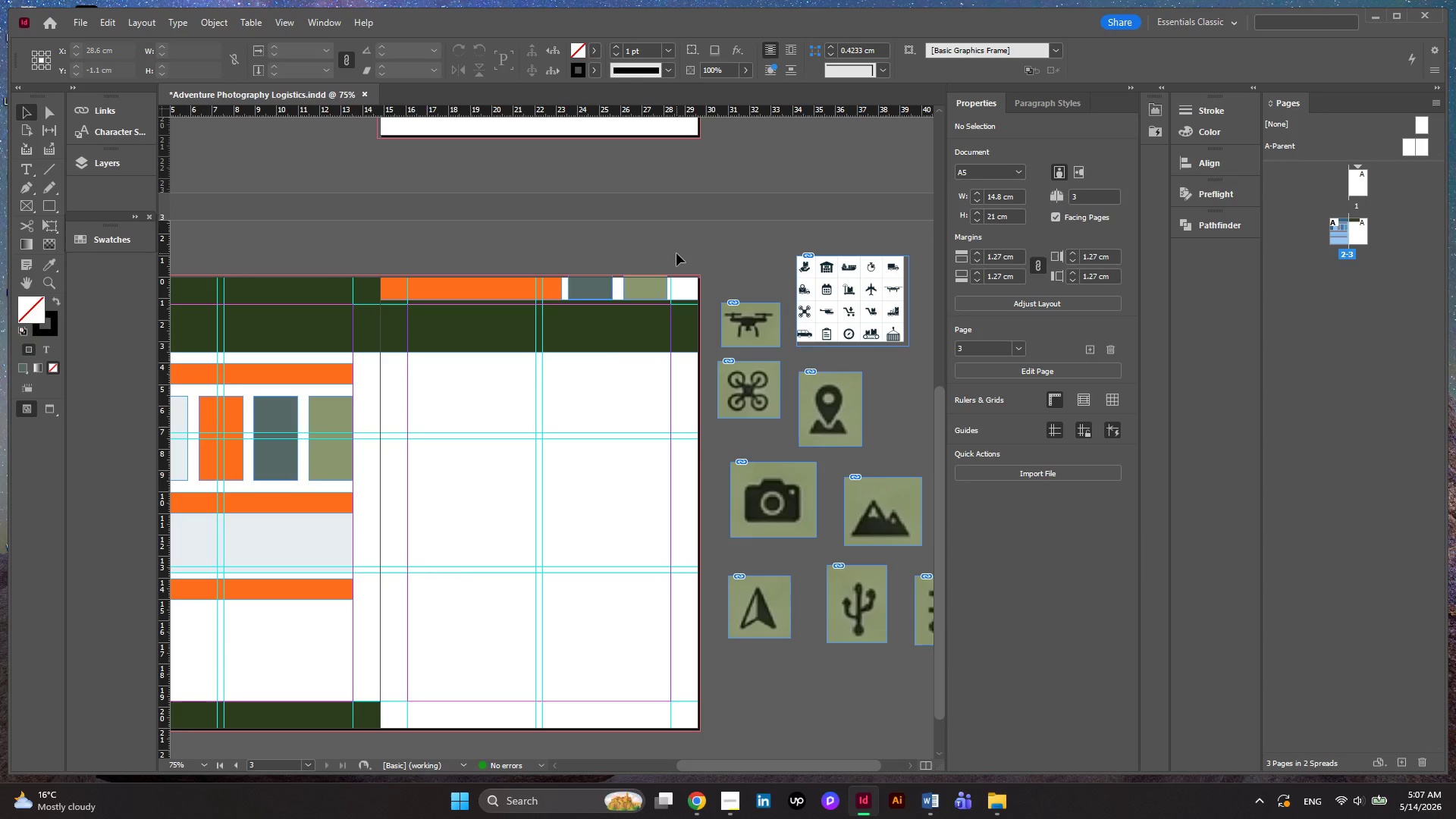 
hold_key(key=AltLeft, duration=0.44)
scroll: coordinate [682, 268], scroll_direction: up, amount: 1.0
 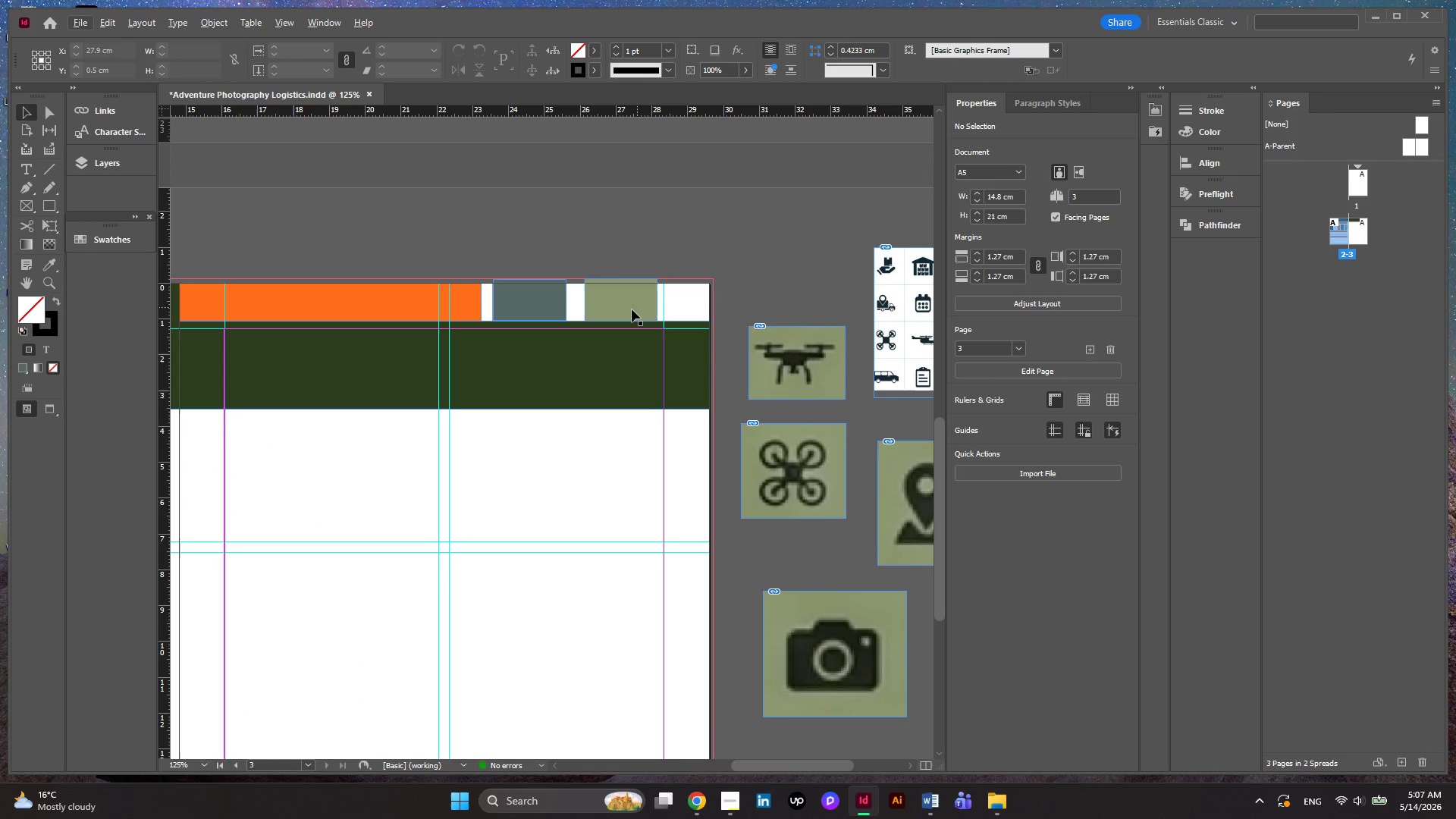 
left_click([632, 309])
 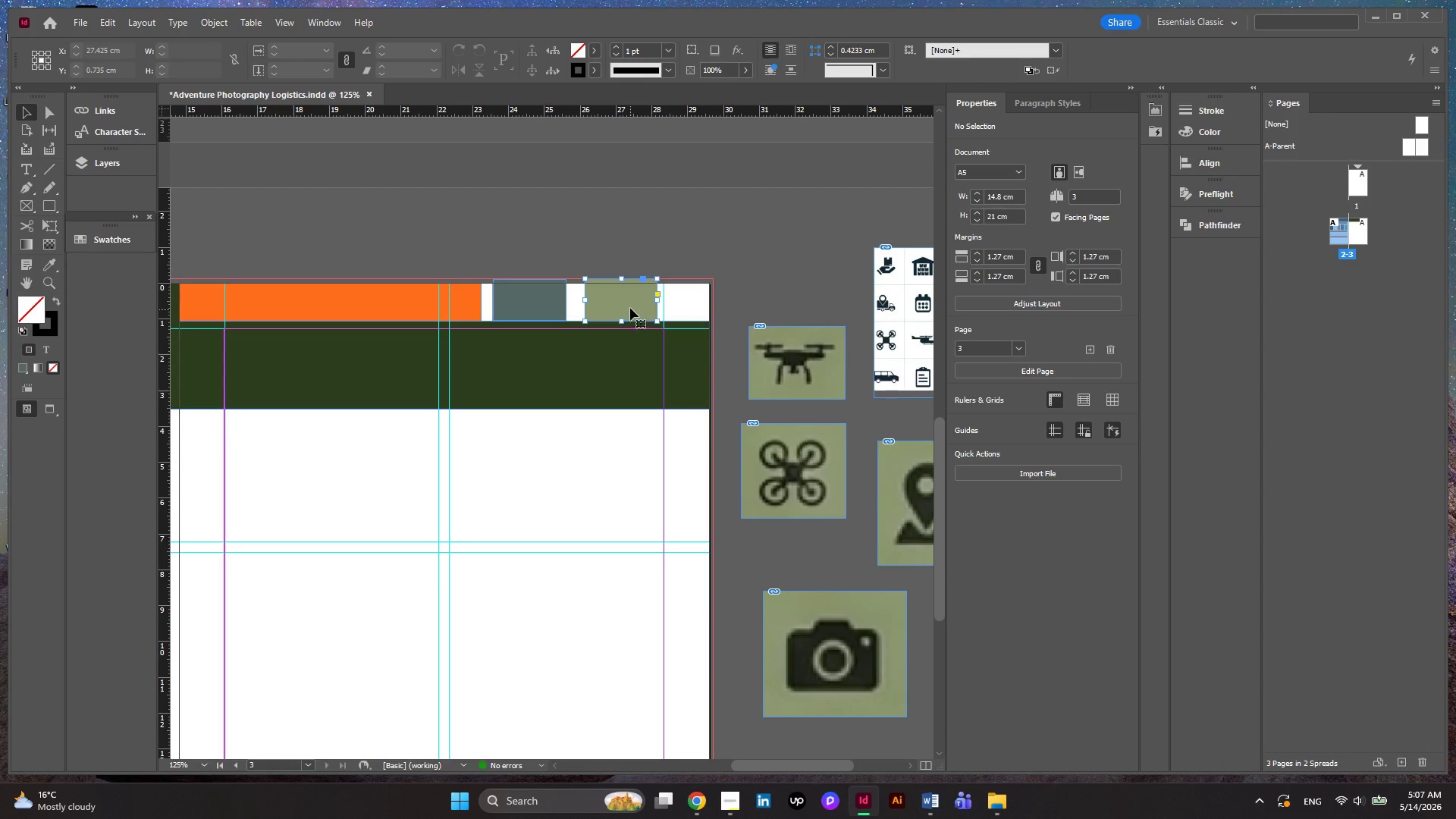 
key(Alt+AltLeft)
 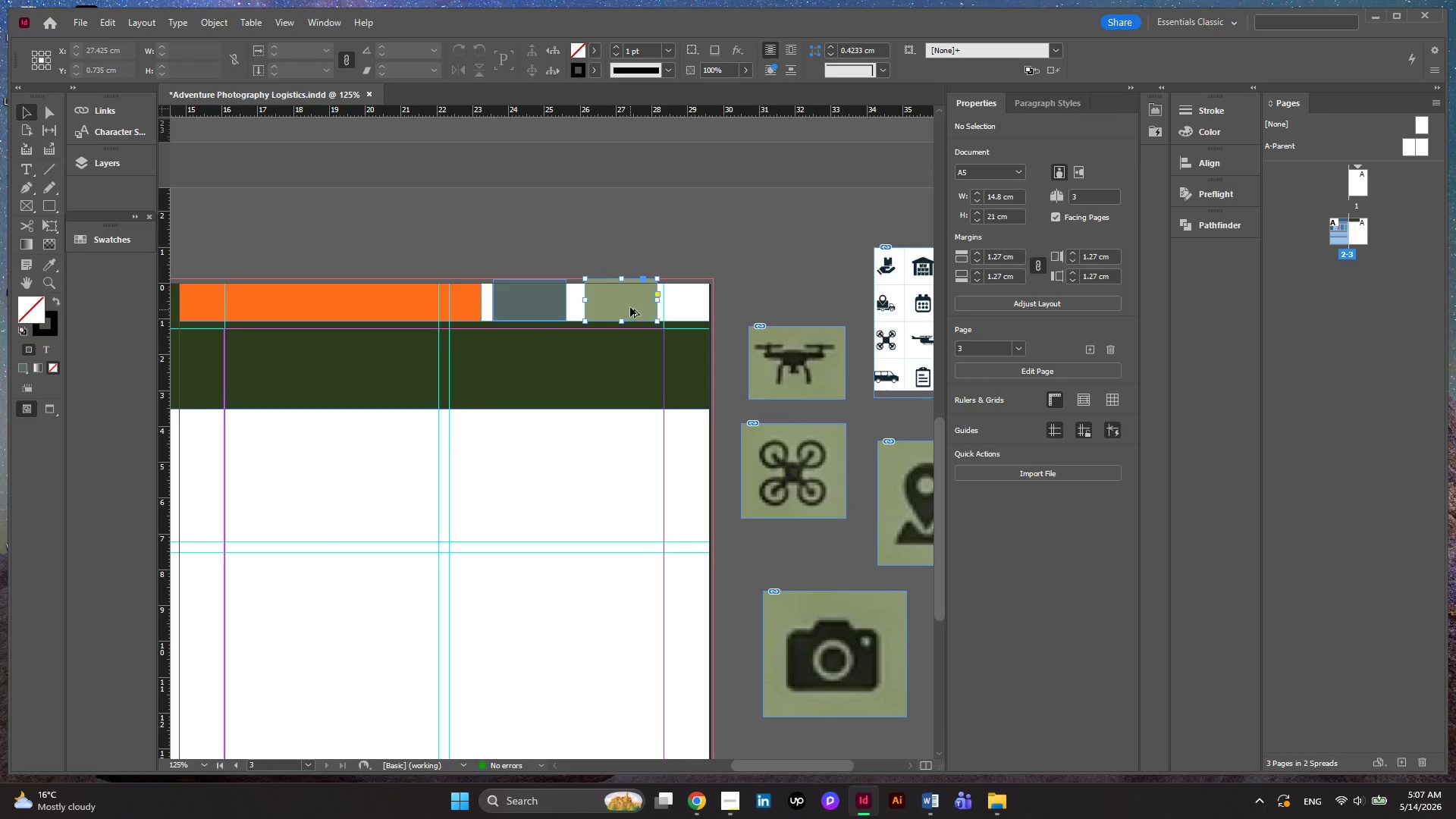 
scroll: coordinate [630, 307], scroll_direction: up, amount: 3.0
 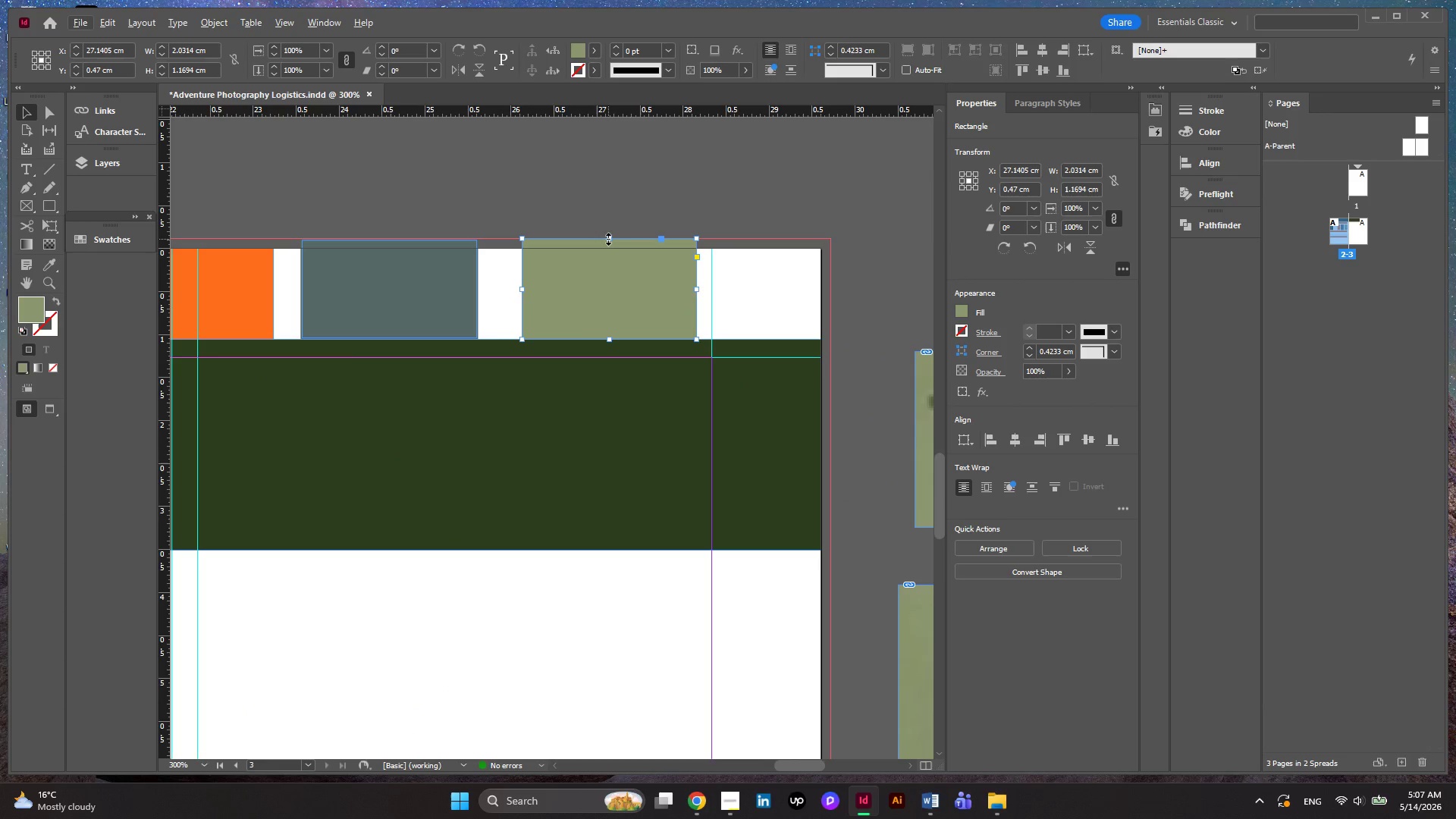 
left_click_drag(start_coordinate=[608, 239], to_coordinate=[608, 249])
 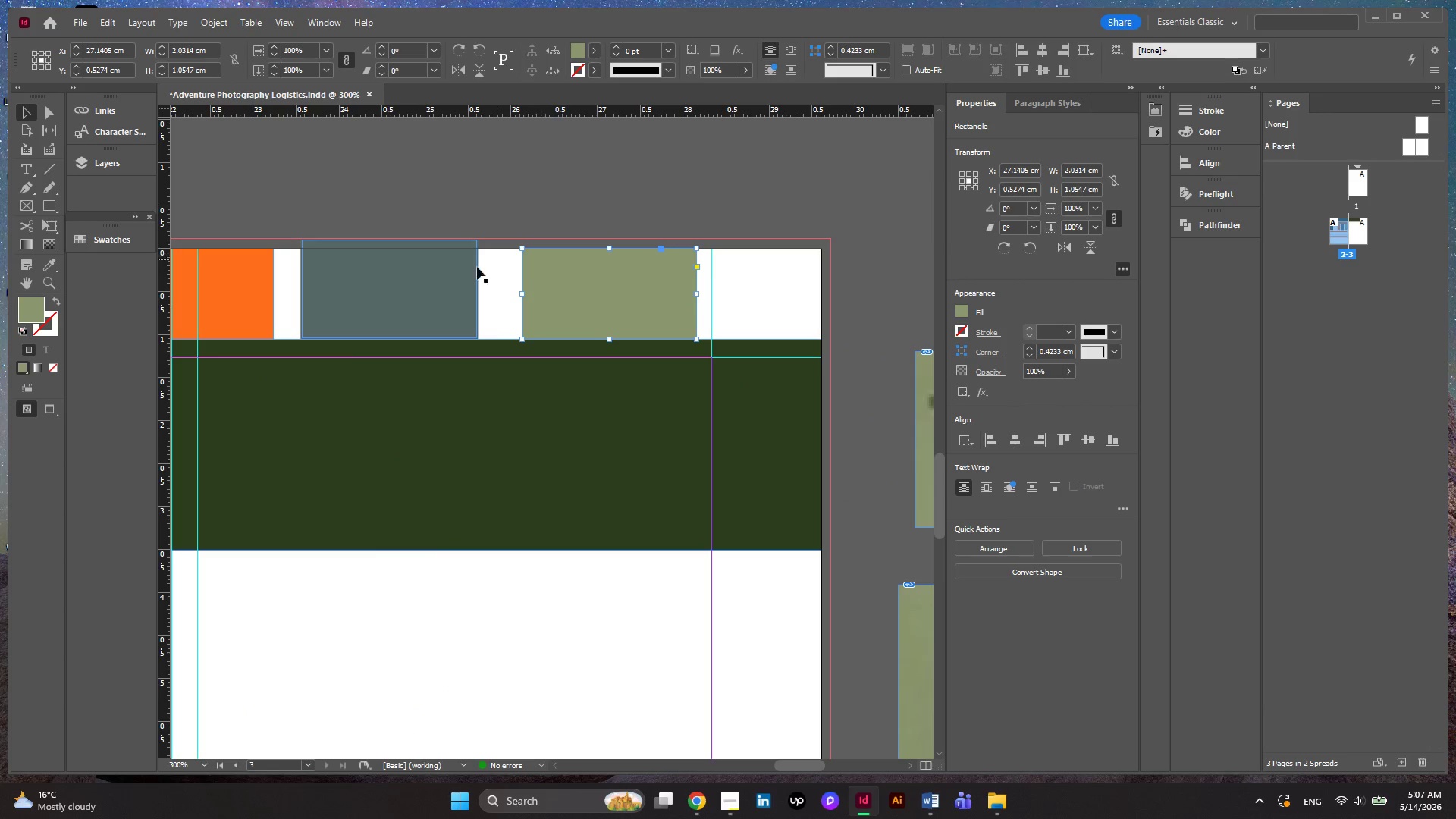 
left_click([463, 279])
 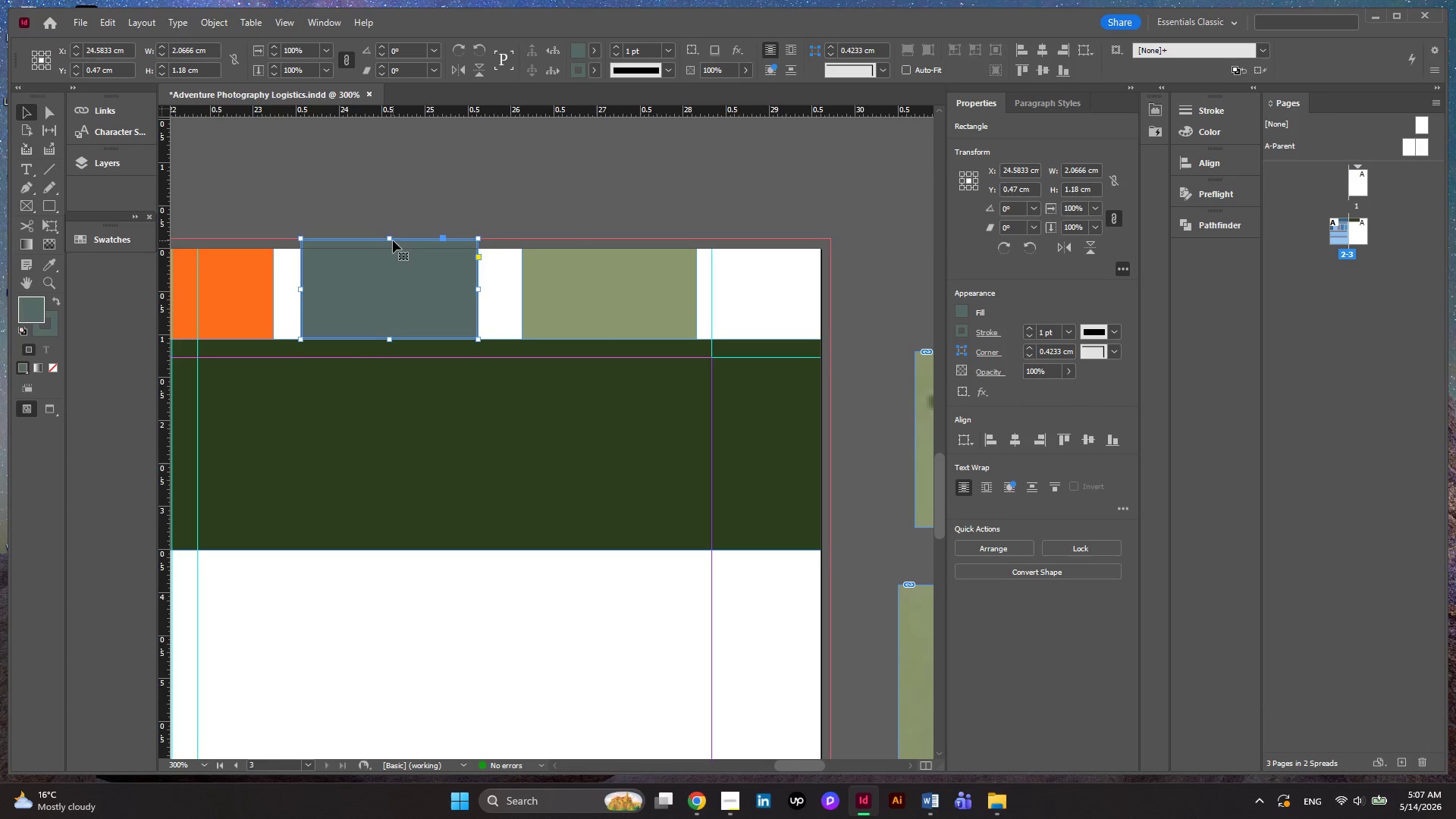 
left_click_drag(start_coordinate=[392, 240], to_coordinate=[392, 252])
 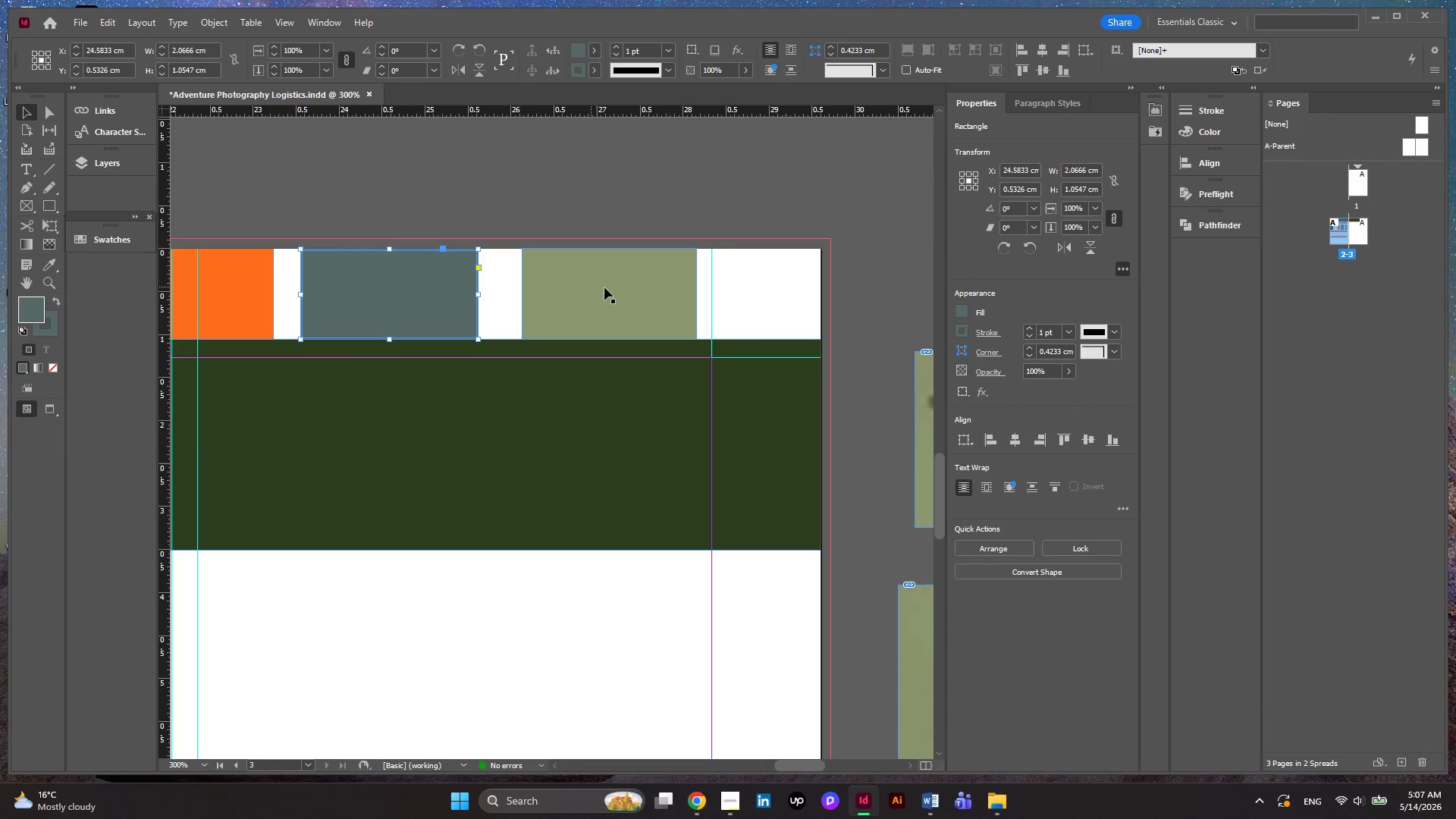 
left_click([607, 287])
 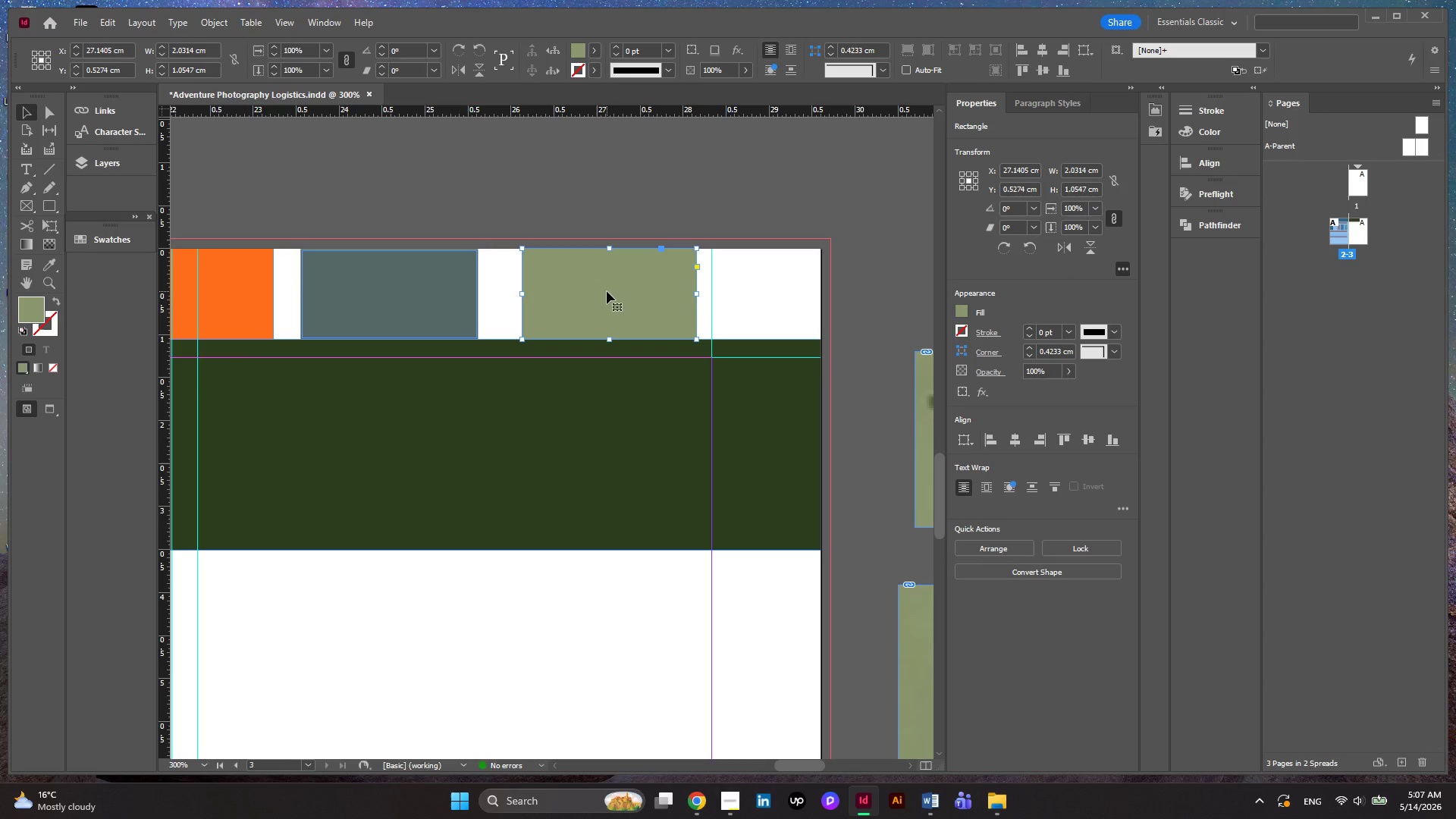 
left_click_drag(start_coordinate=[607, 291], to_coordinate=[671, 291])
 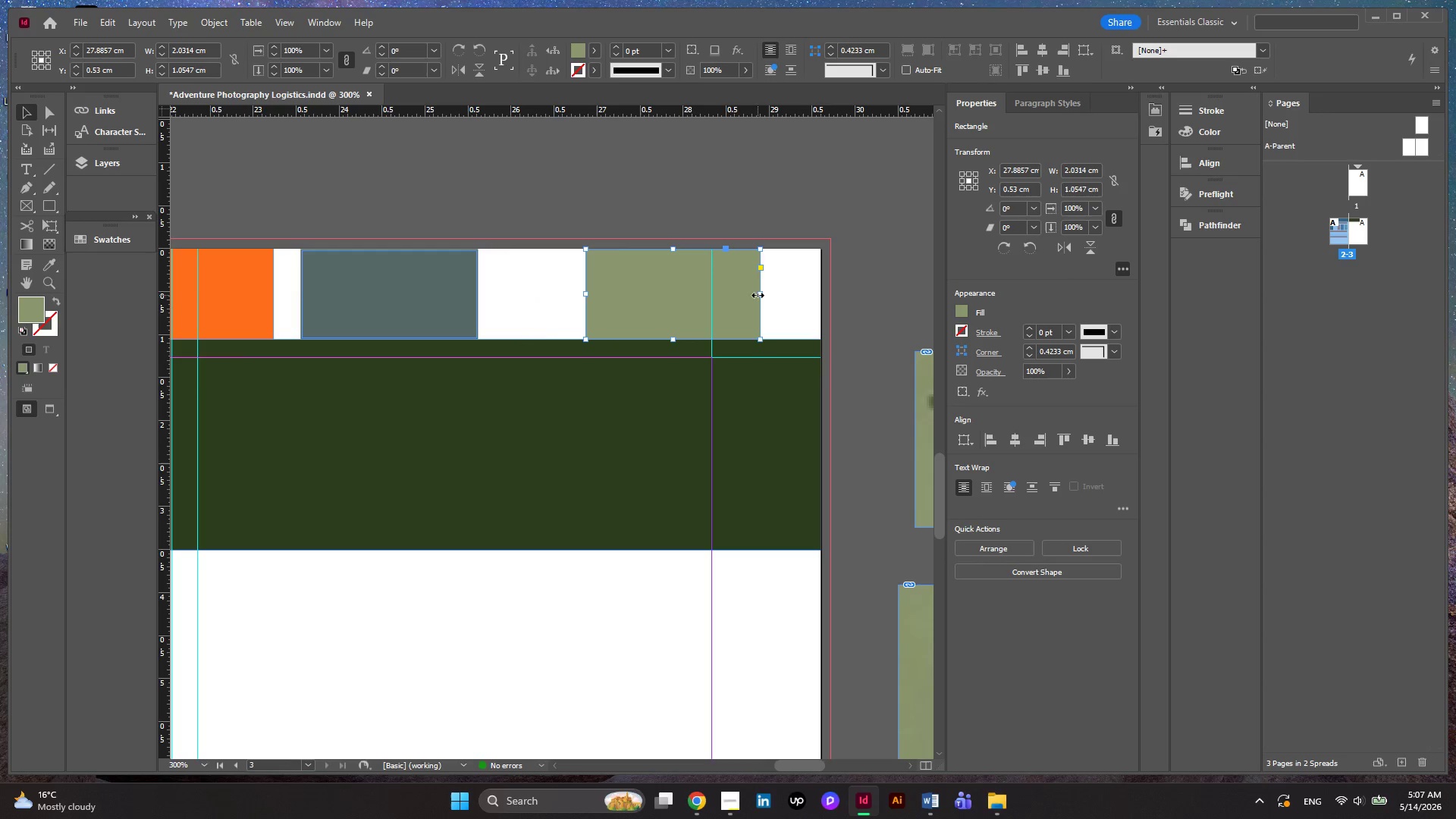 
left_click_drag(start_coordinate=[759, 296], to_coordinate=[820, 298])
 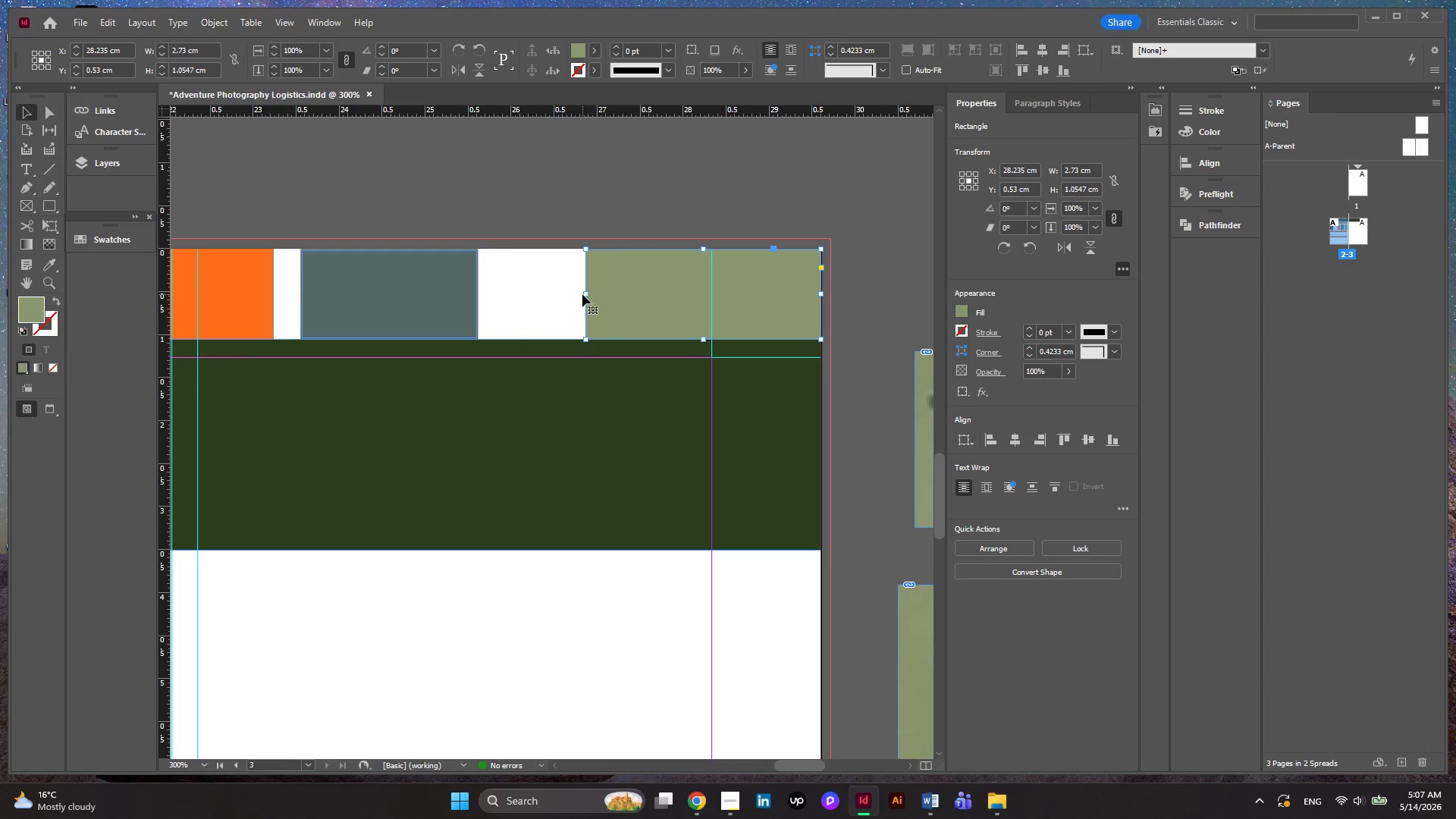 
left_click_drag(start_coordinate=[586, 294], to_coordinate=[559, 296])
 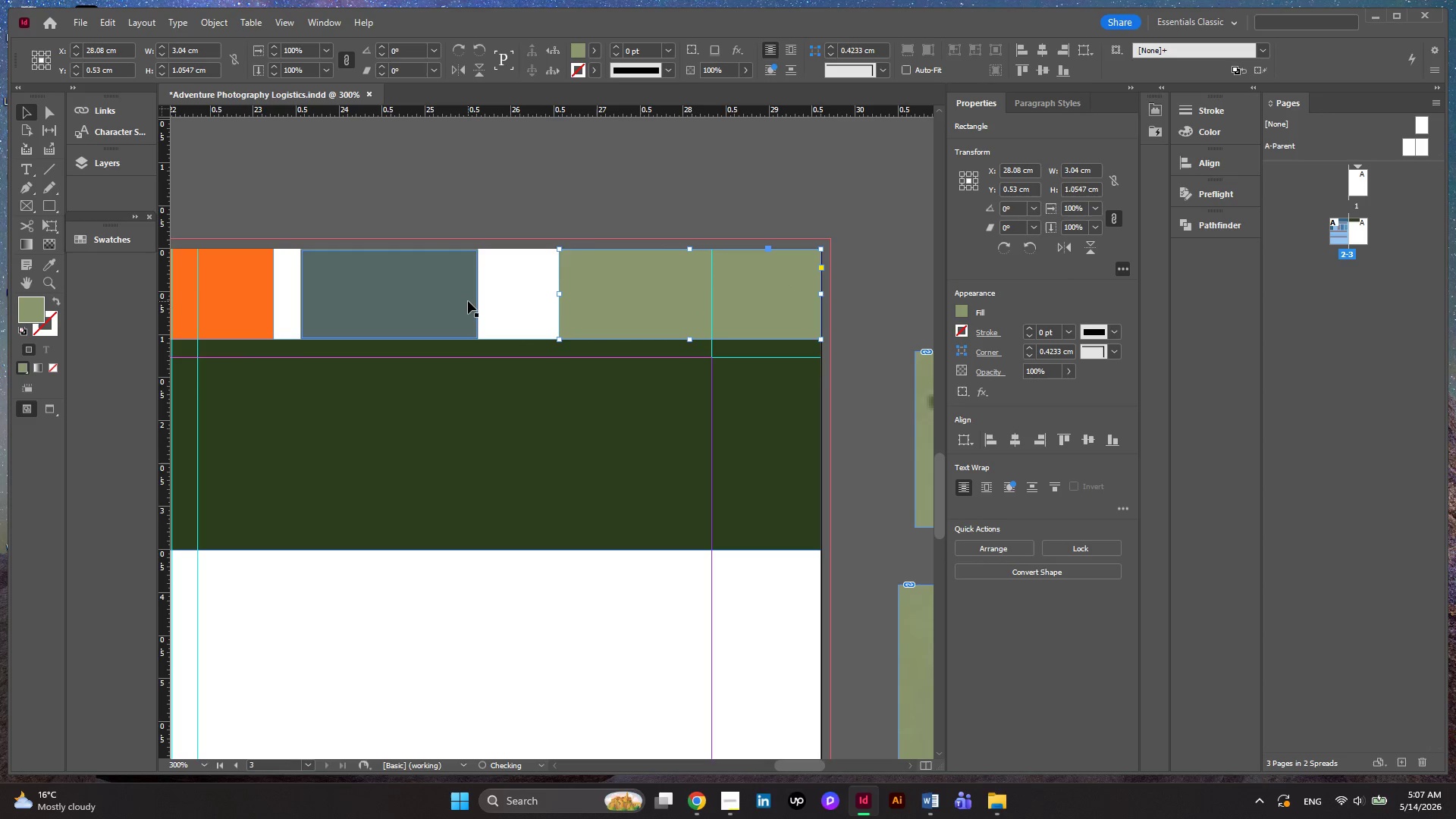 
left_click([468, 301])
 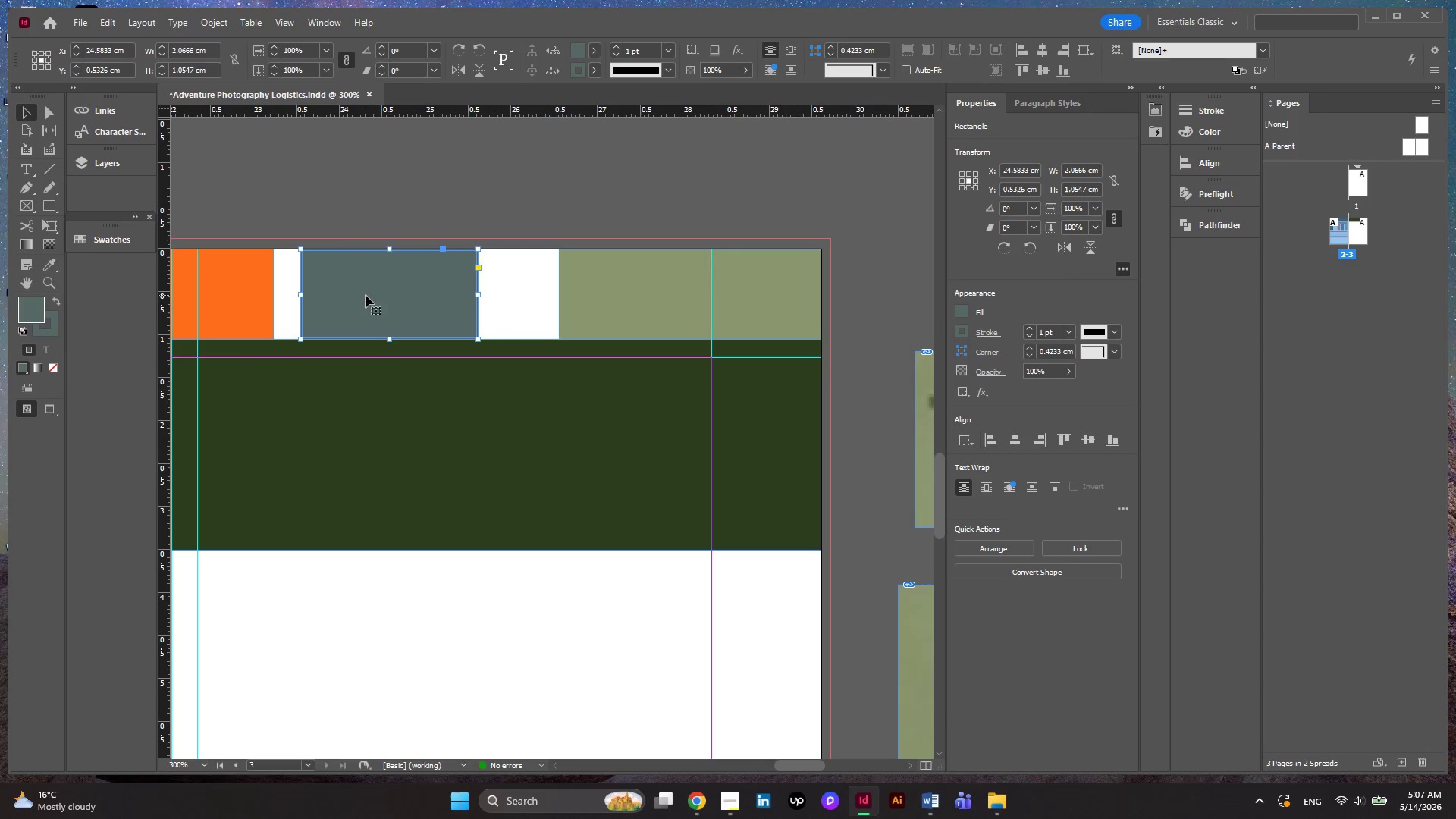 
left_click_drag(start_coordinate=[301, 297], to_coordinate=[271, 297])
 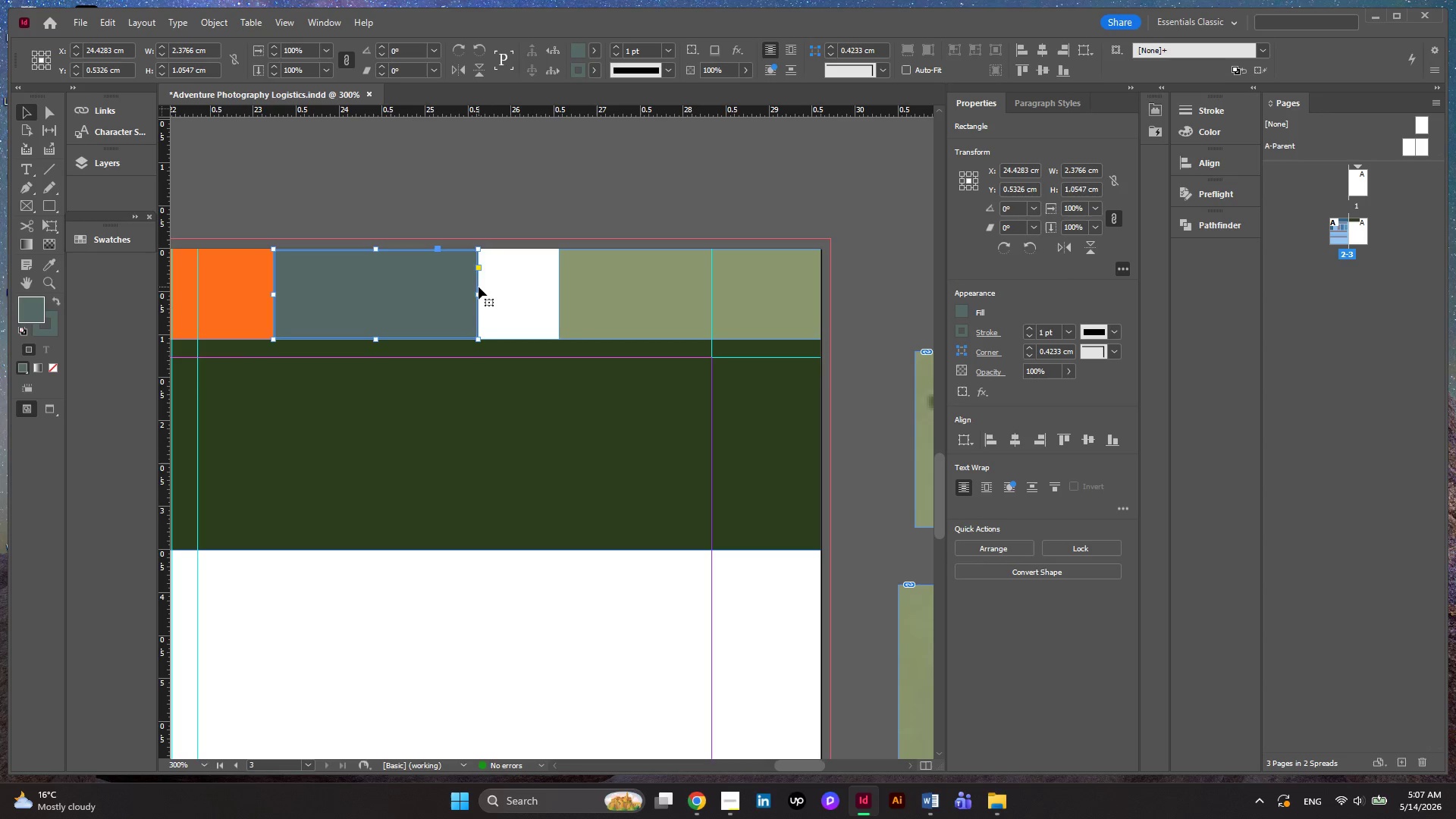 
left_click_drag(start_coordinate=[479, 292], to_coordinate=[558, 299])
 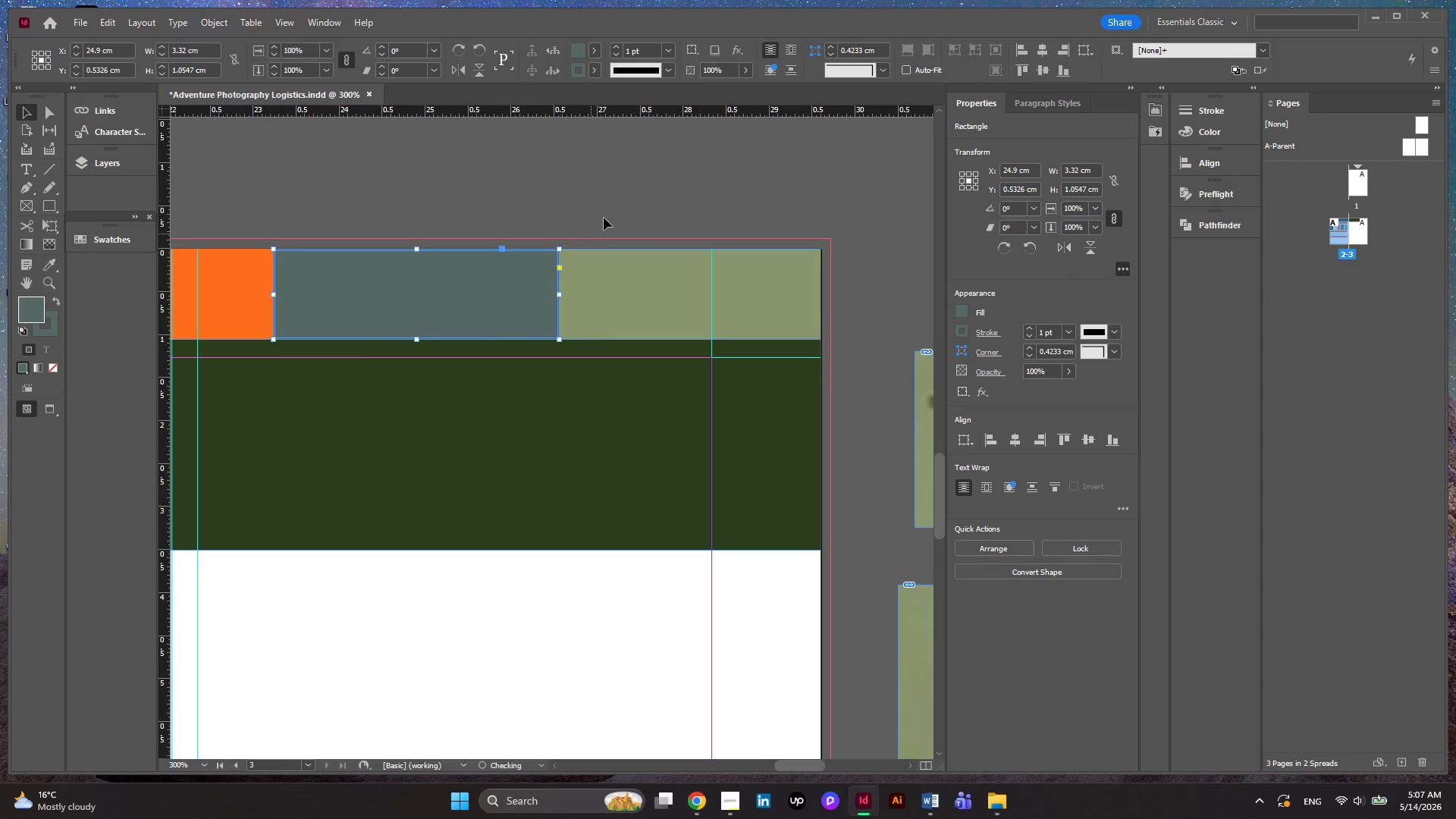 
left_click([607, 215])
 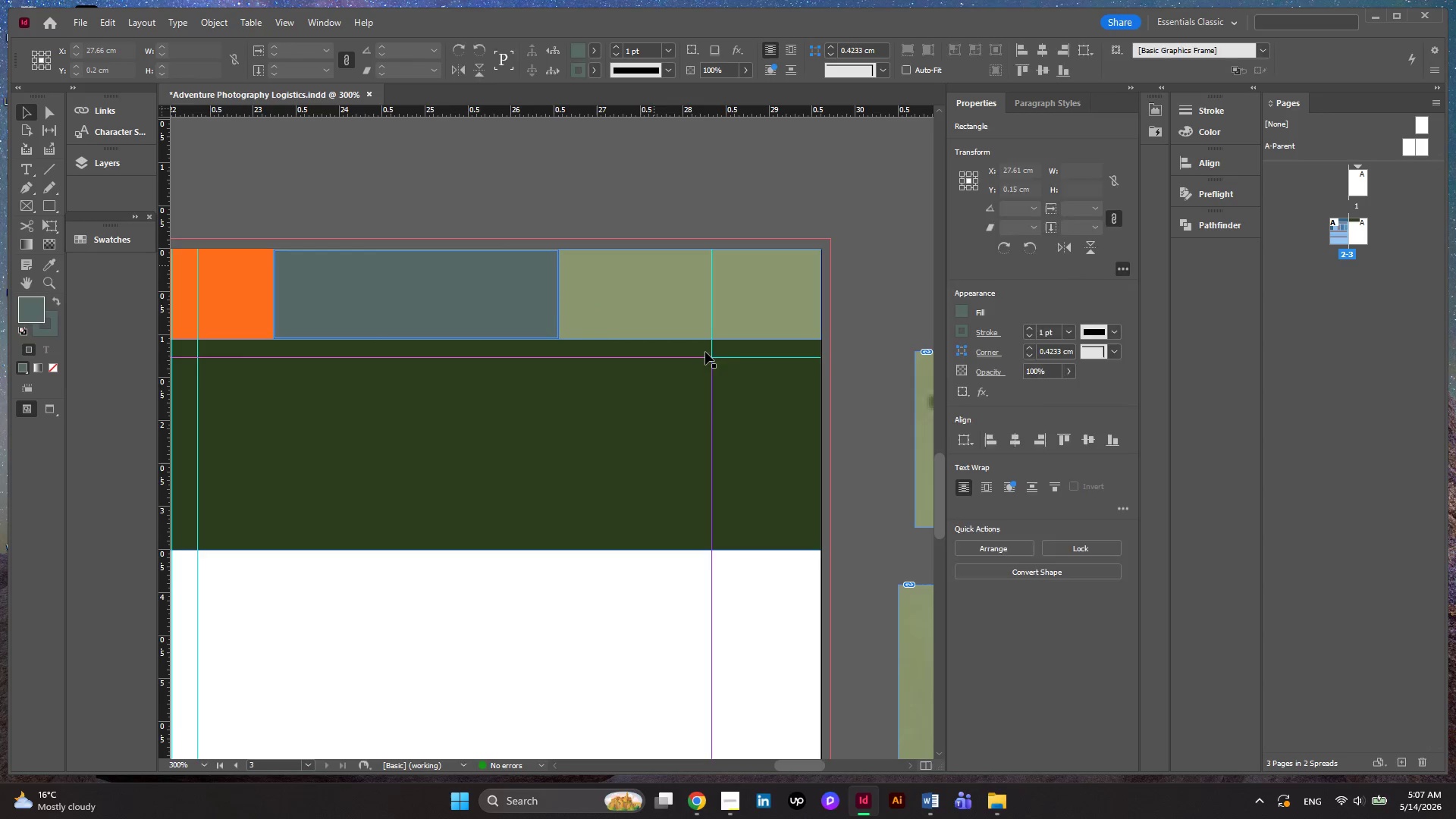 
key(Alt+AltLeft)
 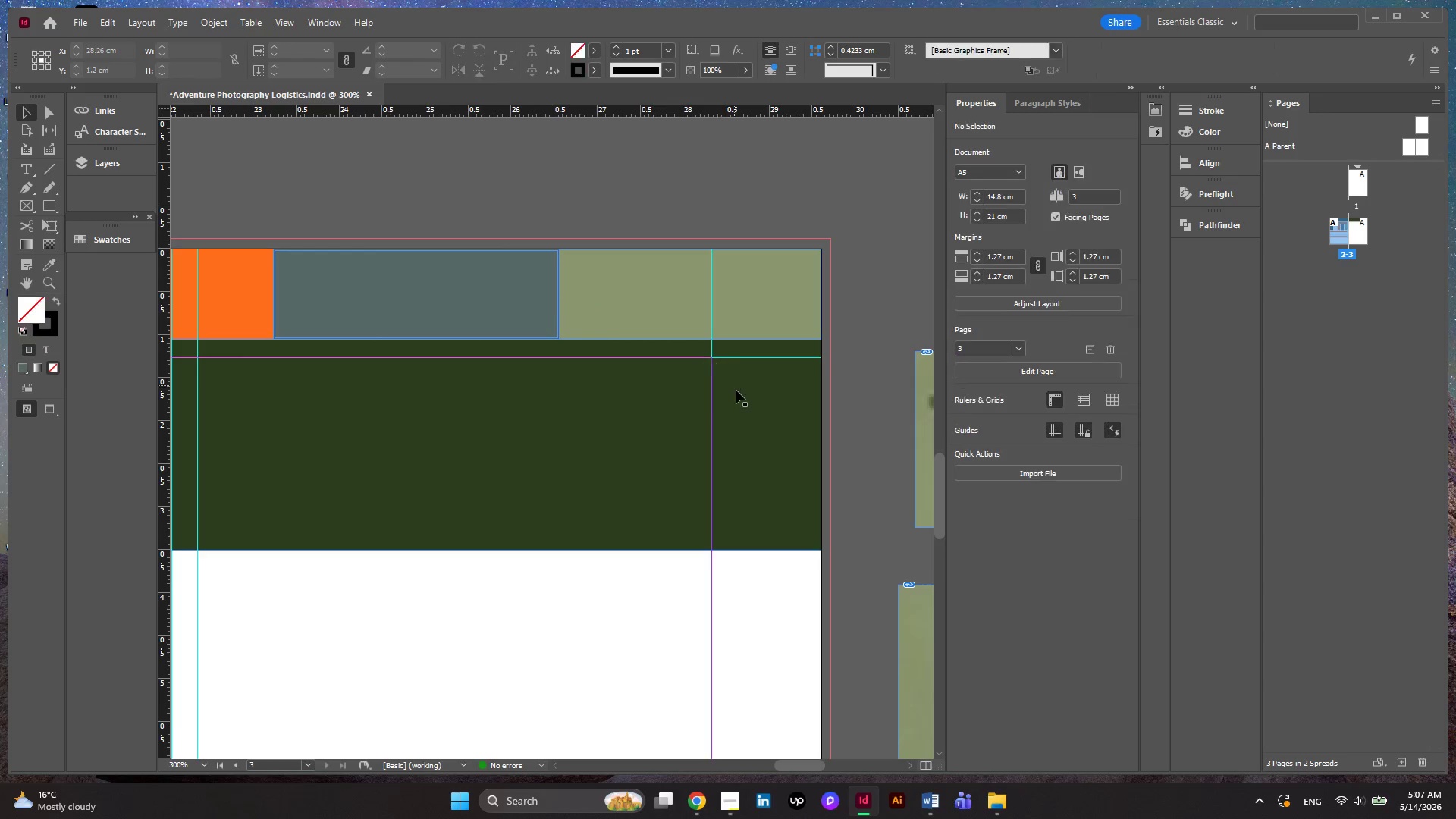 
key(Alt+AltLeft)
 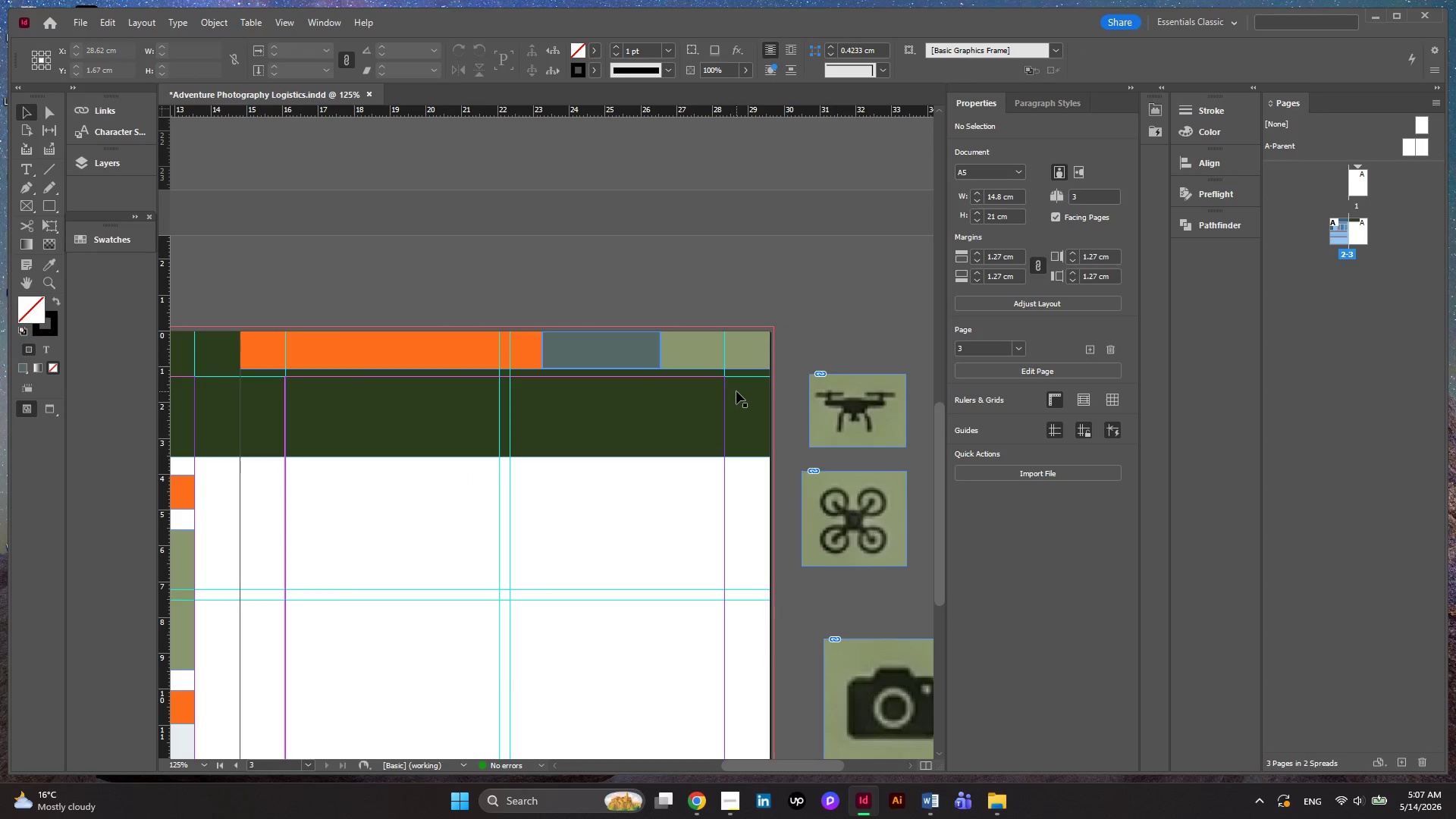 
scroll: coordinate [736, 391], scroll_direction: down, amount: 1.0
 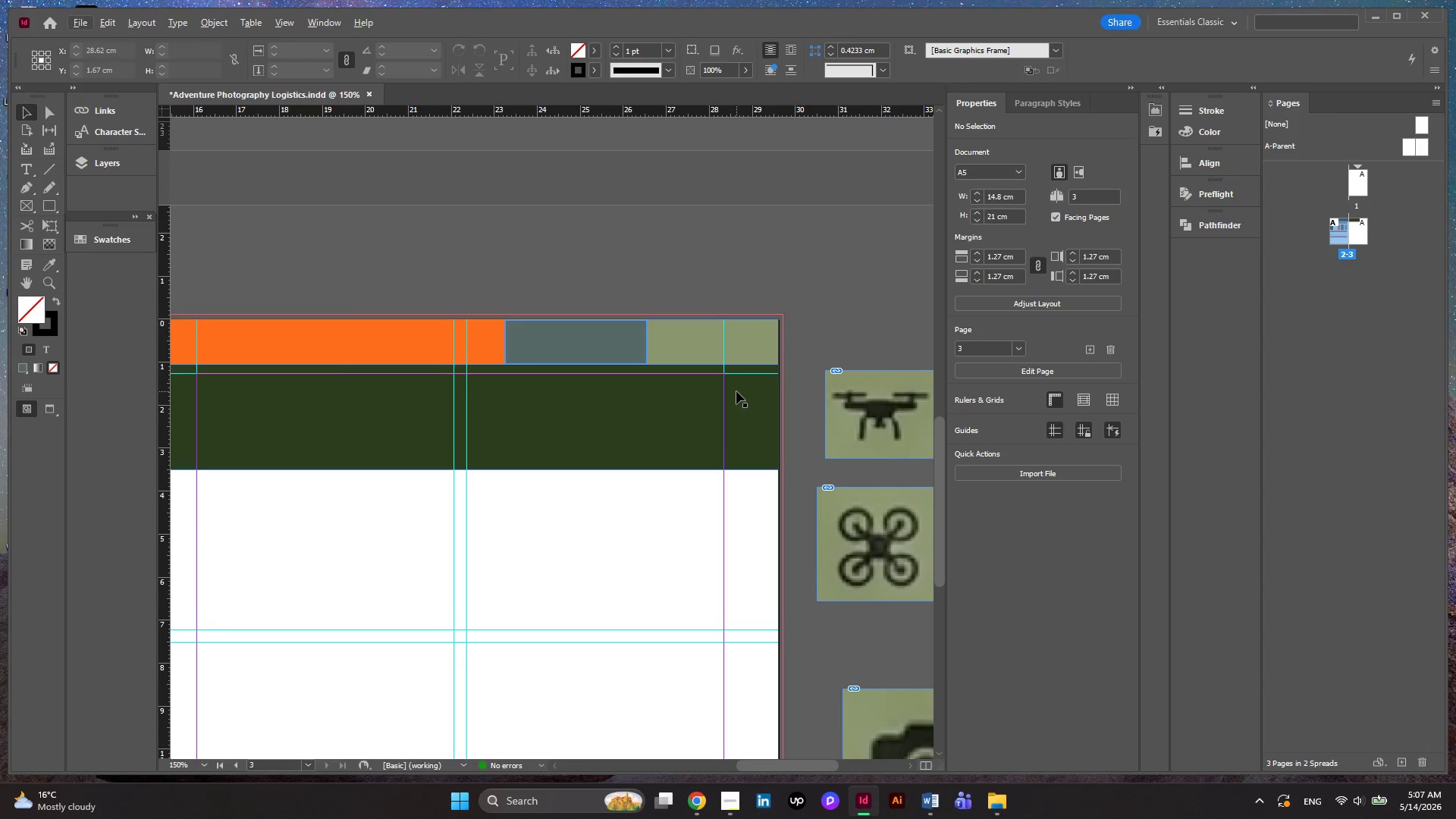 
key(Alt+AltLeft)
 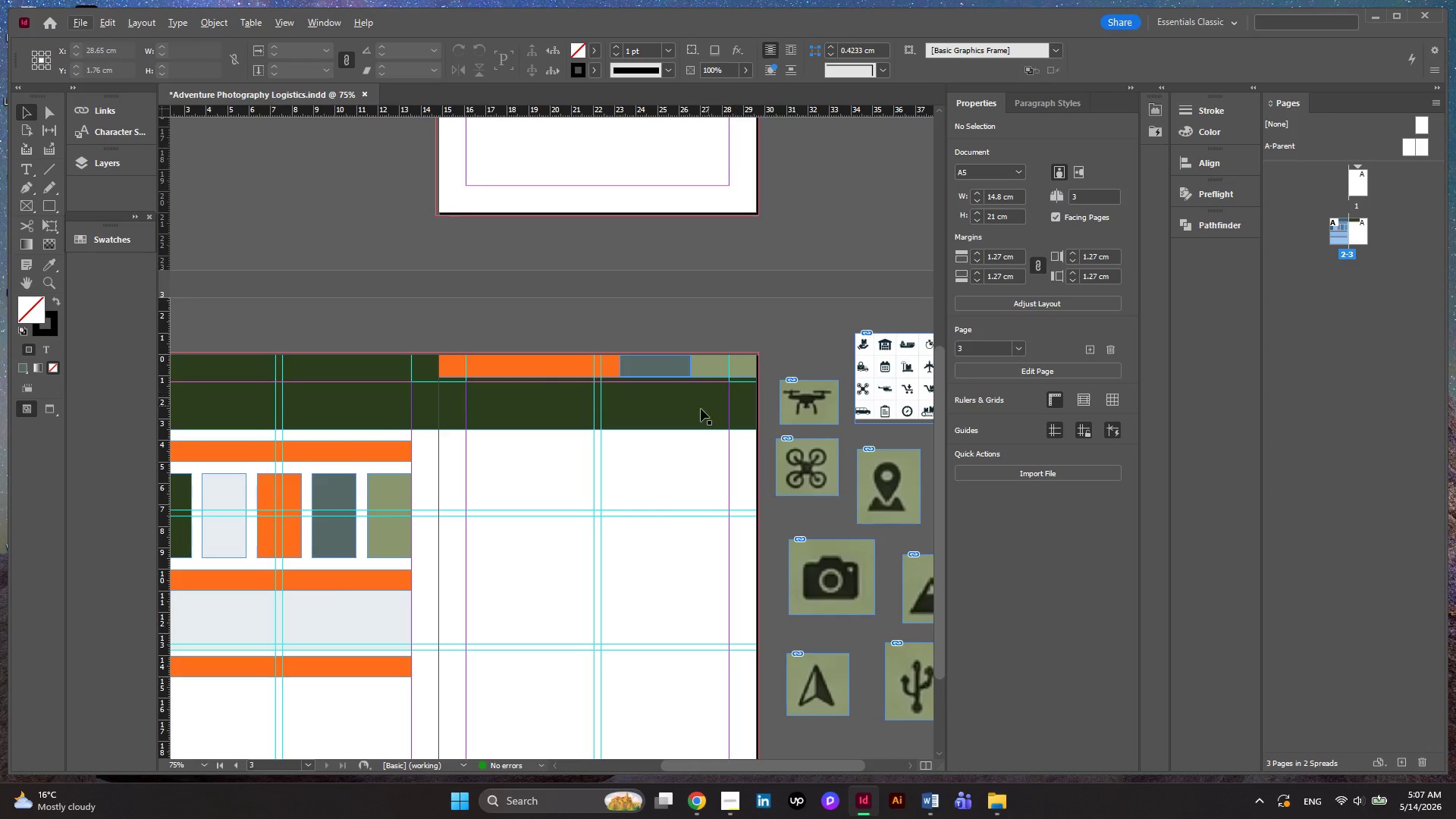 
scroll: coordinate [701, 410], scroll_direction: down, amount: 4.0
 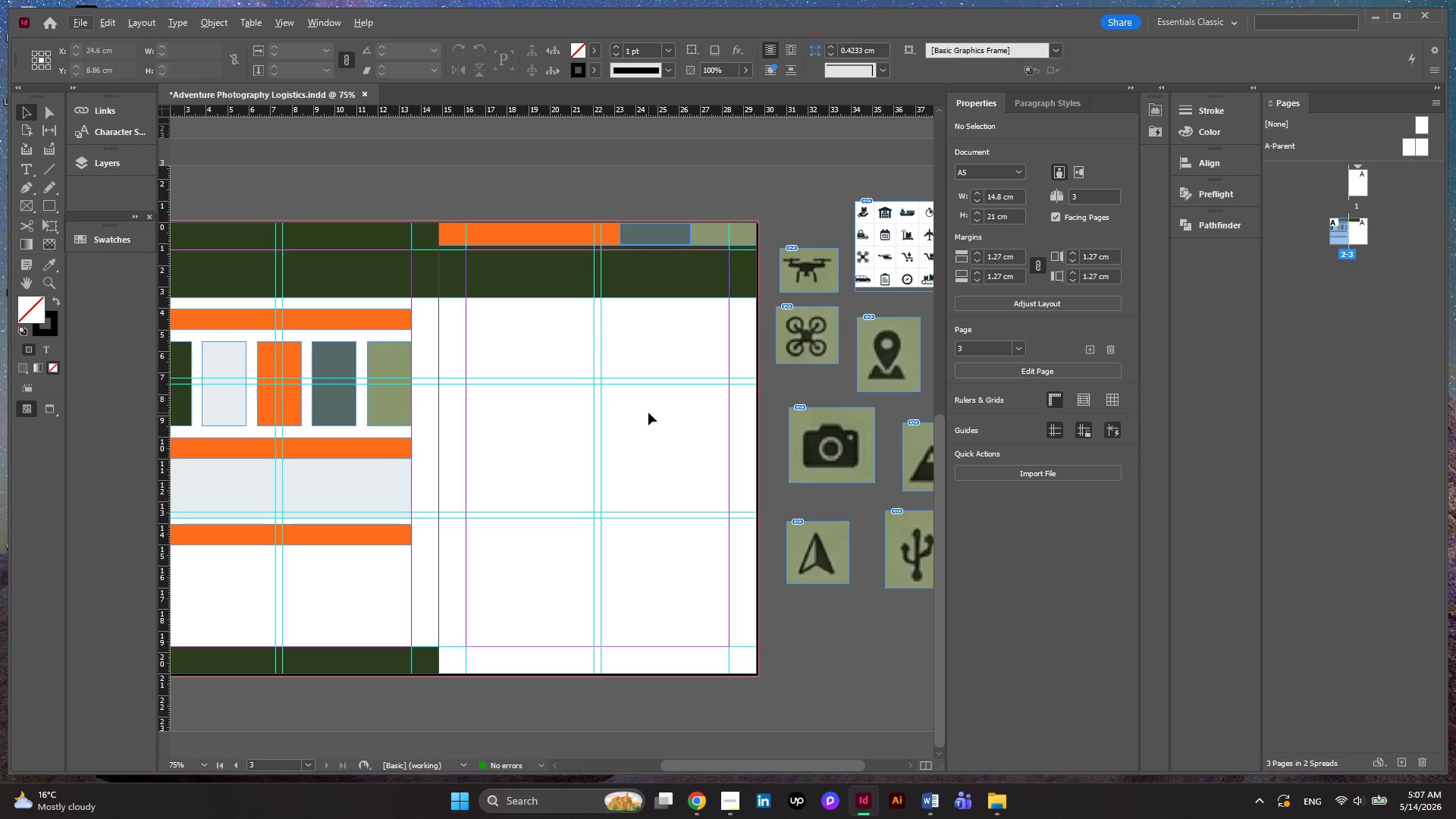 
hold_key(key=ControlLeft, duration=0.69)
scroll: coordinate [648, 413], scroll_direction: up, amount: 2.0
 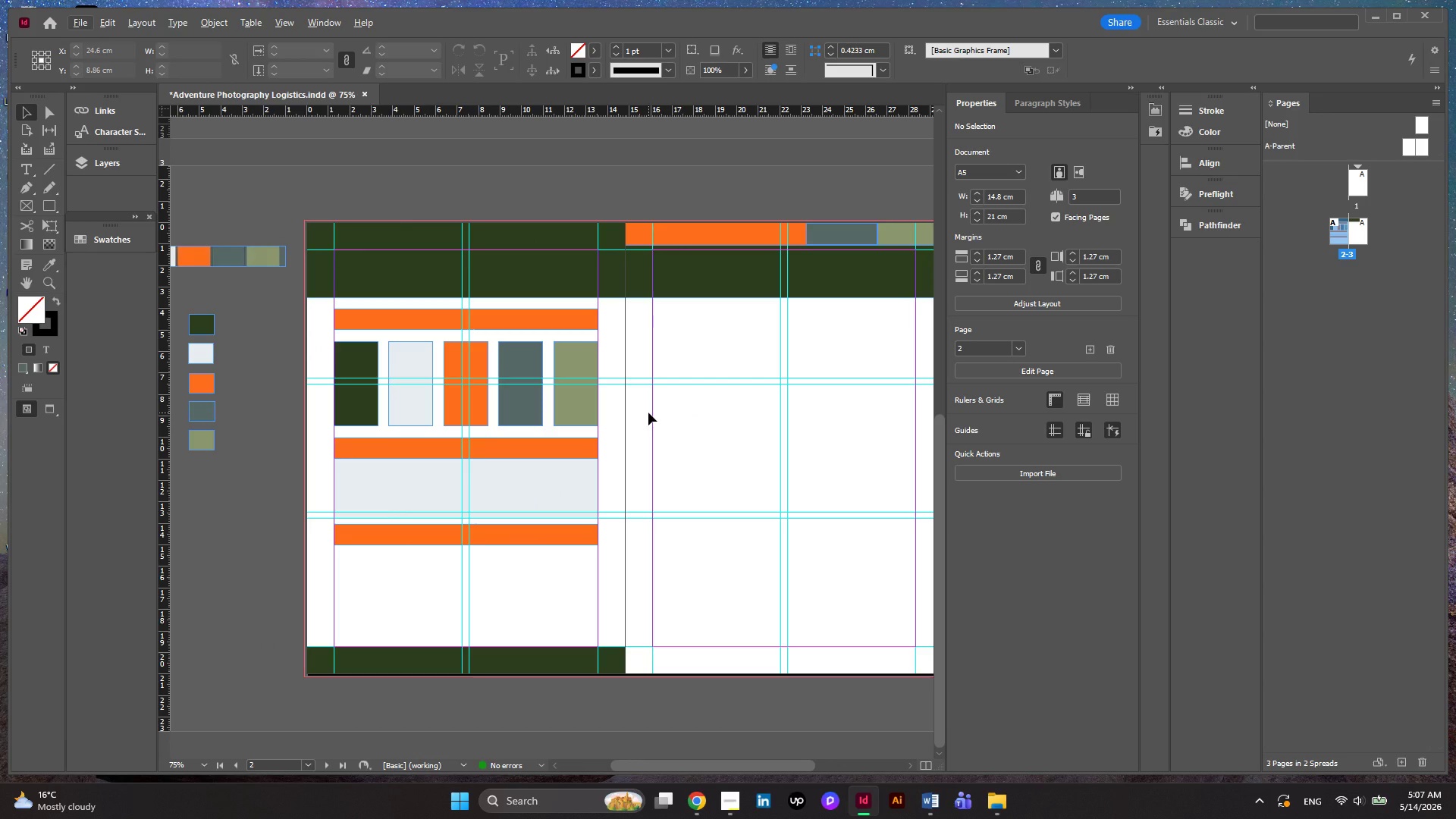 
scroll: coordinate [648, 413], scroll_direction: down, amount: 1.0
 